 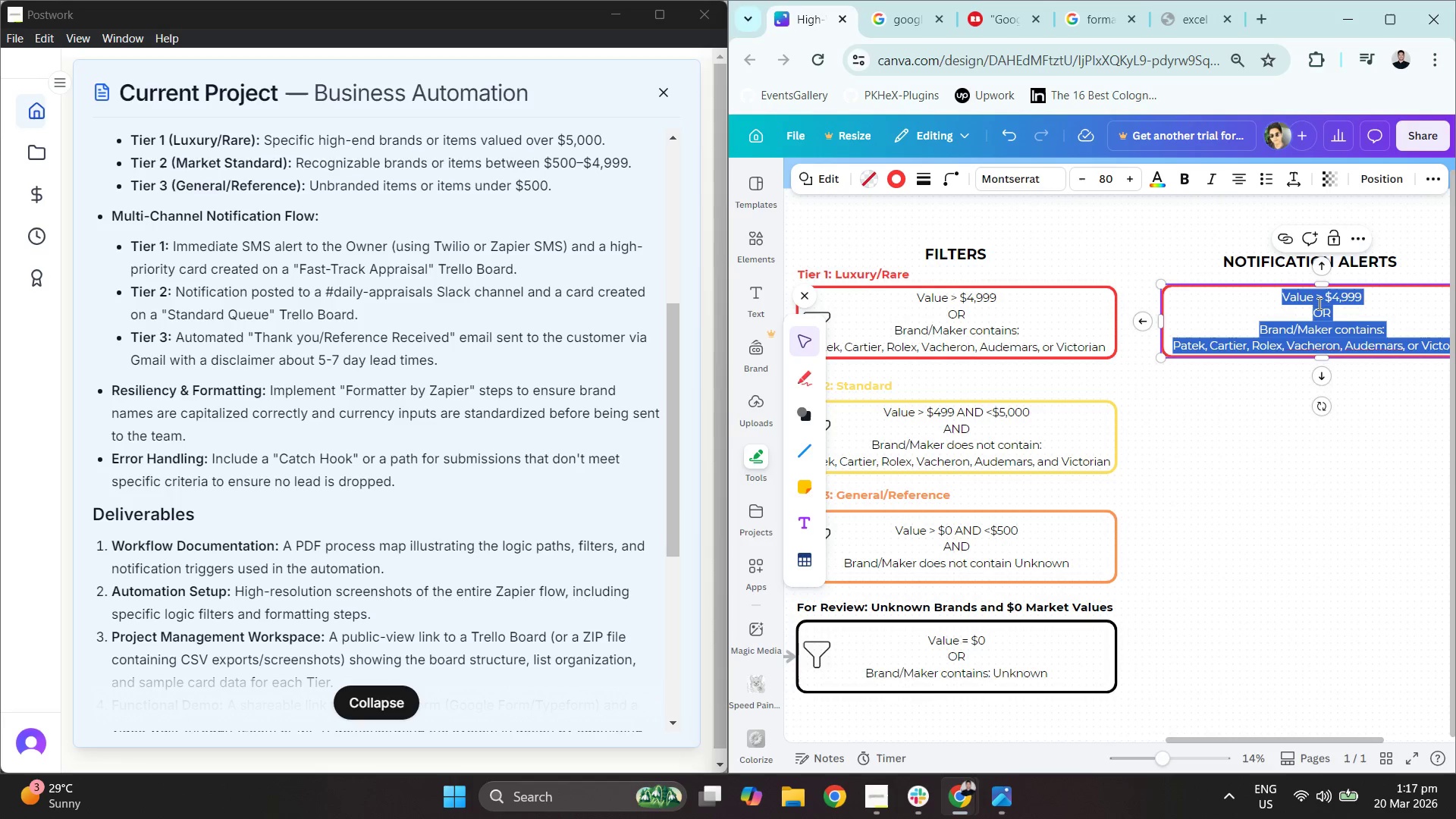 
type(Im)
key(Backspace)
key(Backspace)
type(Aci)
key(Backspace)
type(tion: )
 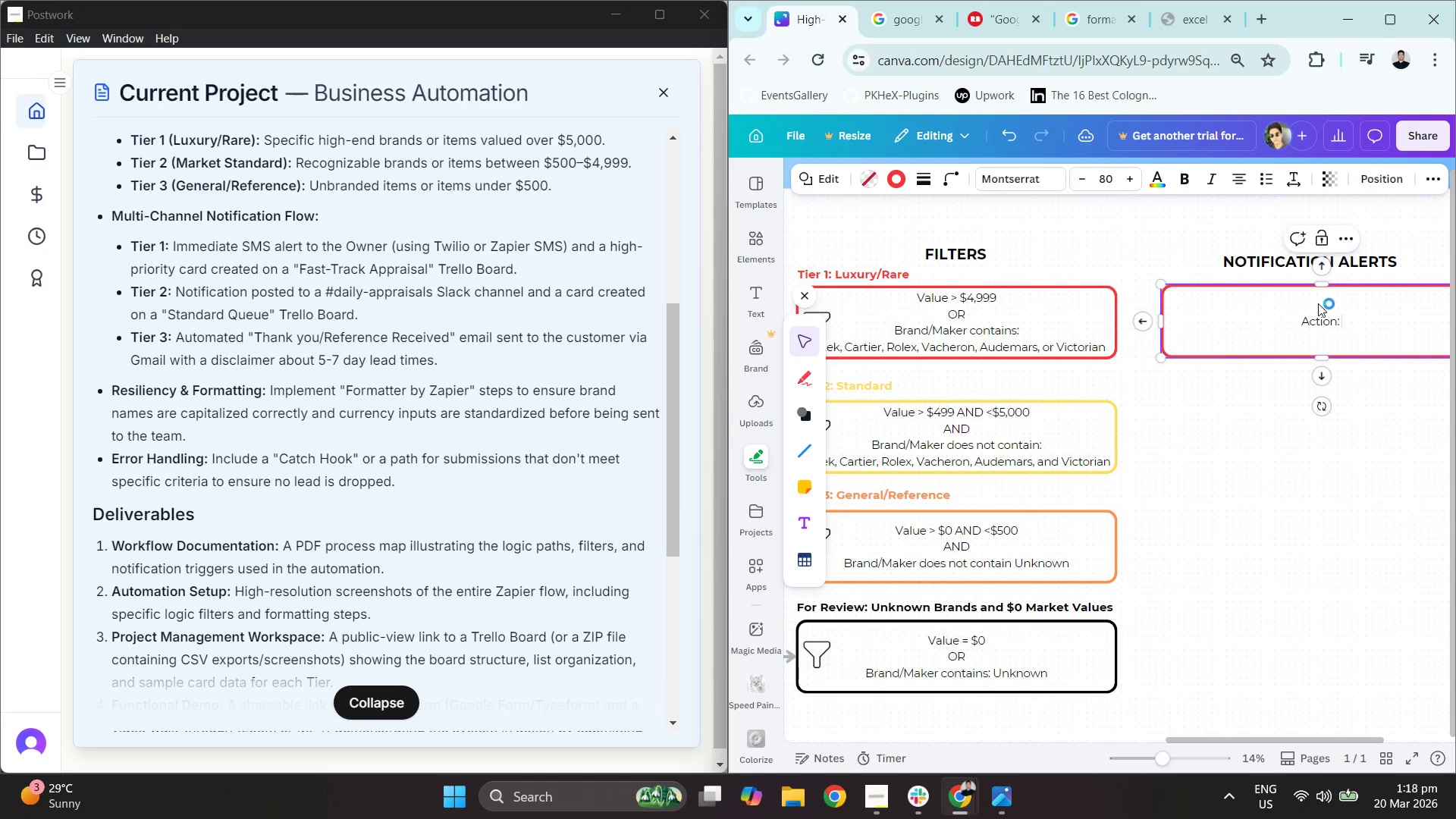 
left_click([1125, 388])
 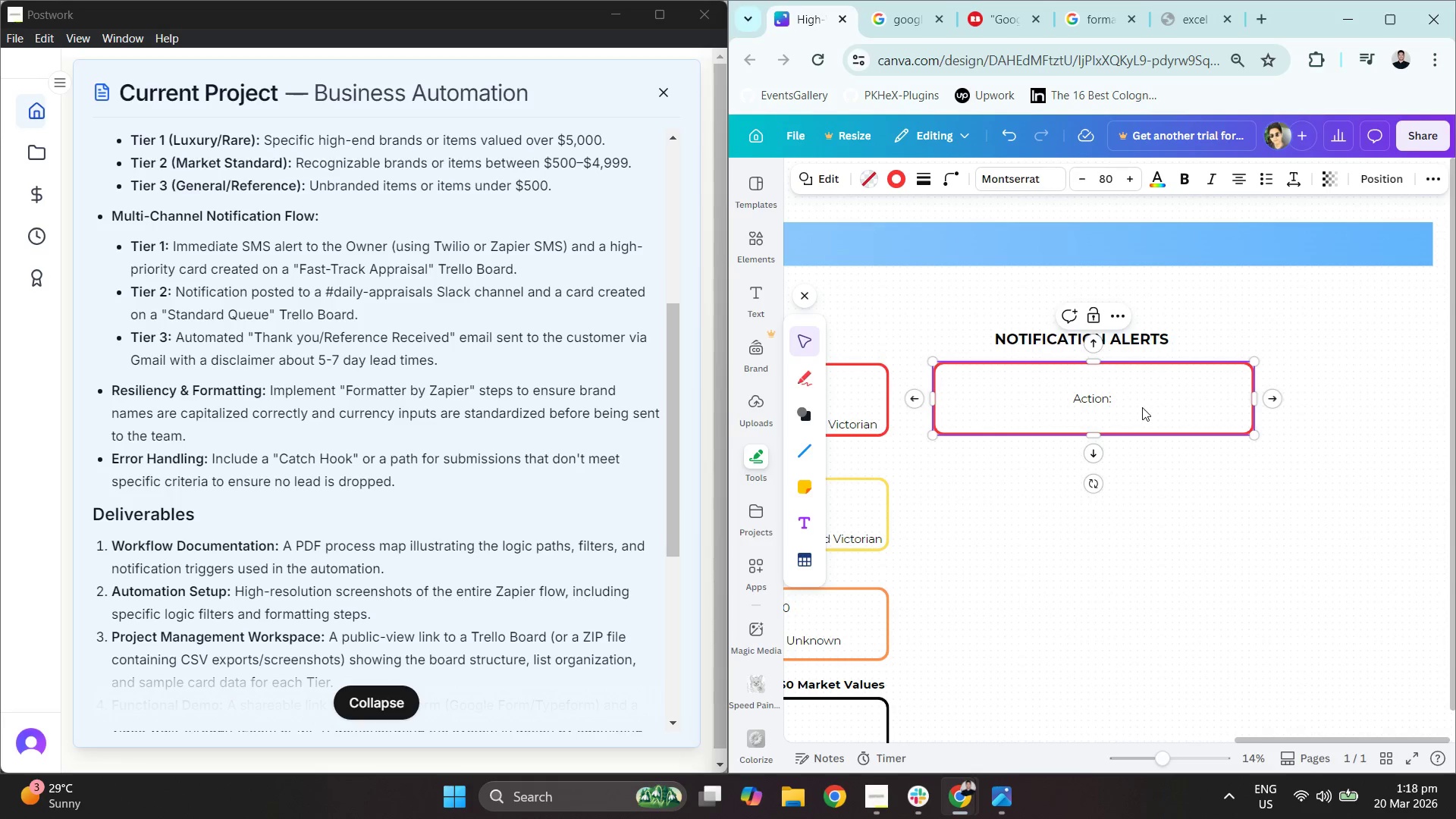 
type(Send)
 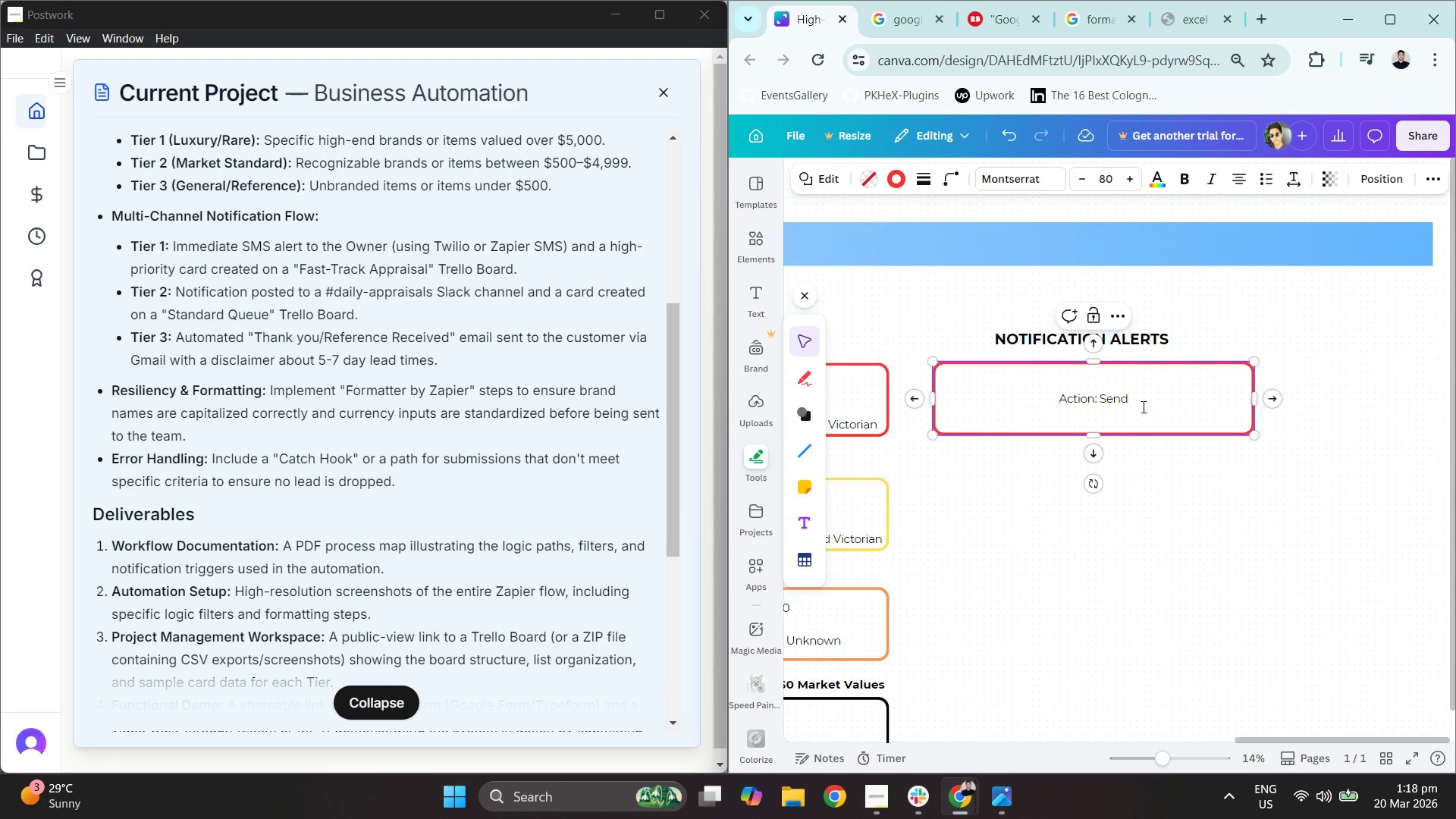 
key(Space)
 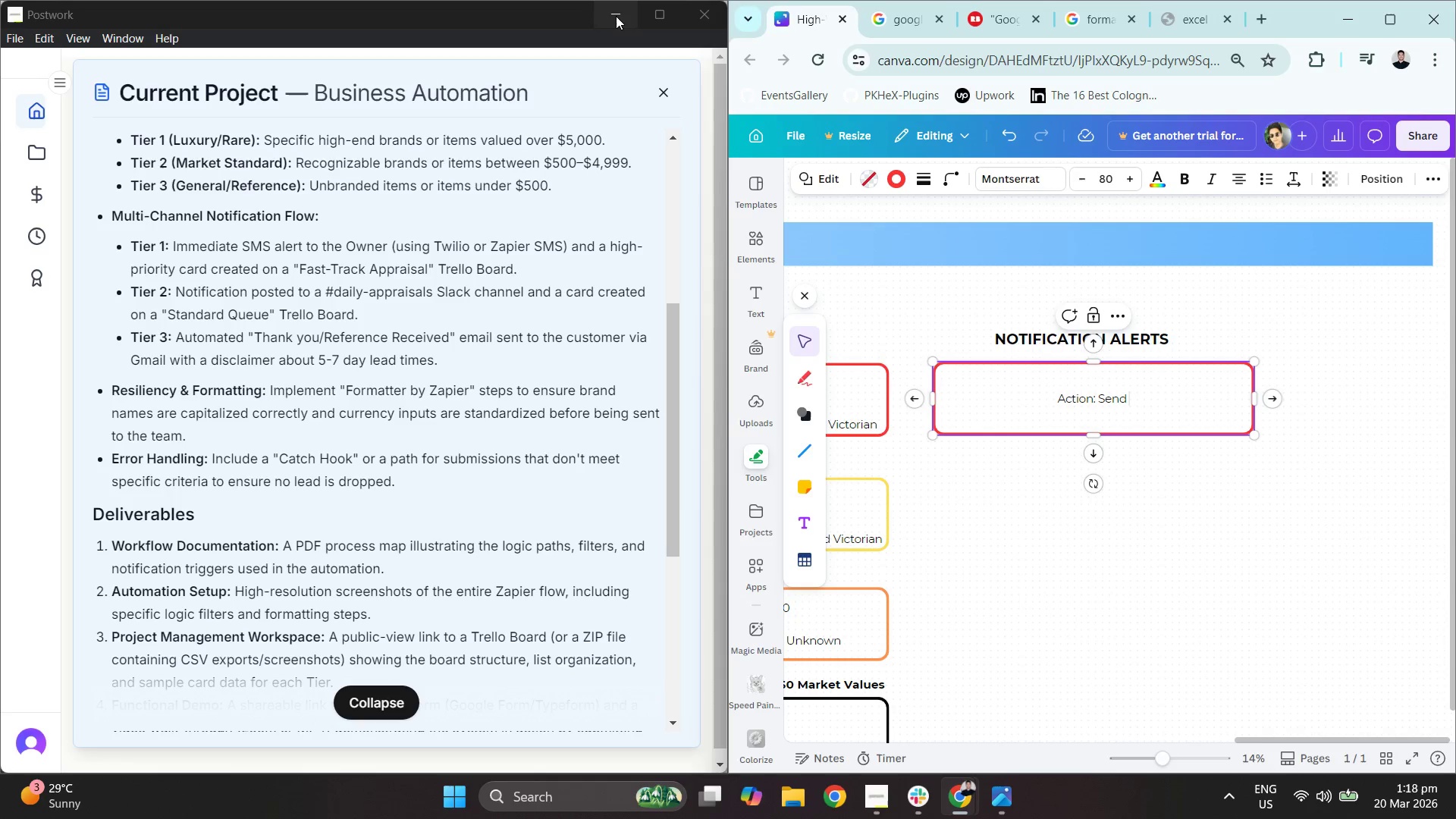 
left_click([626, 17])
 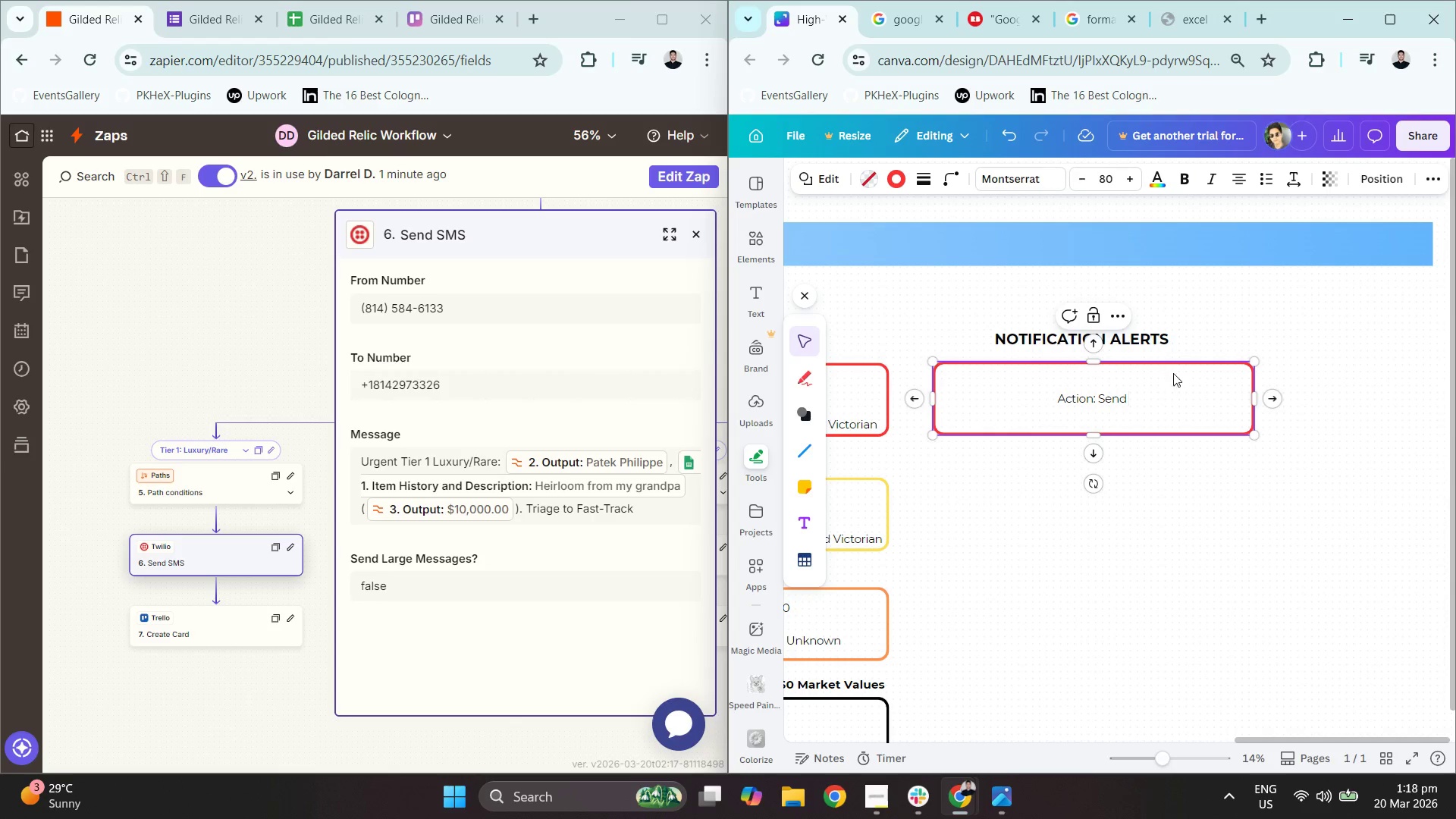 
type(SMS to Owner)
 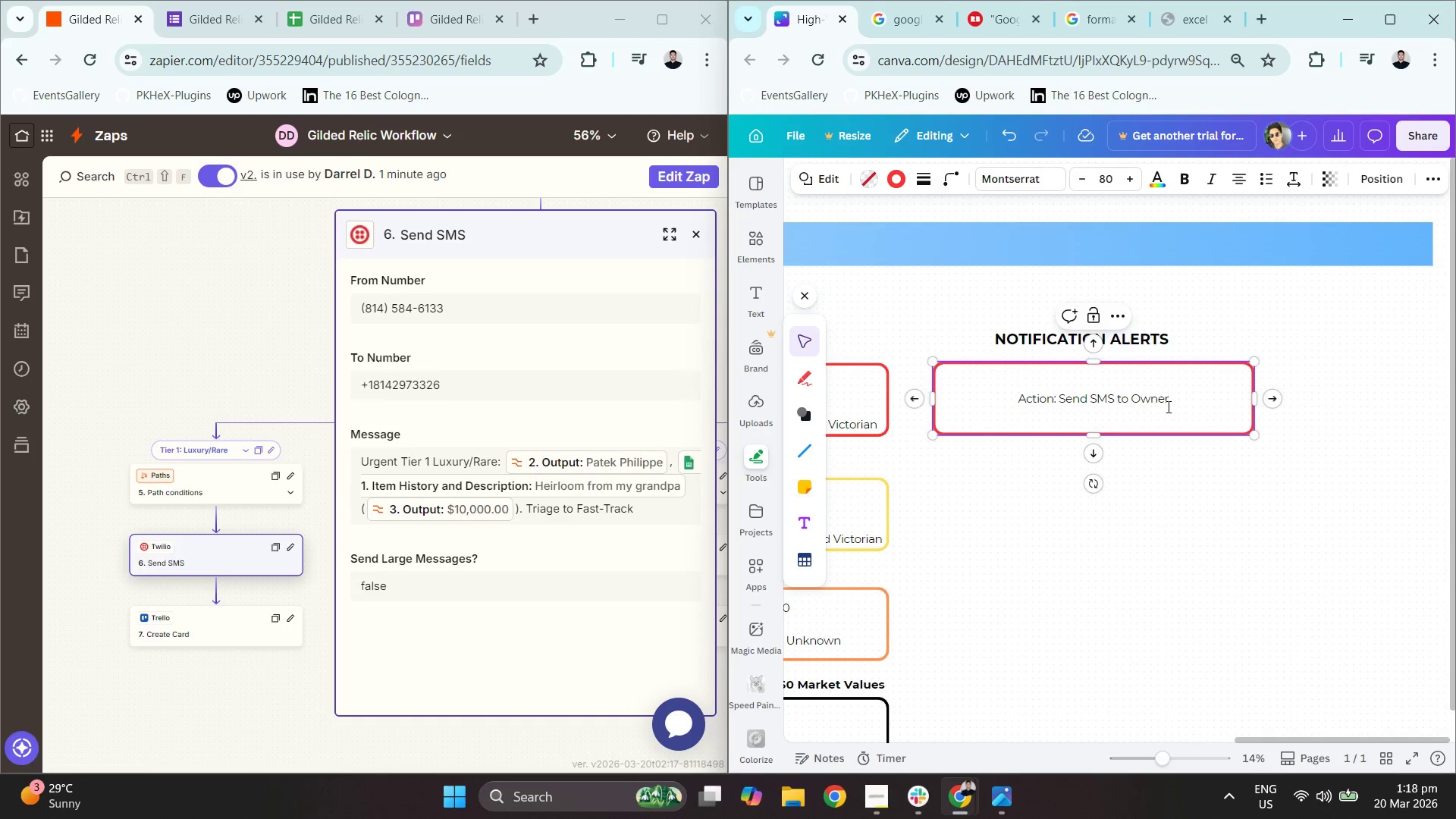 
type( using Twilio)
 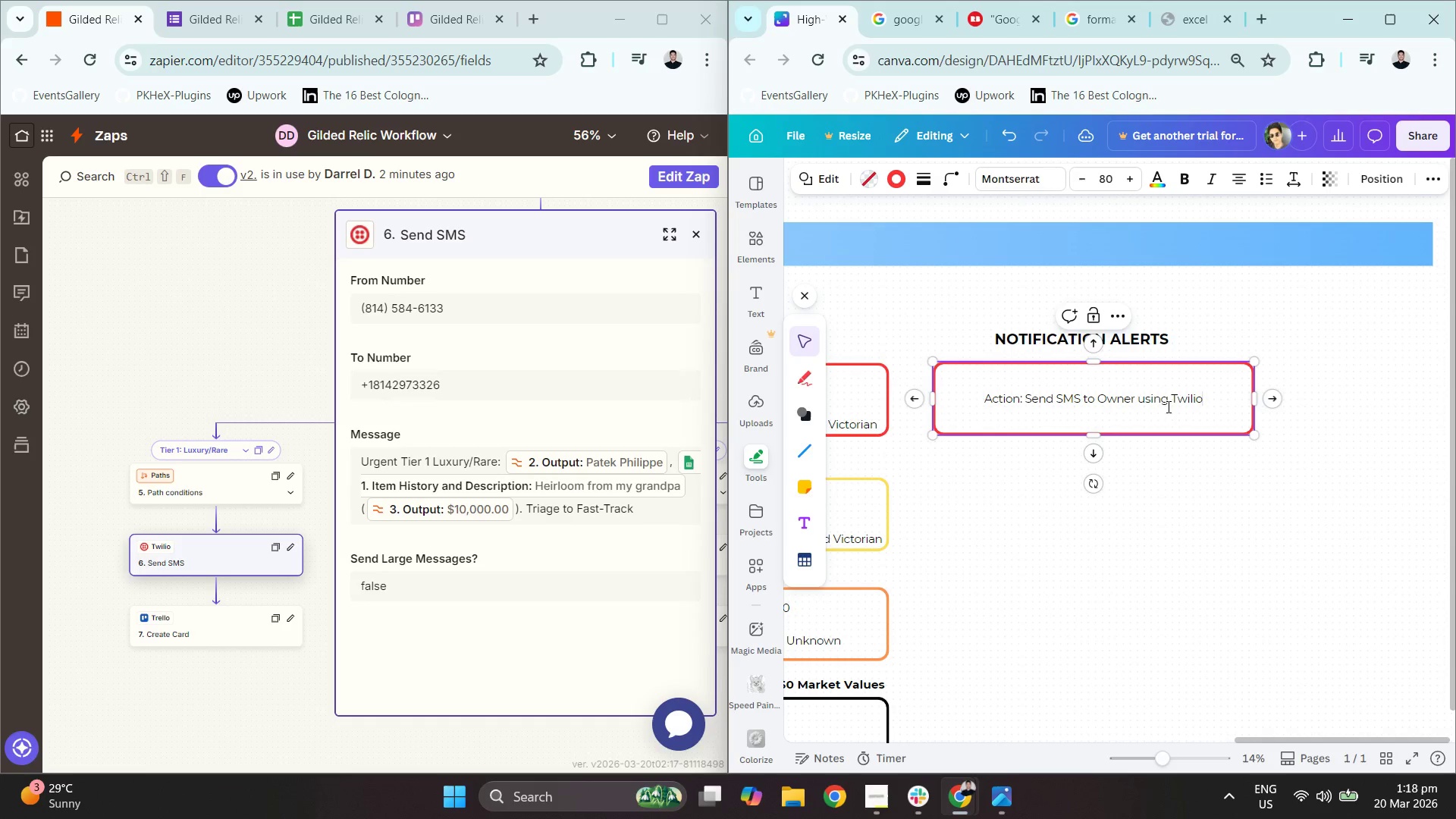 
key(Enter)
 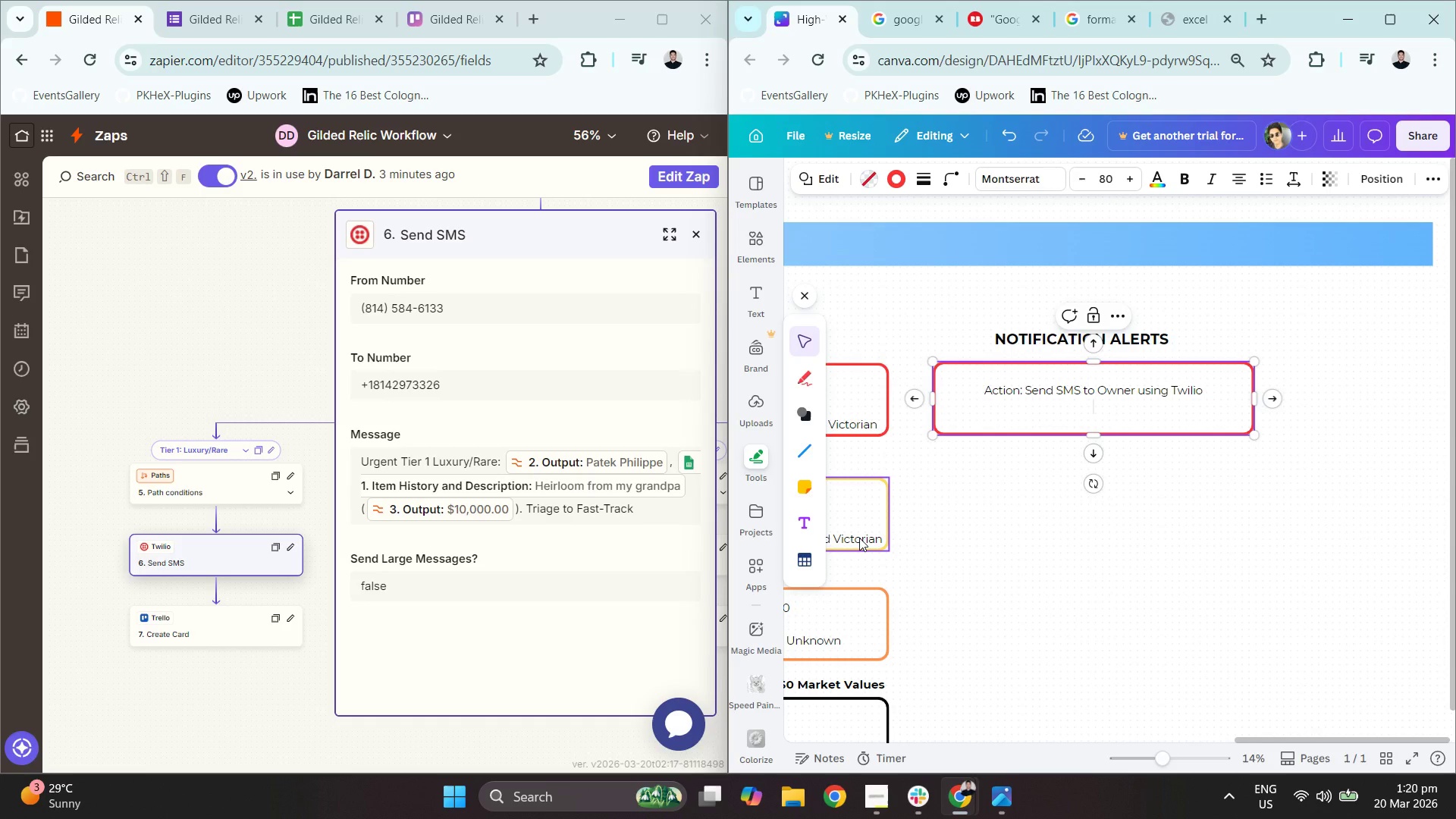 
wait(115.39)
 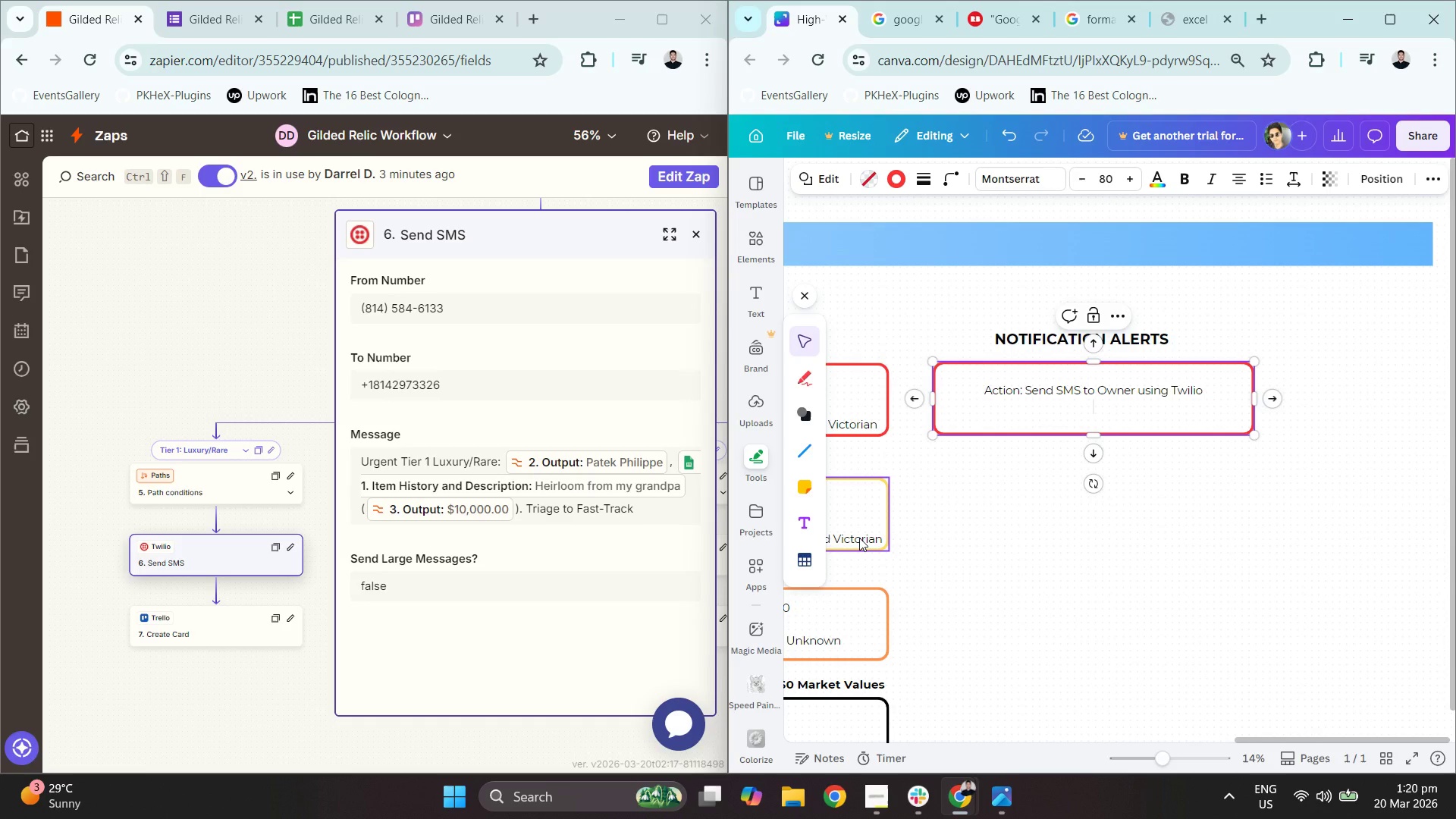 
left_click([413, 463])
 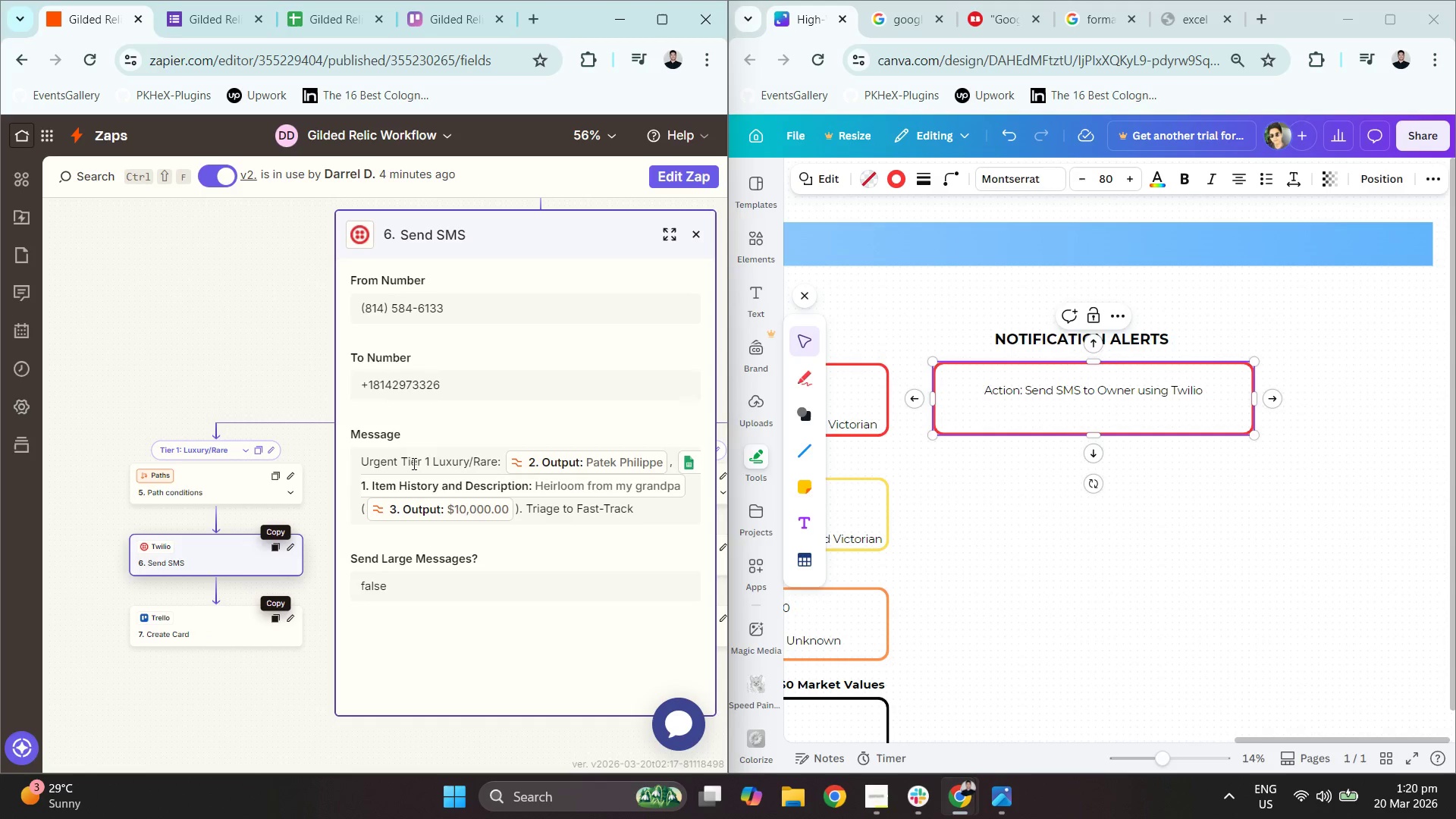 
key(Control+A)
 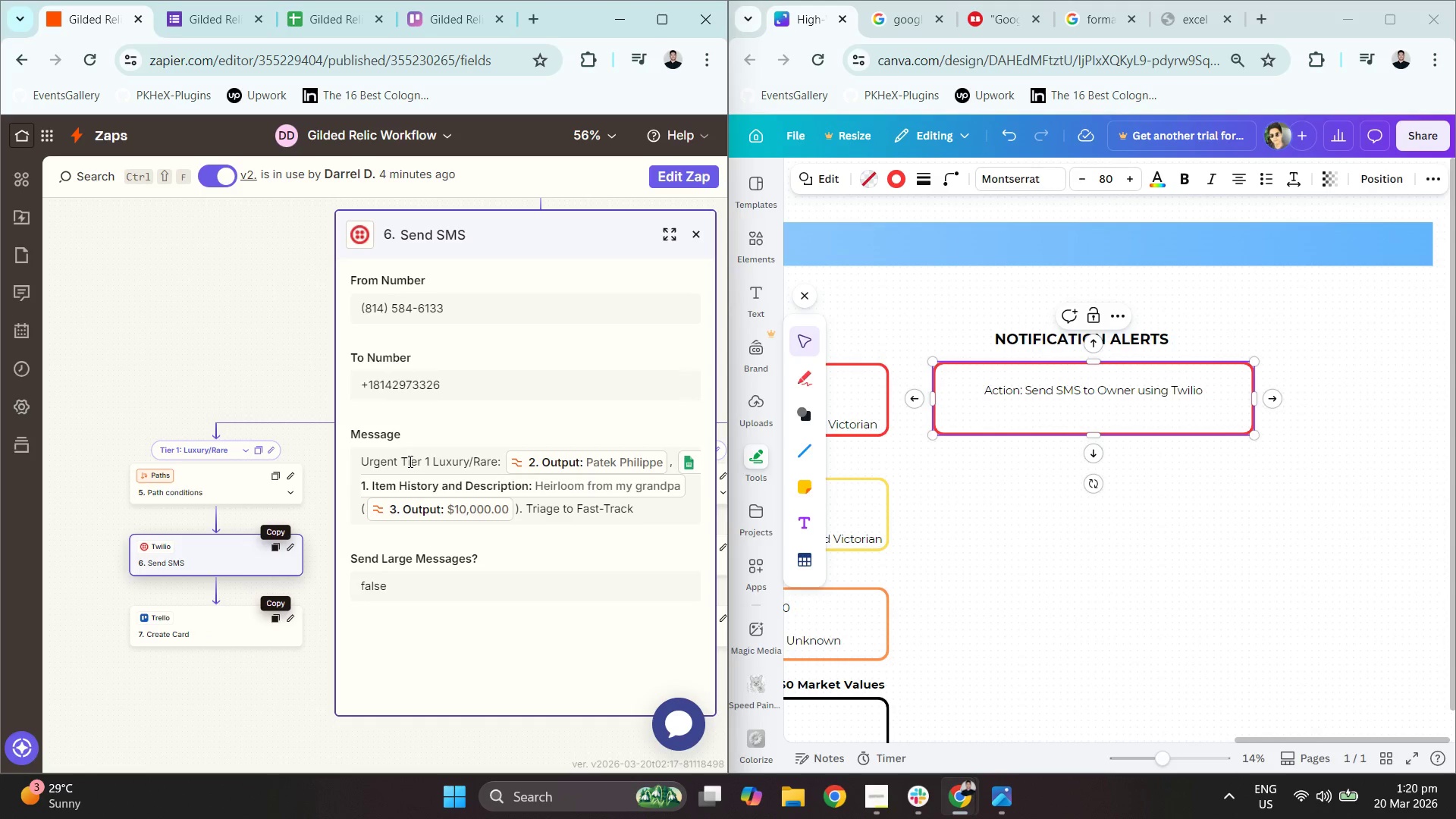 
double_click([409, 461])
 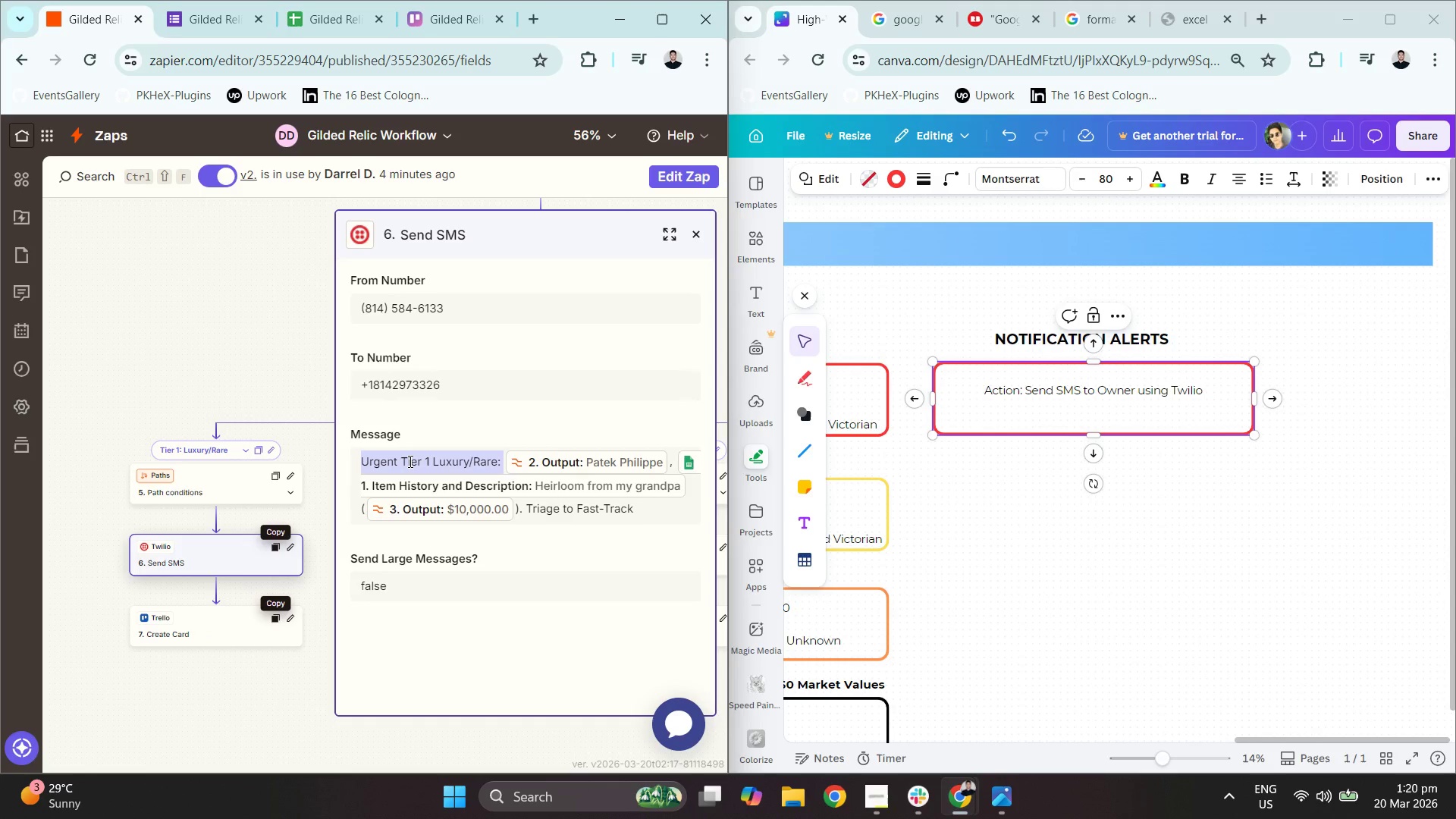 
triple_click([409, 461])
 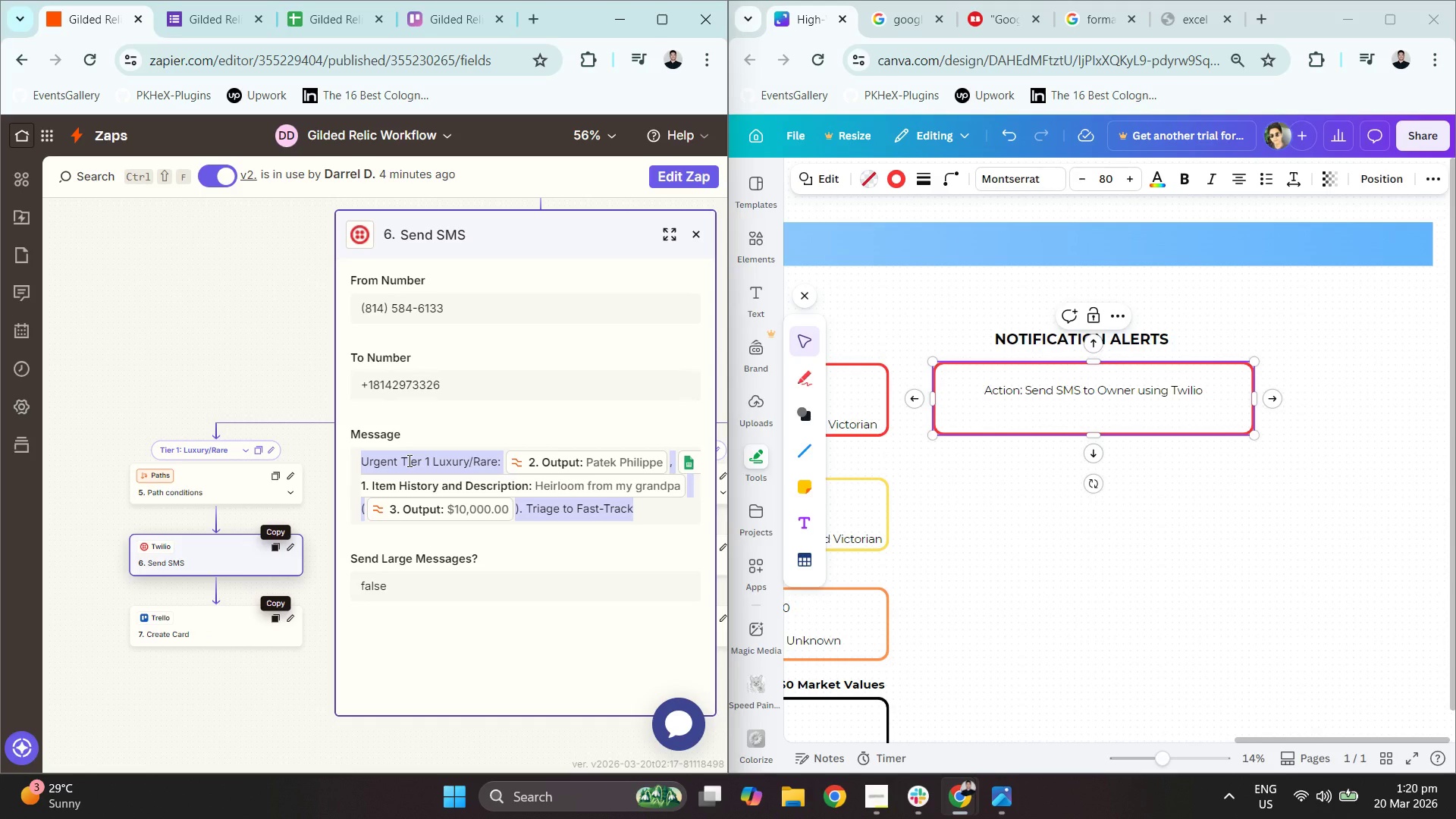 
key(Control+ControlLeft)
 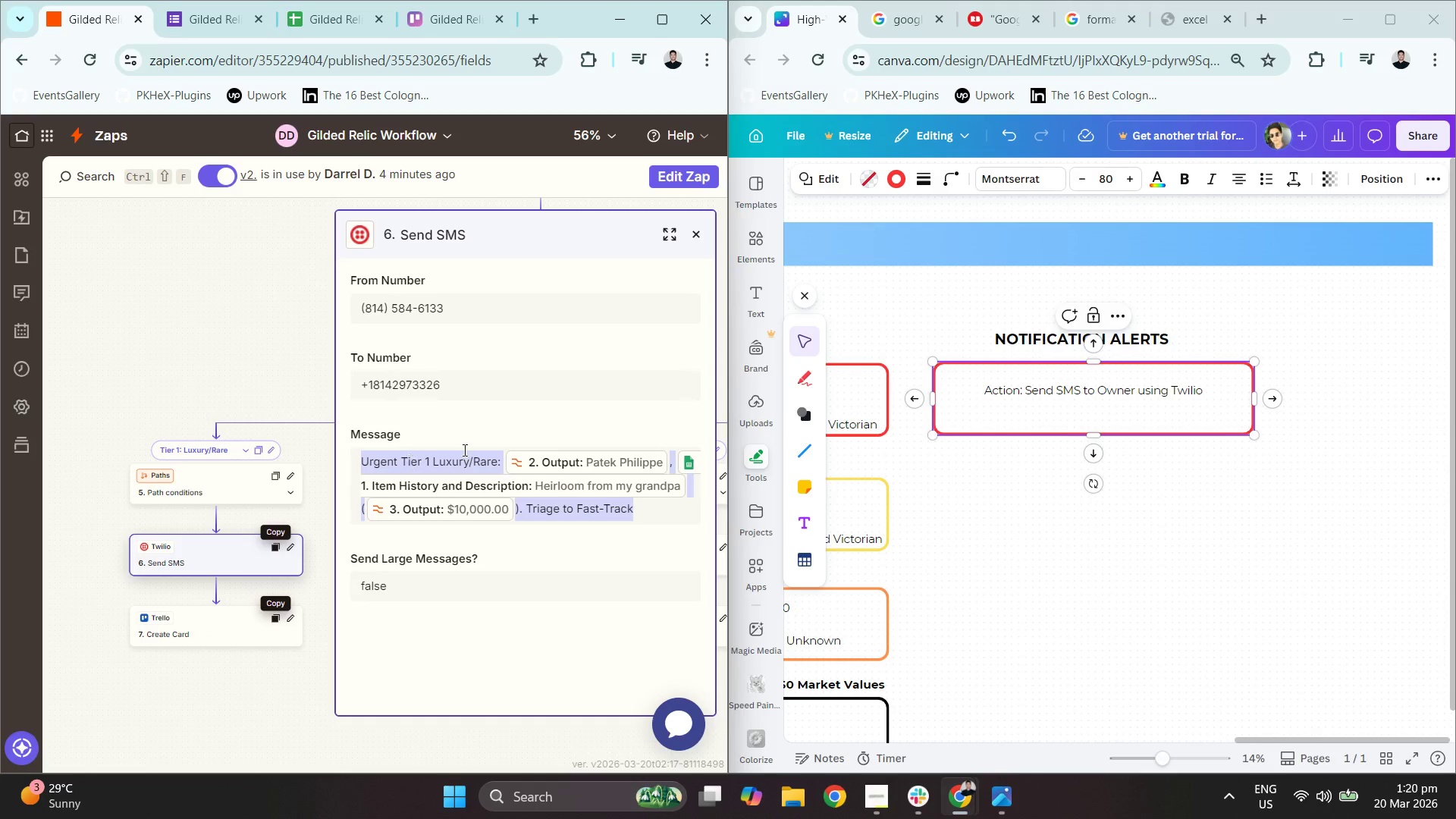 
key(Control+C)
 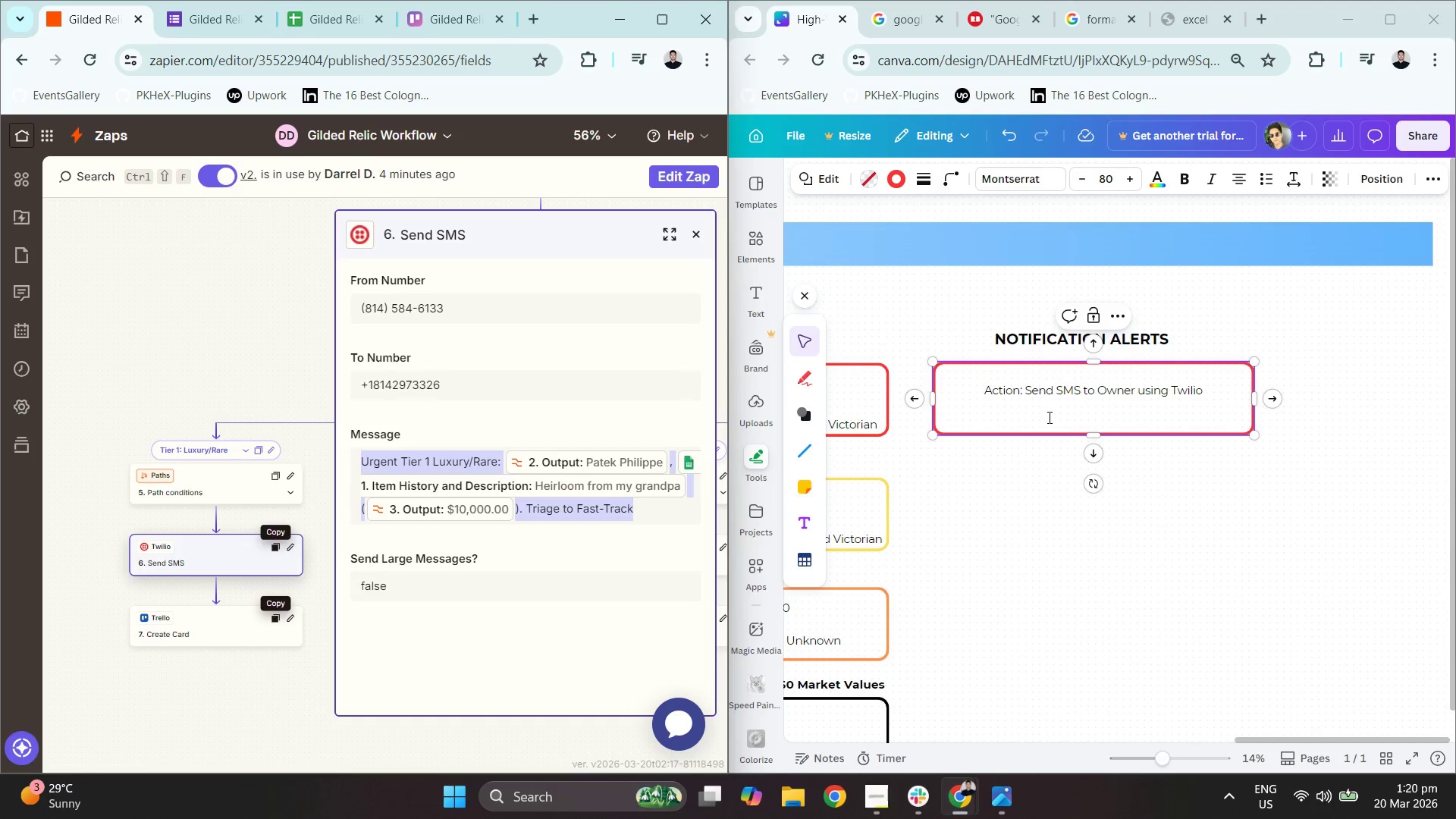 
double_click([1148, 405])
 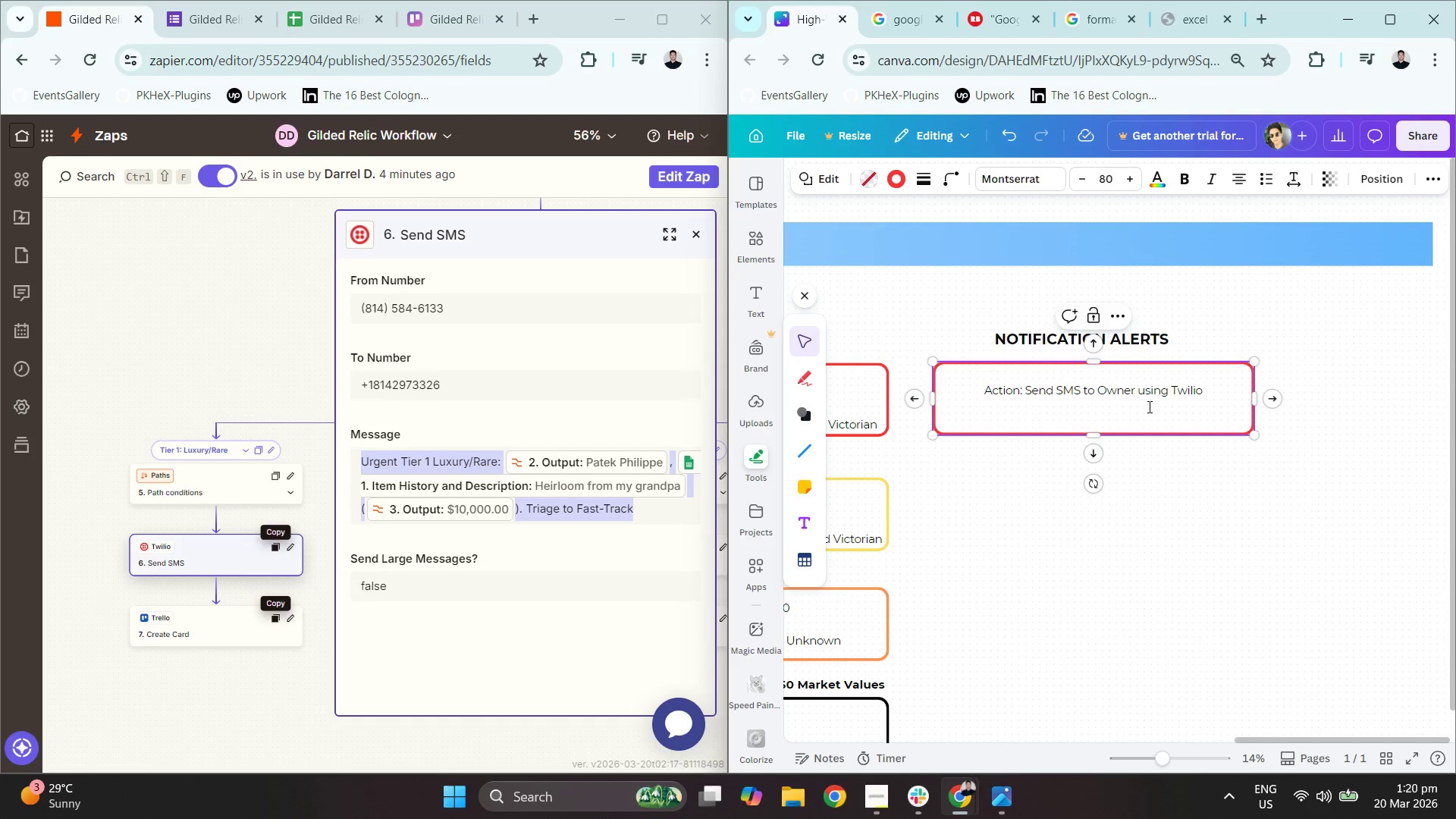 
key(Control+V)
 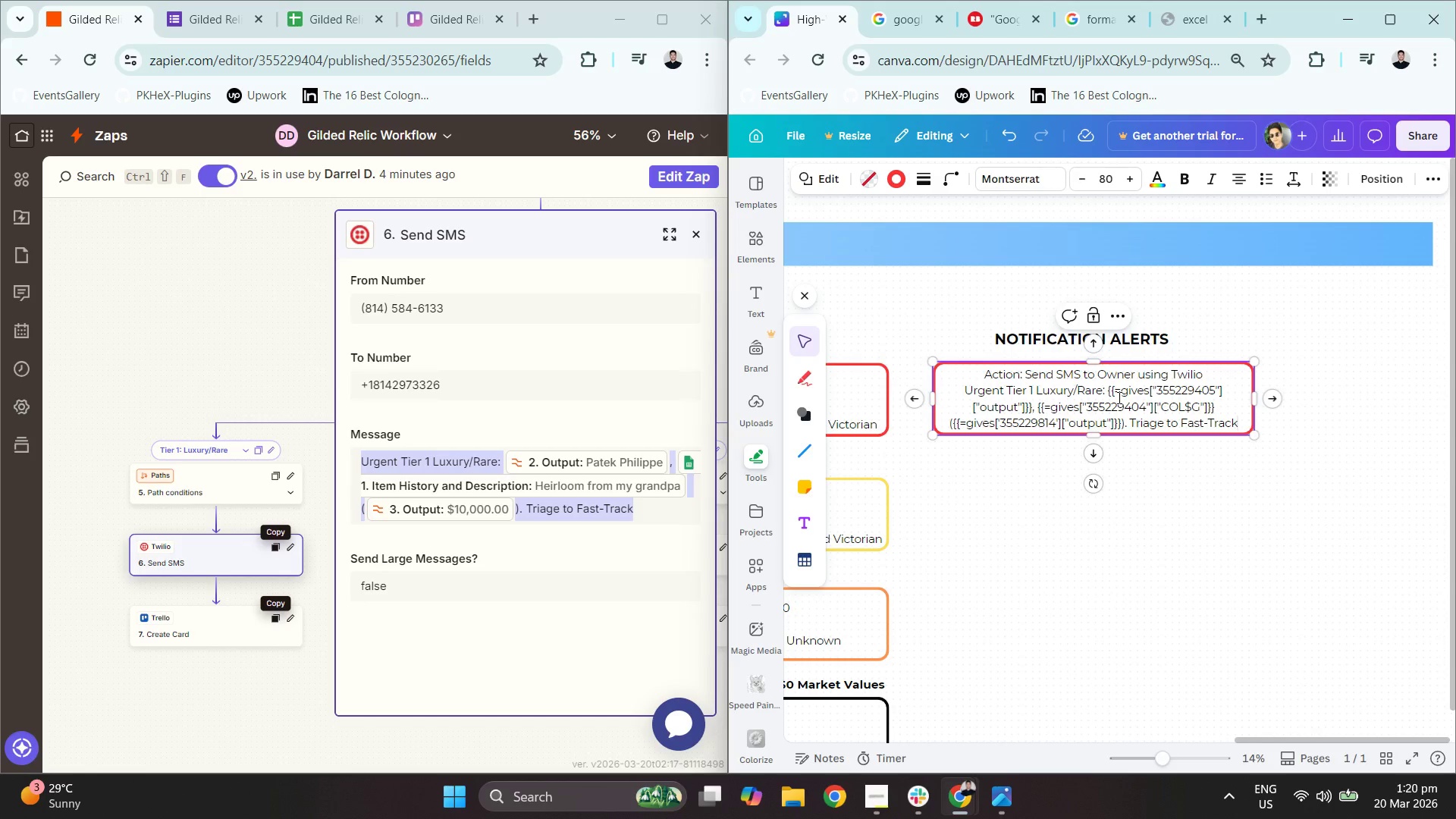 
wait(8.48)
 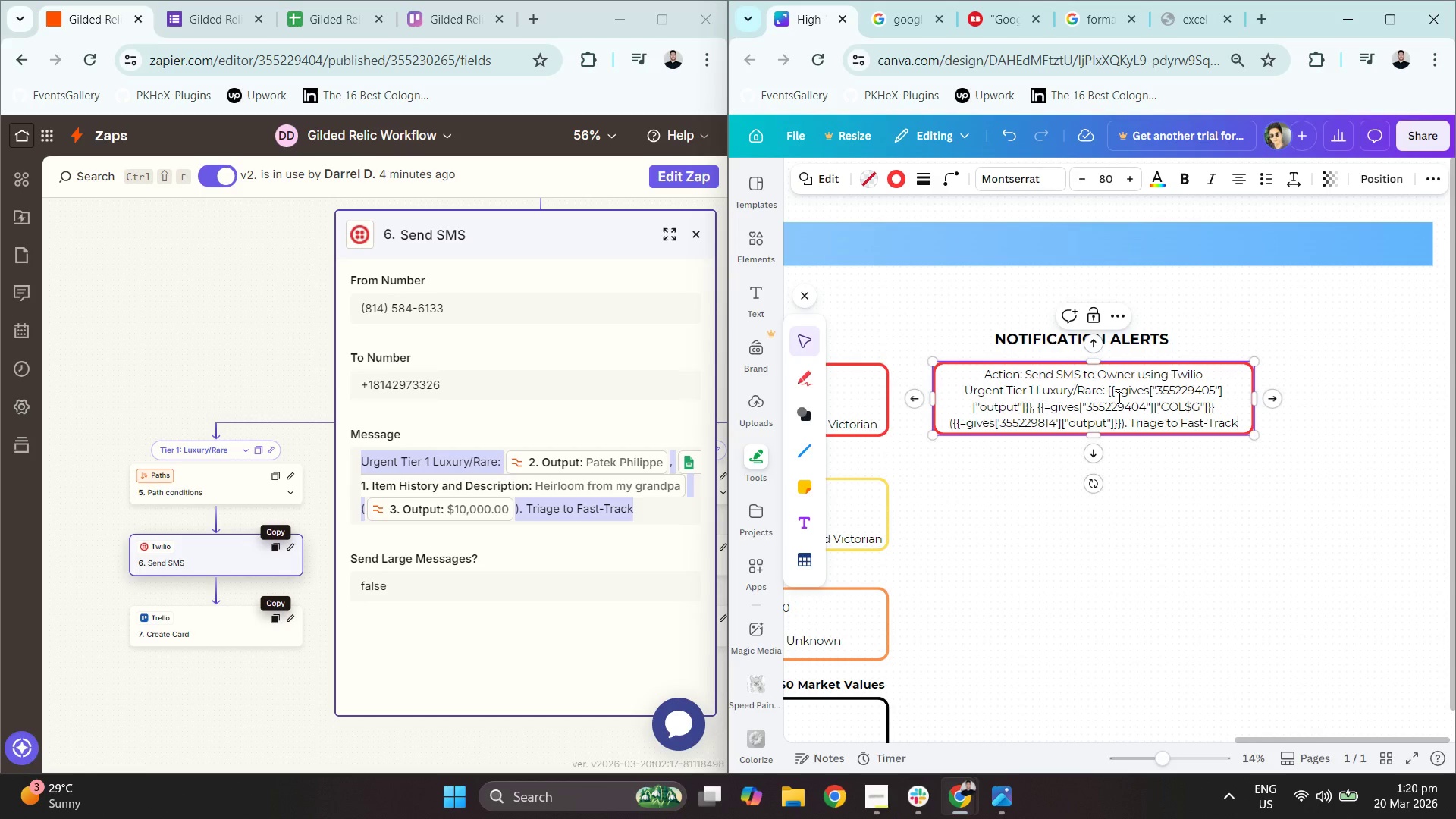 
left_click_drag(start_coordinate=[1109, 391], to_coordinate=[1227, 390])
 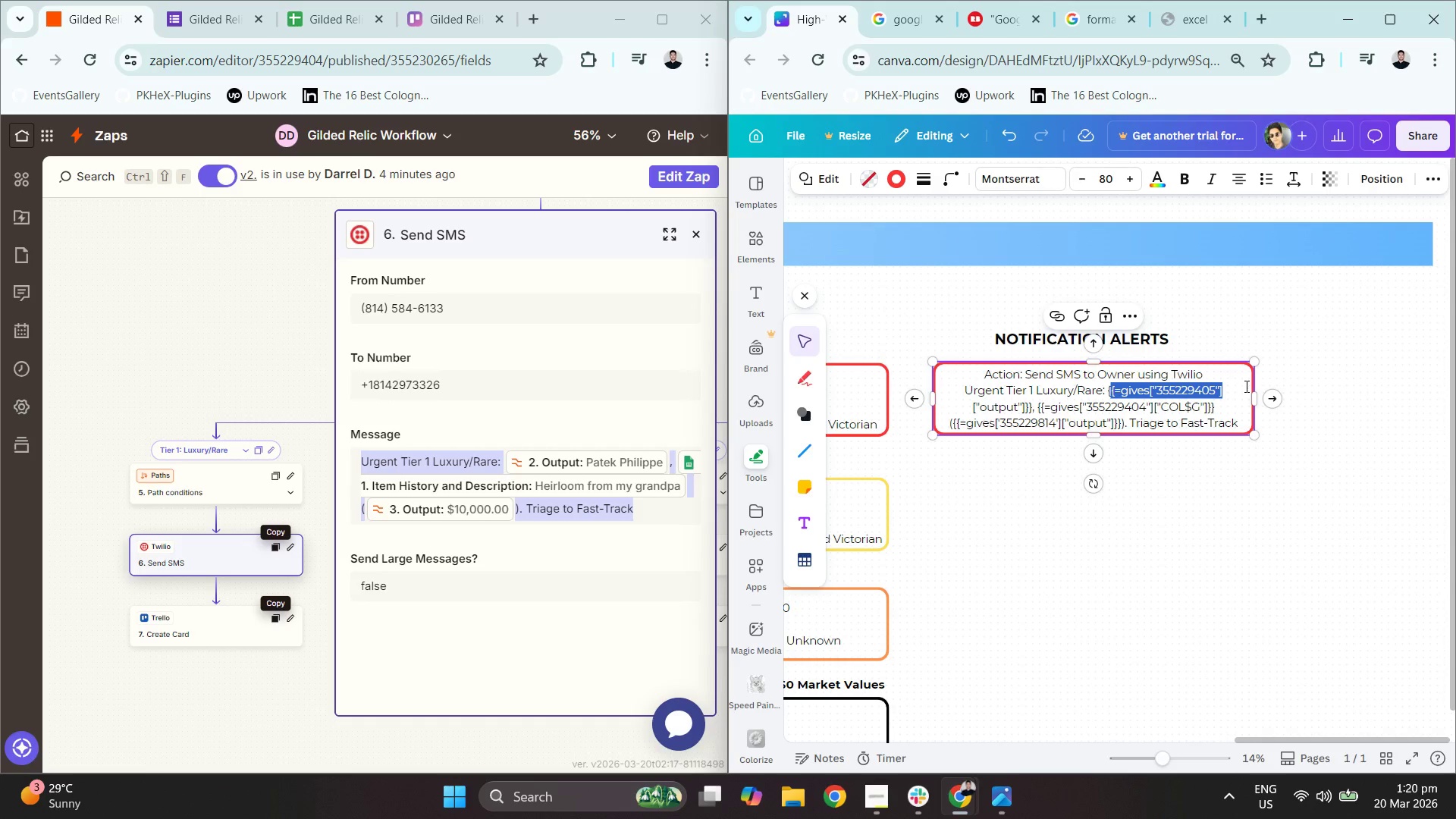 
hold_key(key=Delete, duration=0.33)
 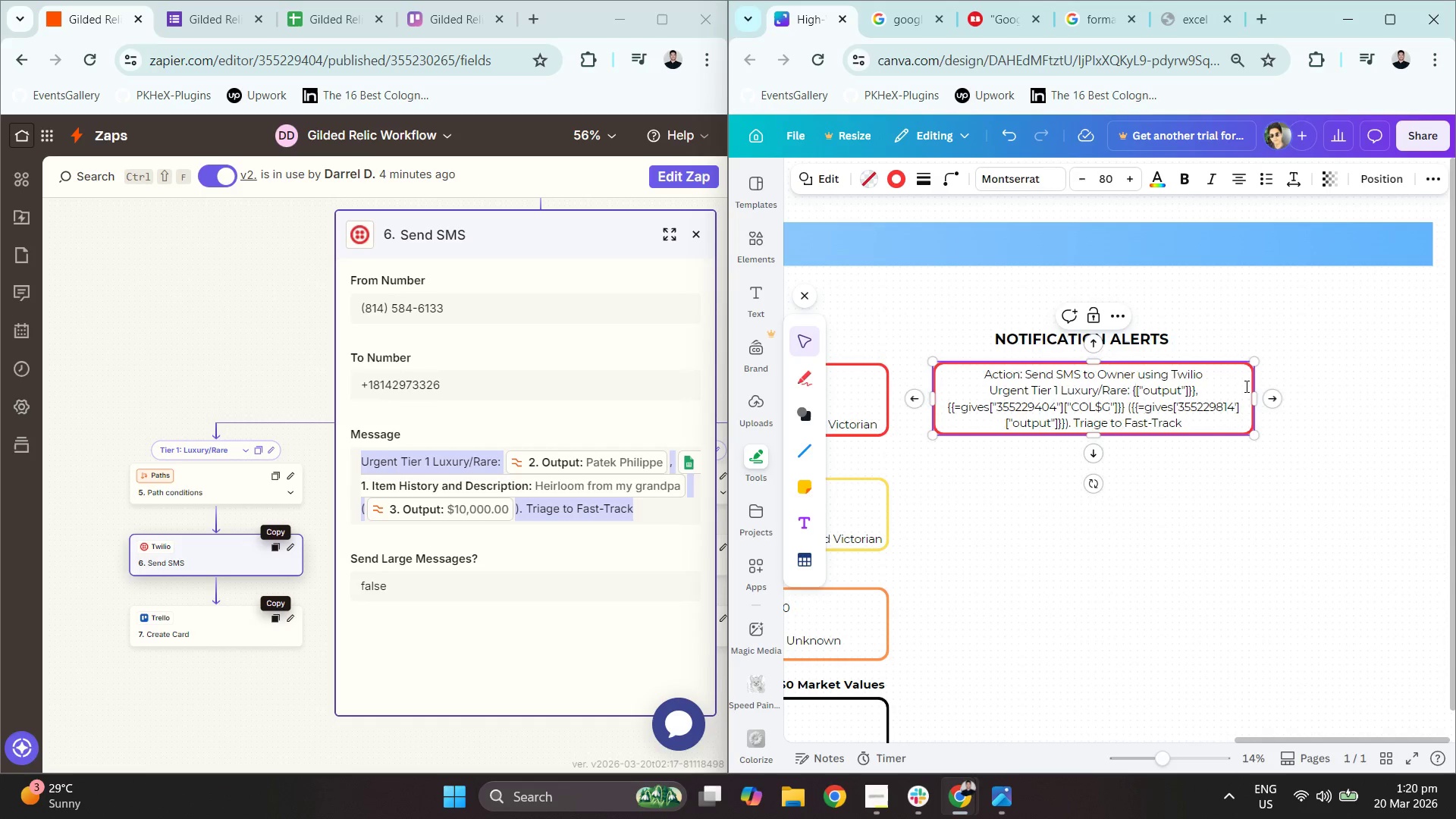 
hold_key(key=Delete, duration=1.53)
 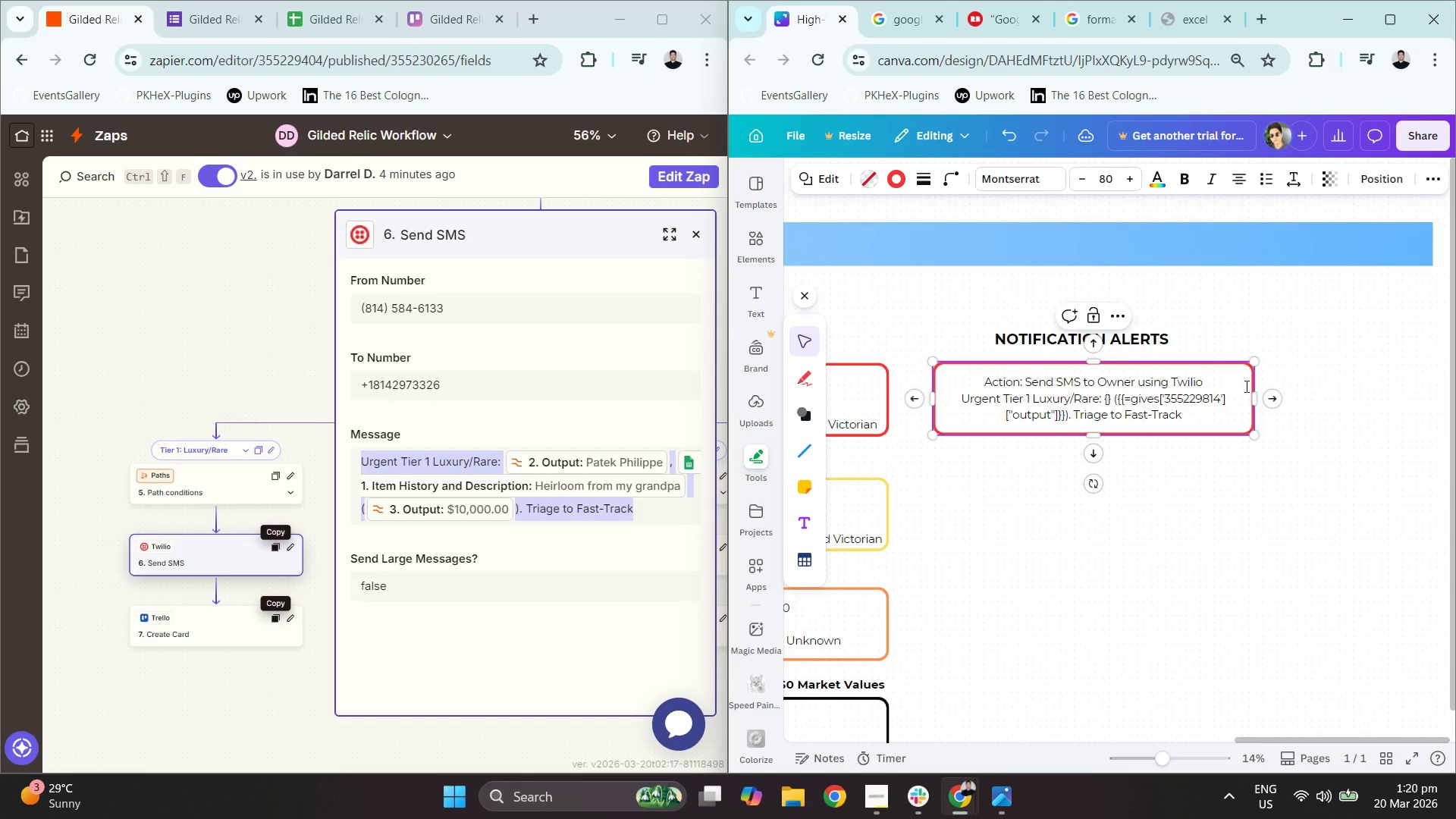 
hold_key(key=Delete, duration=1.23)
 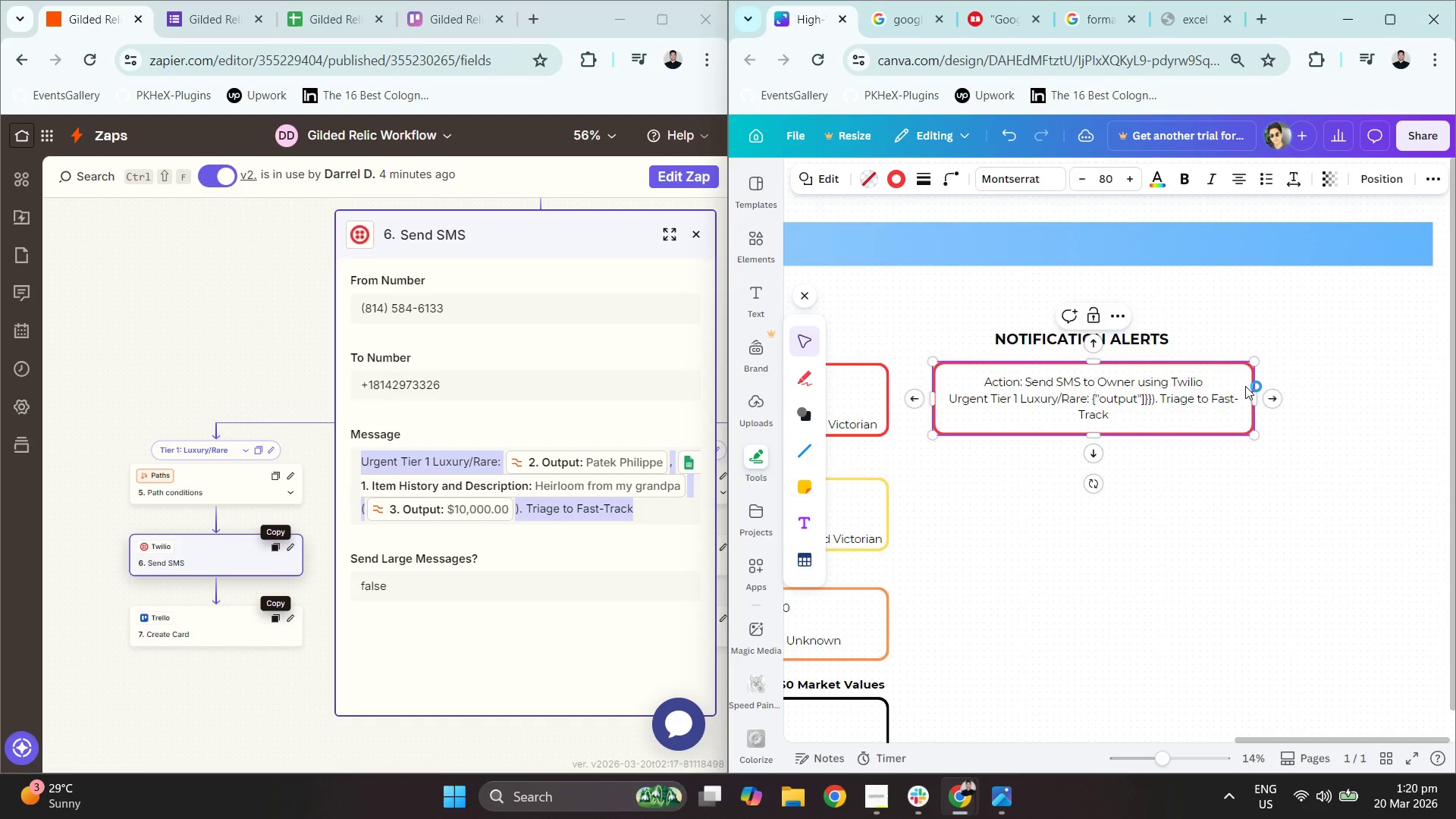 
key(Delete)
 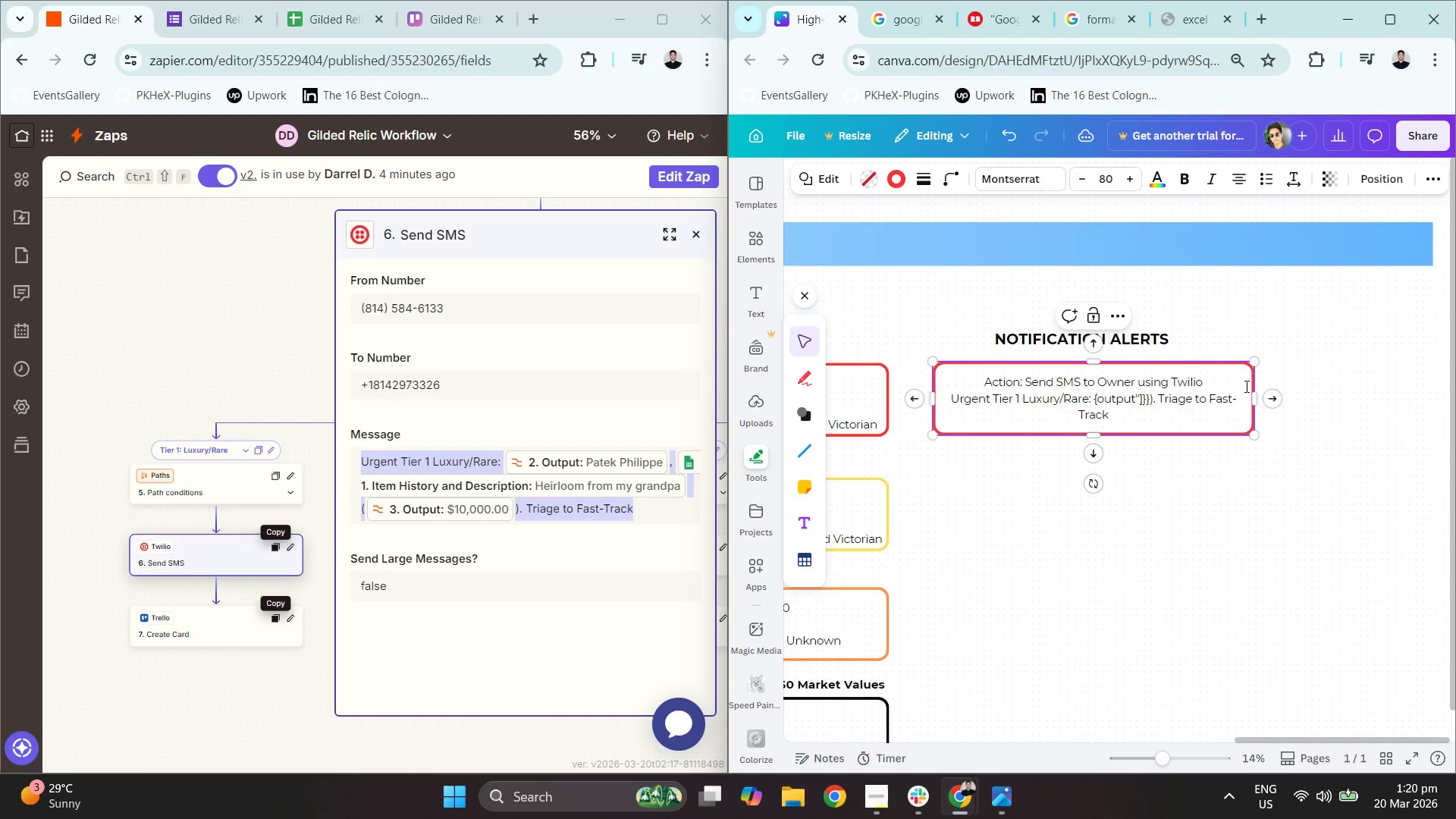 
key(Delete)
 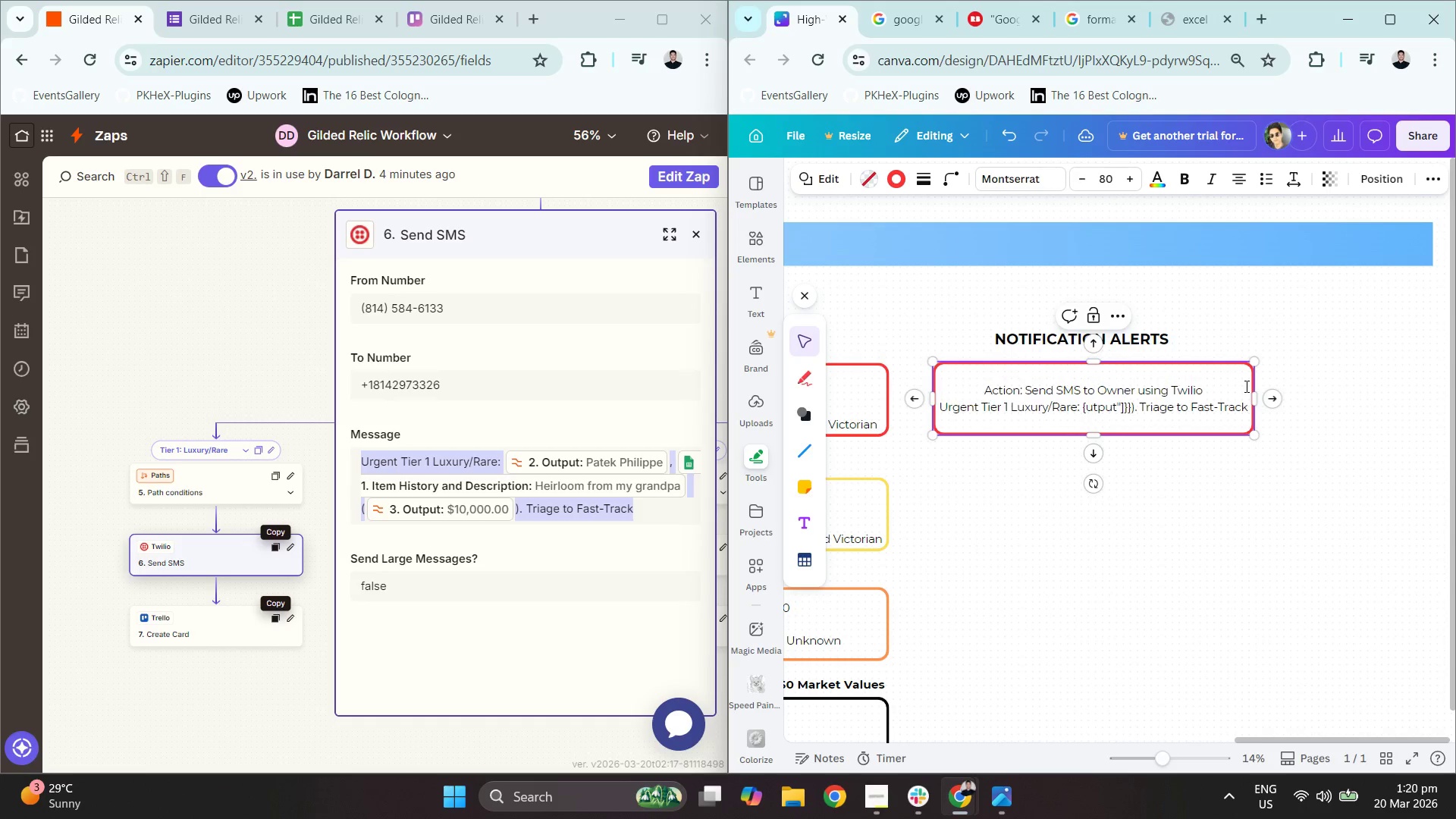 
hold_key(key=Delete, duration=0.52)
 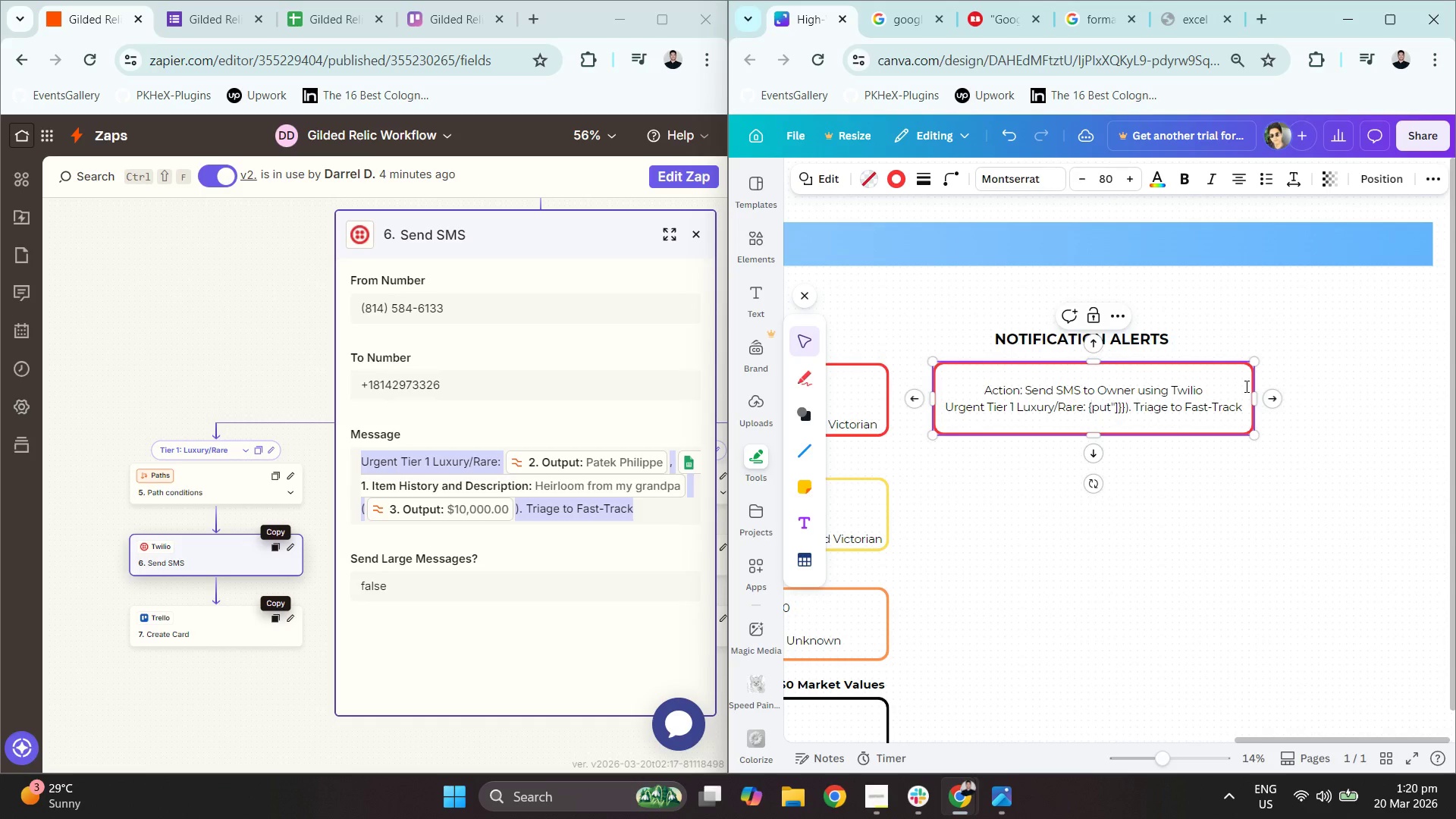 
key(Delete)
 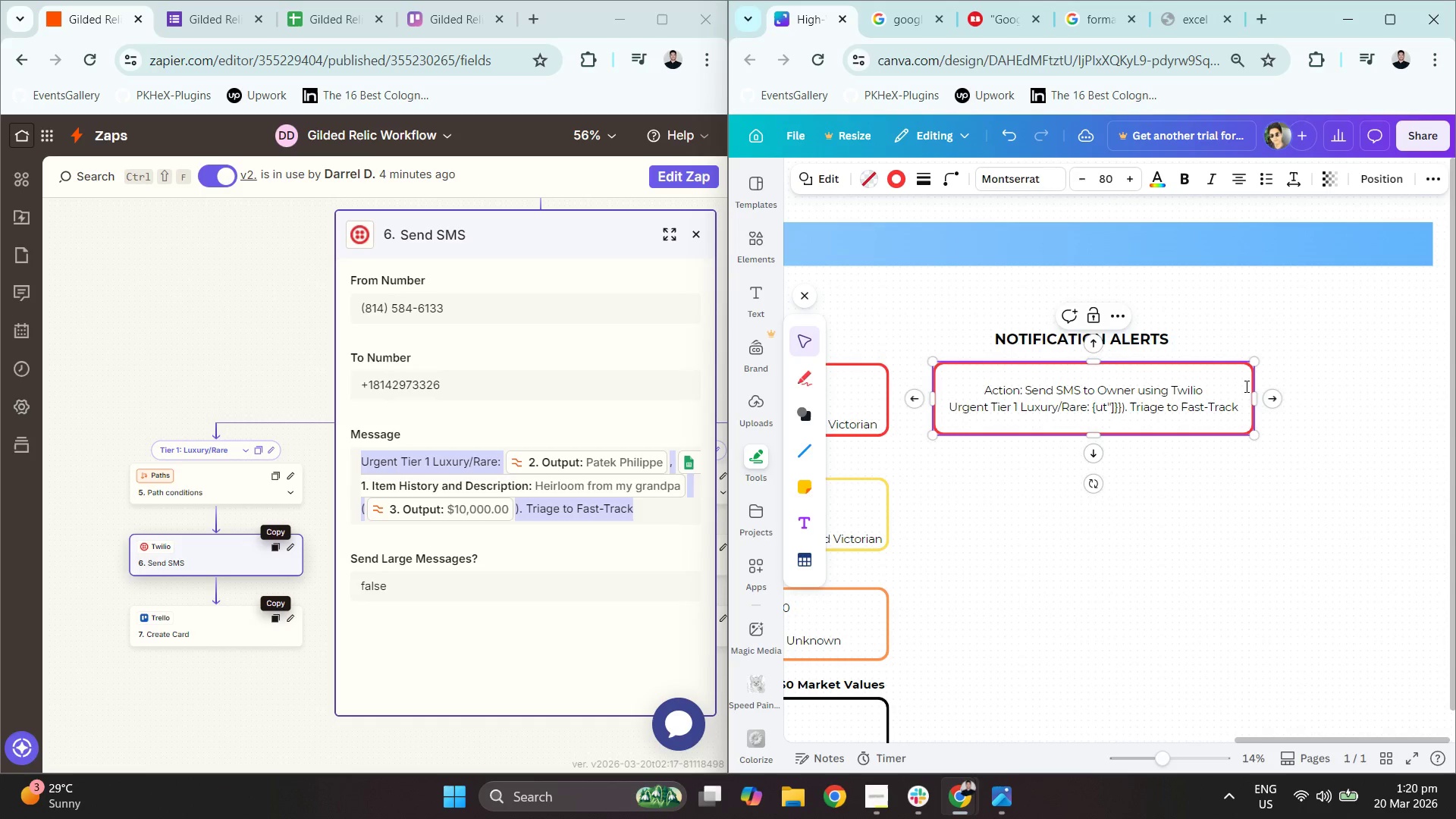 
key(Delete)
 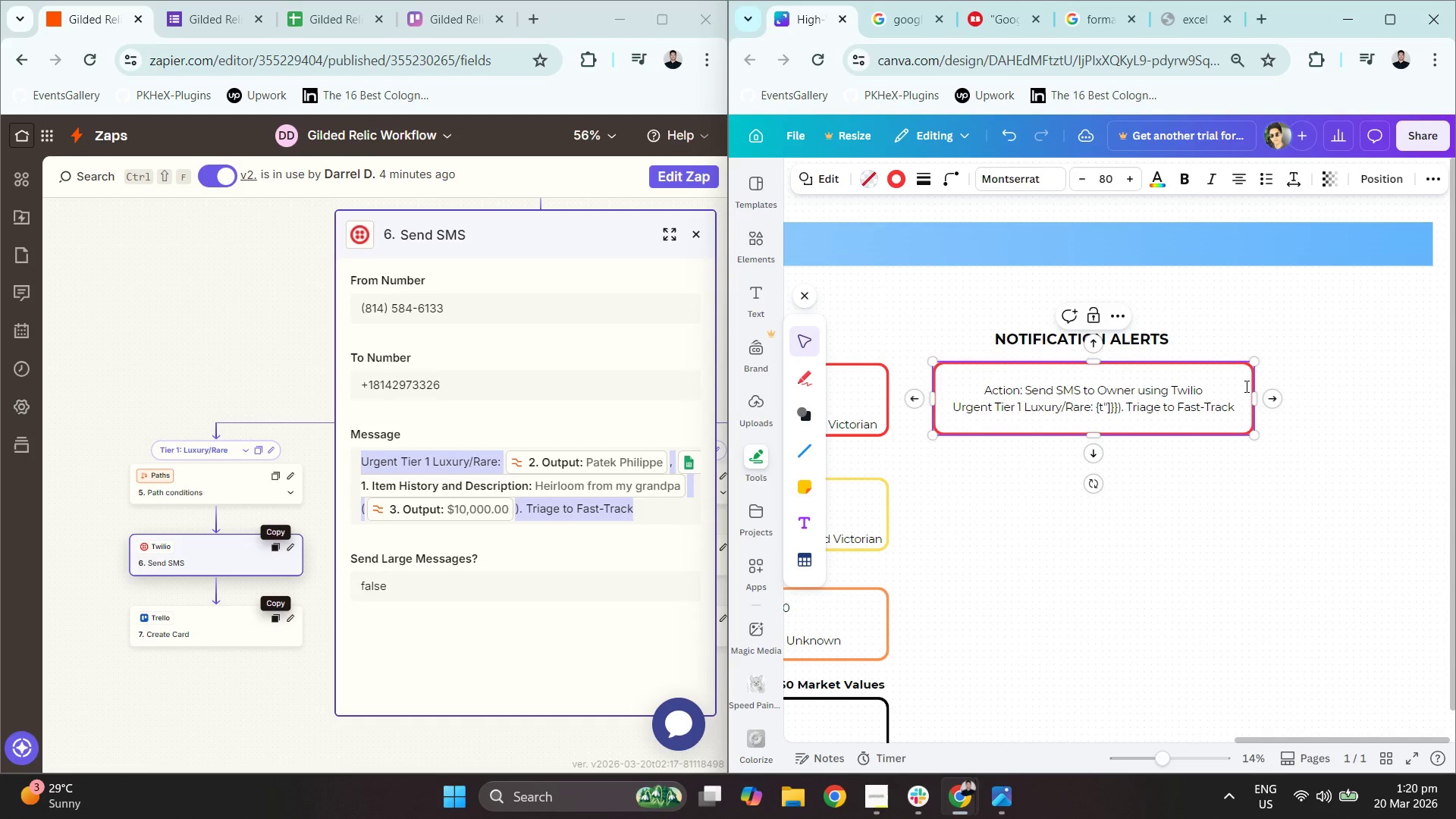 
key(Delete)
 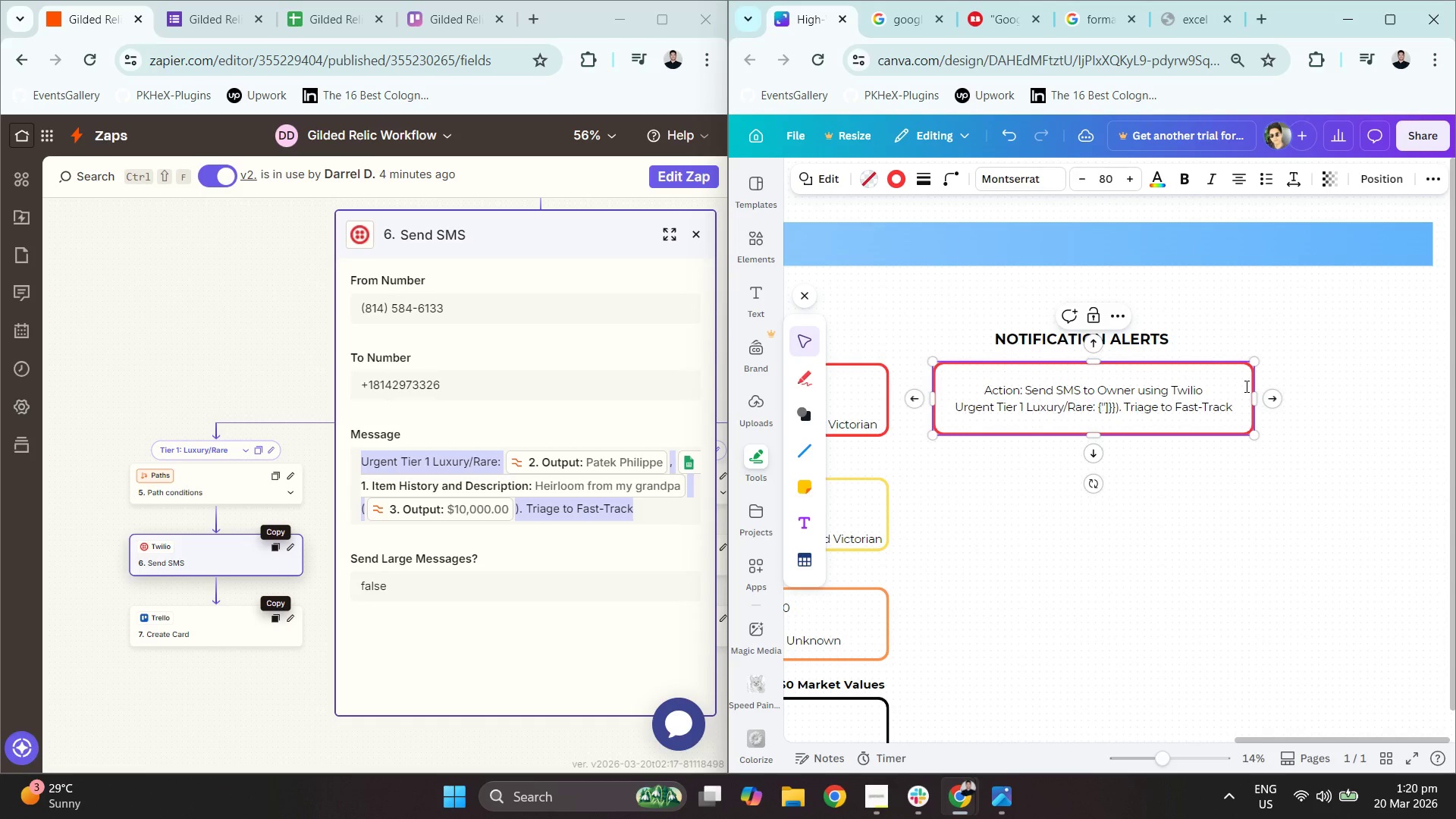 
key(Delete)
 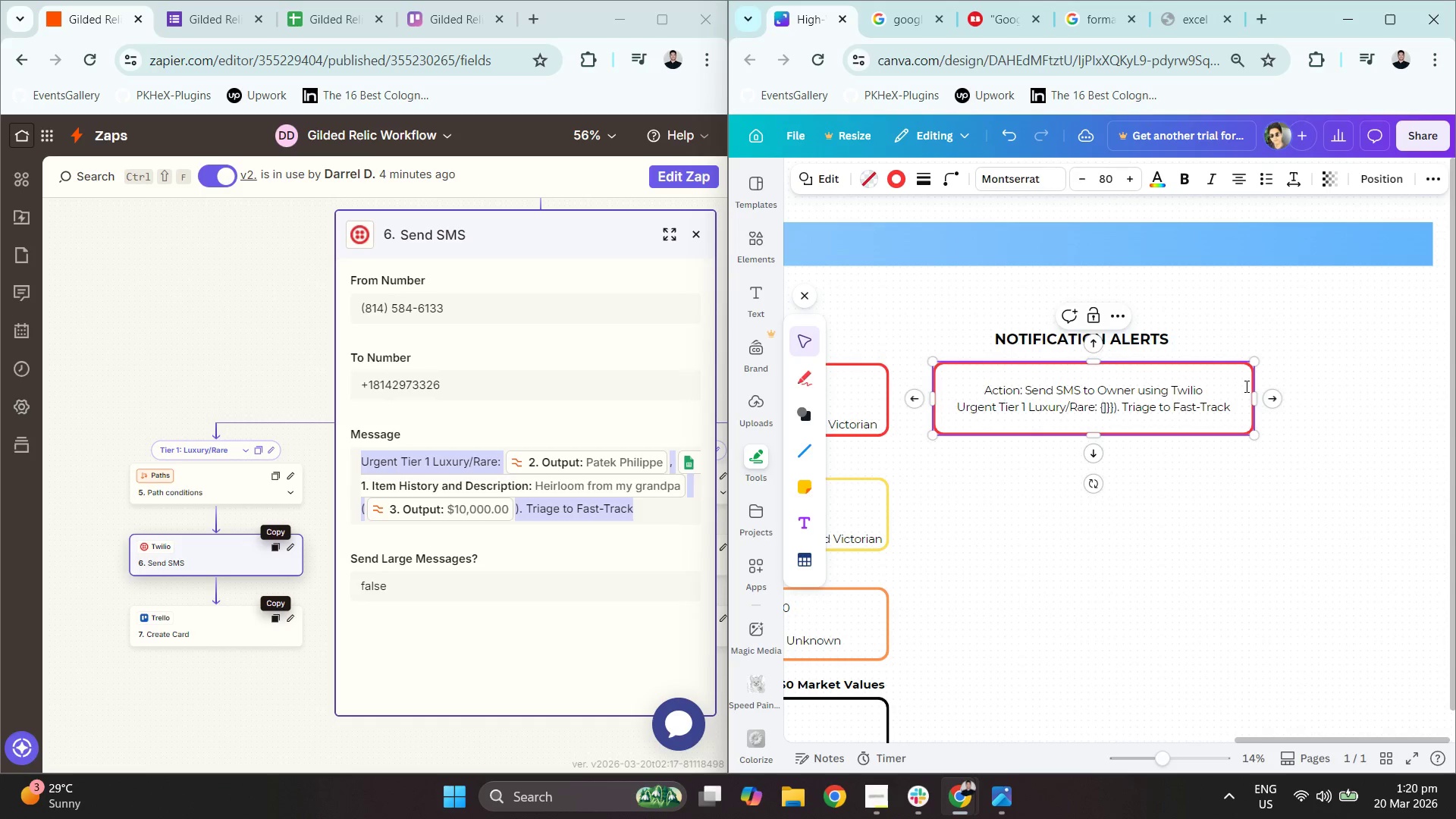 
key(Delete)
 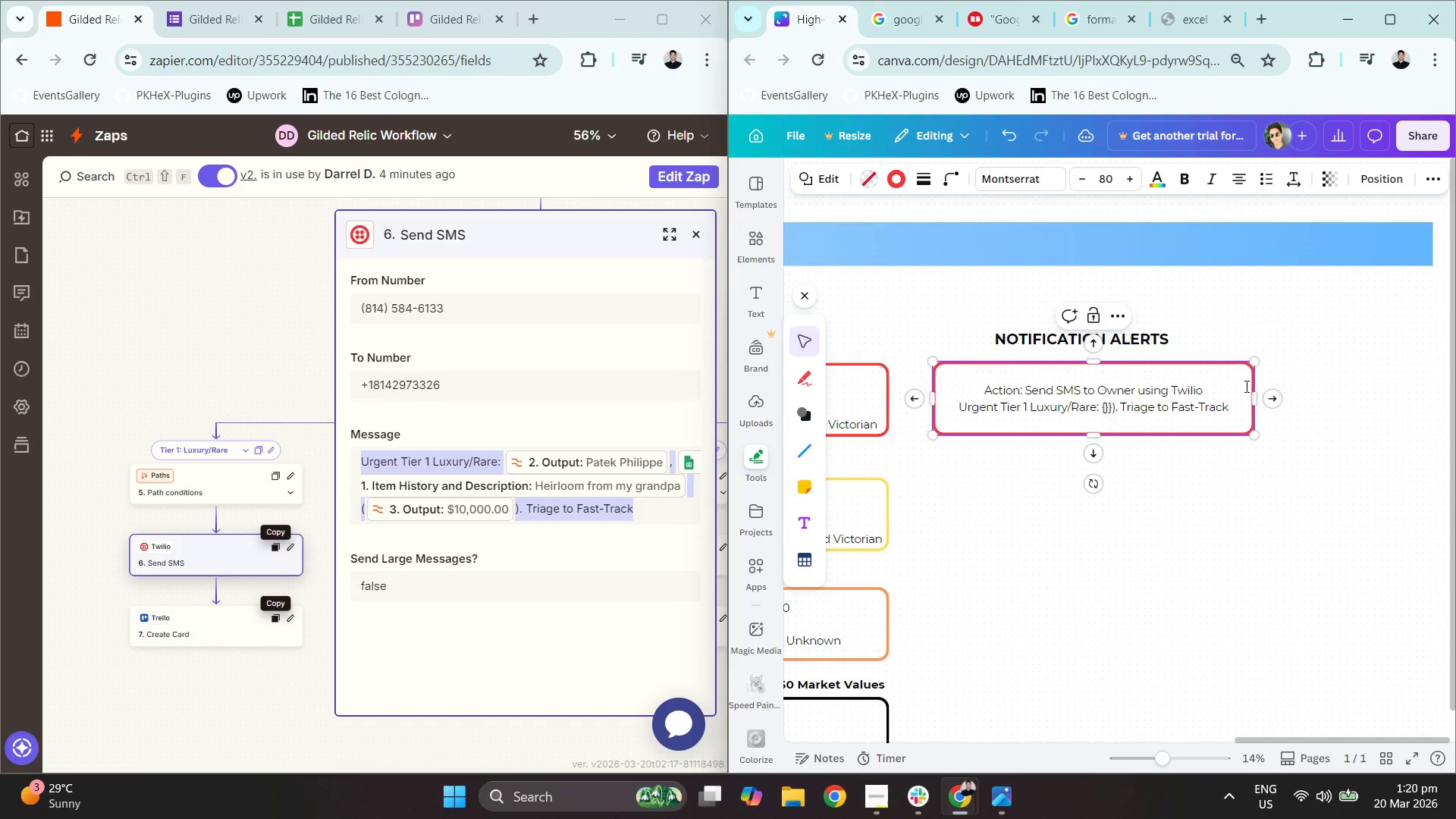 
key(Delete)
 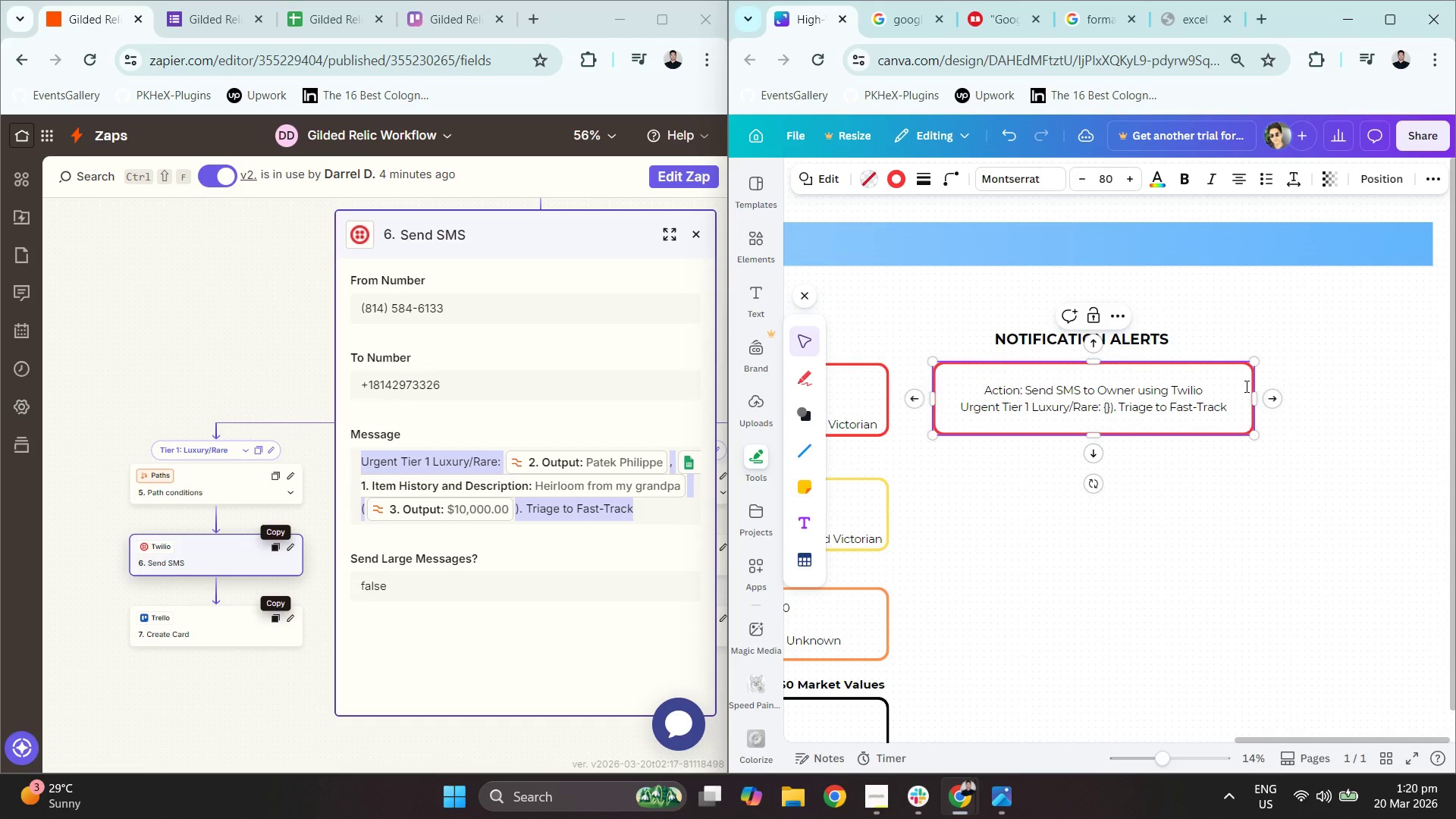 
key(Delete)
 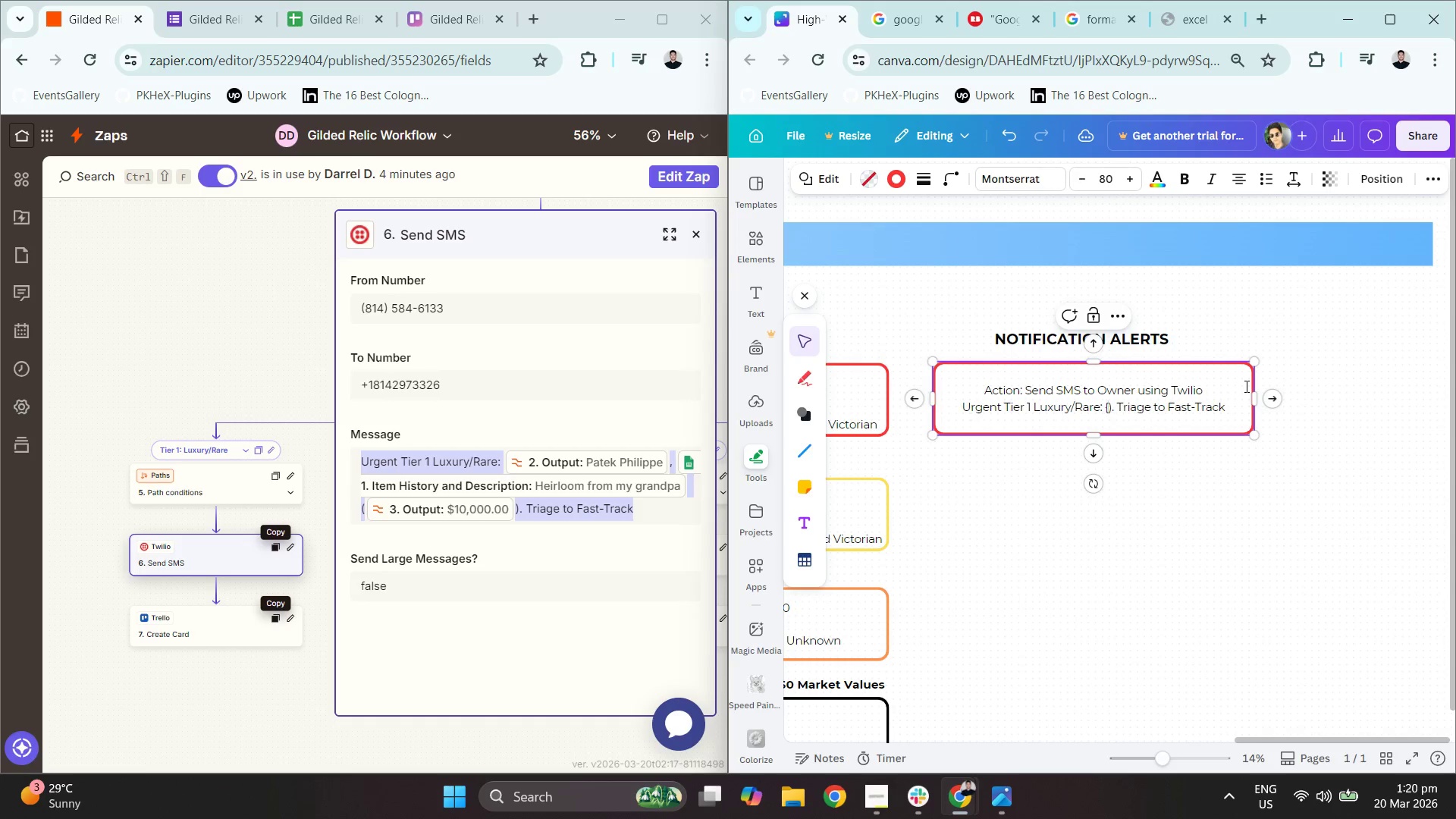 
key(Delete)
 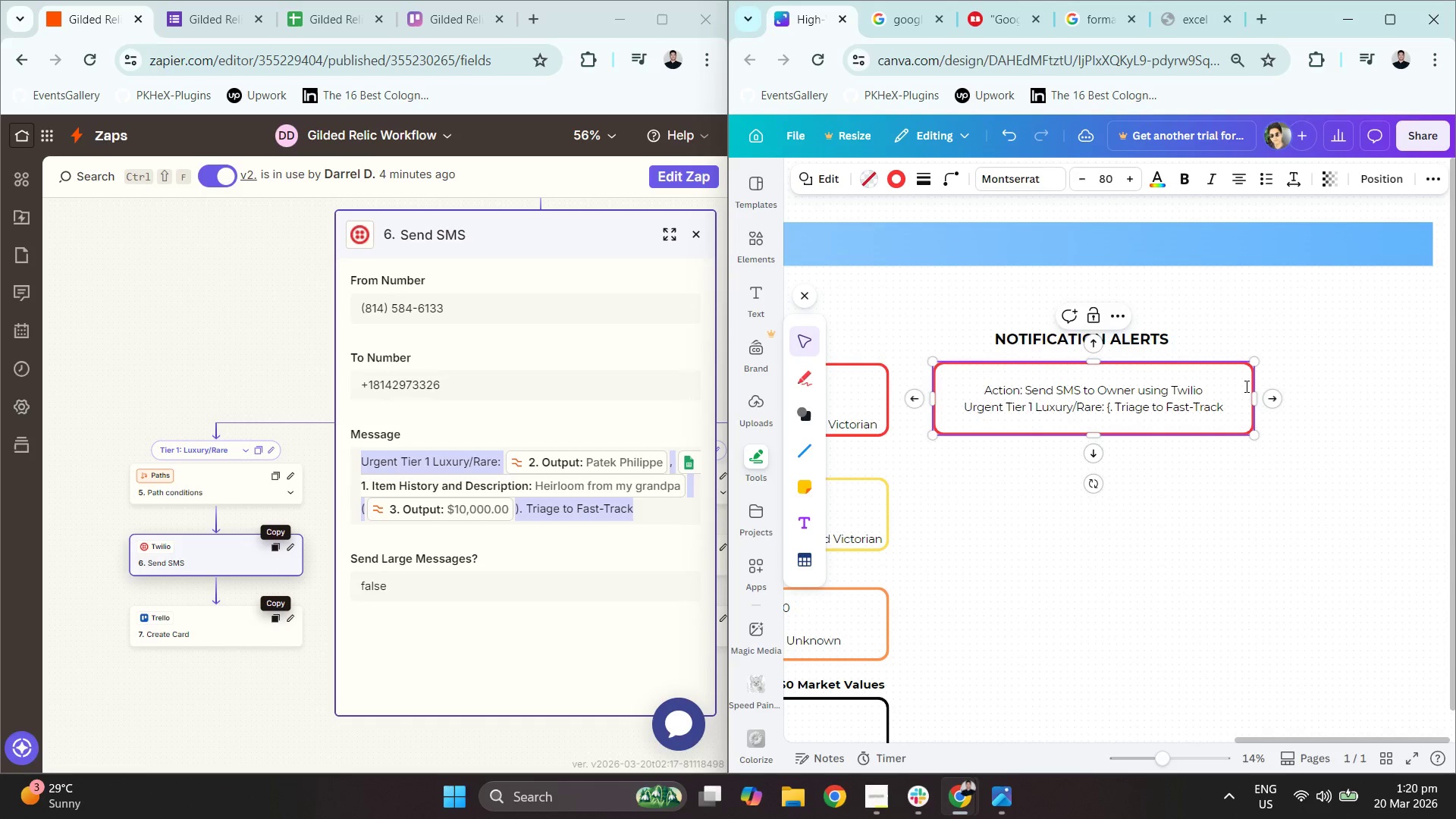 
key(Delete)
 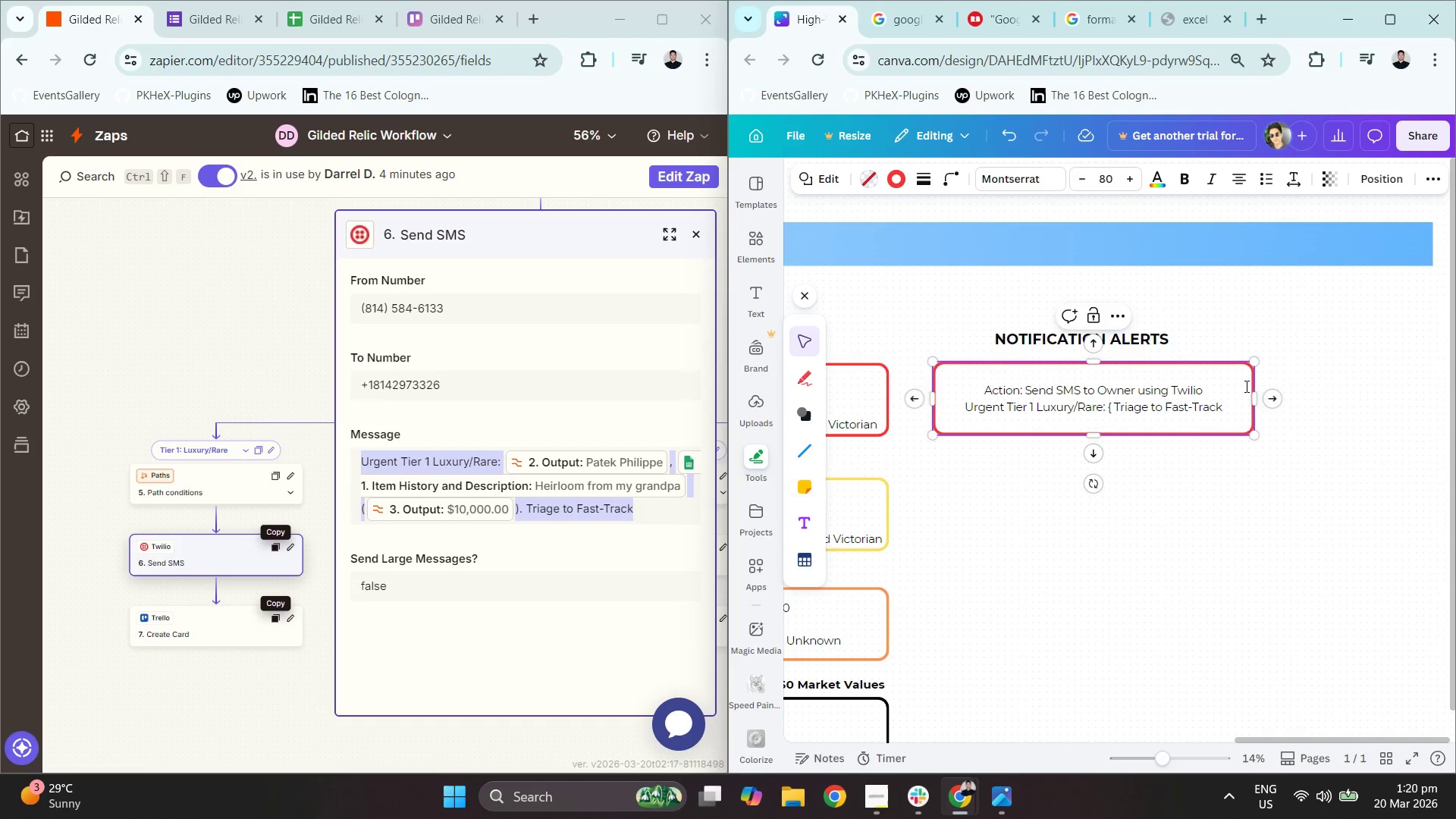 
key(Backspace)
 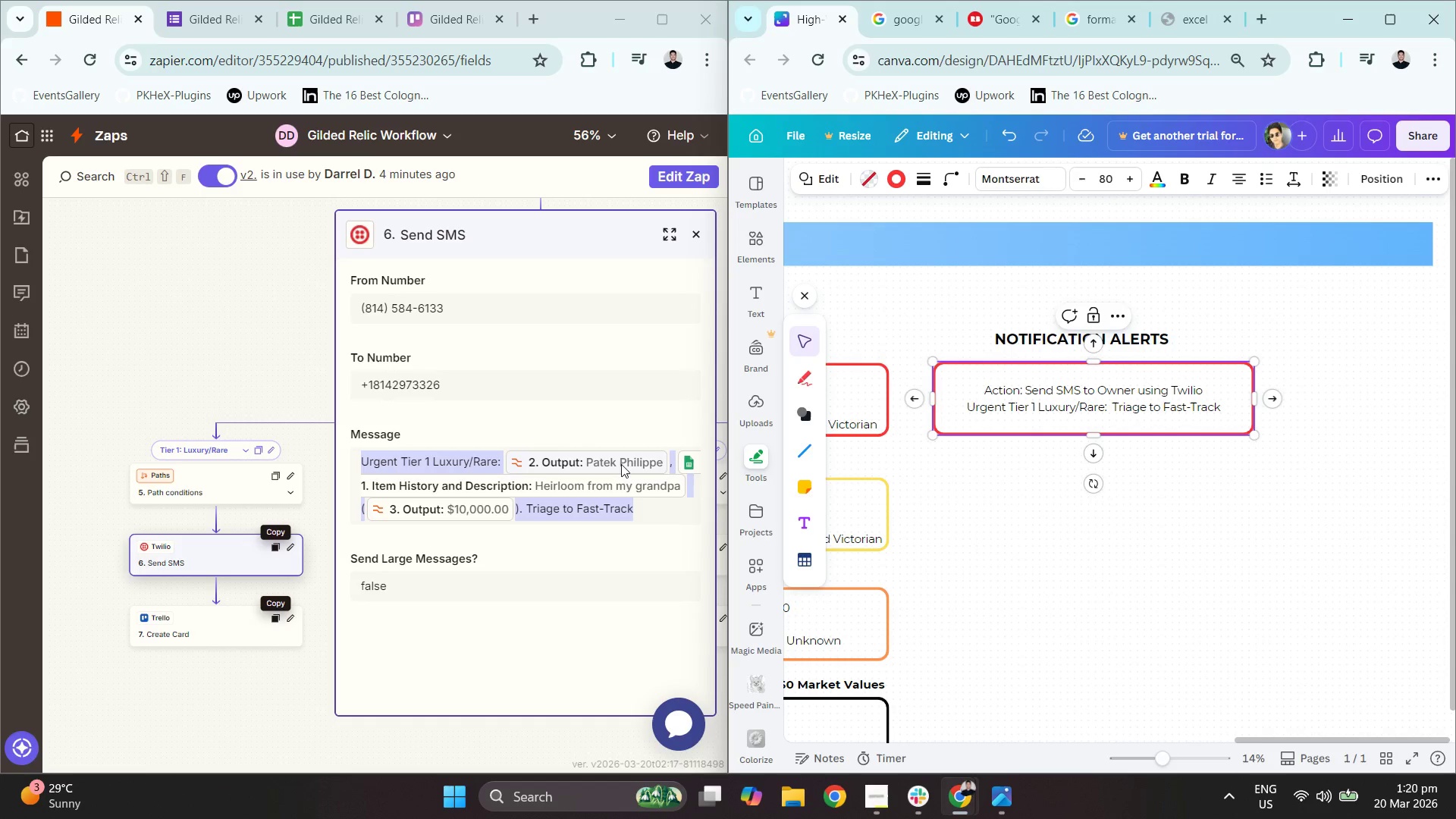 
left_click([689, 463])
 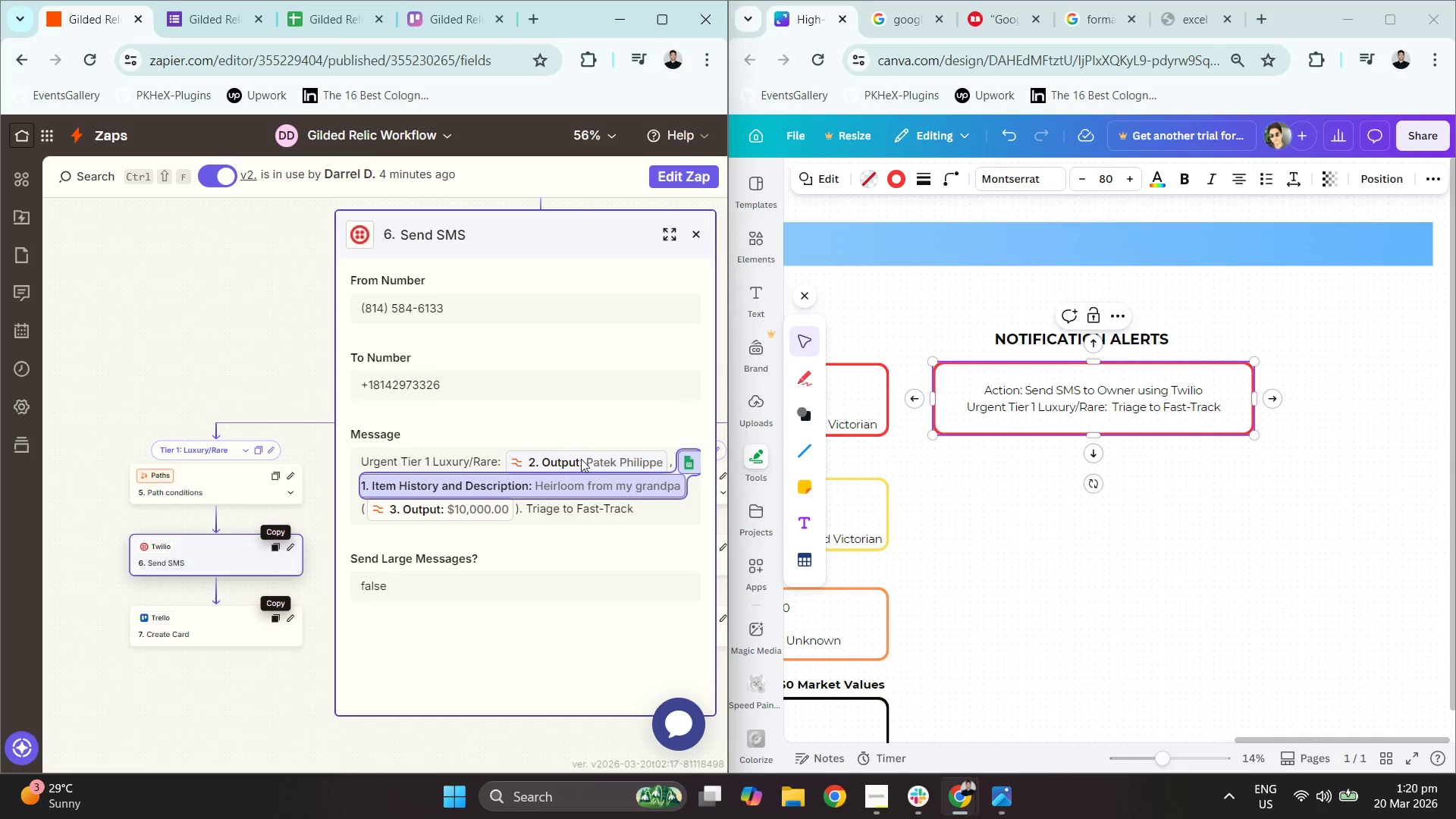 
left_click([579, 457])
 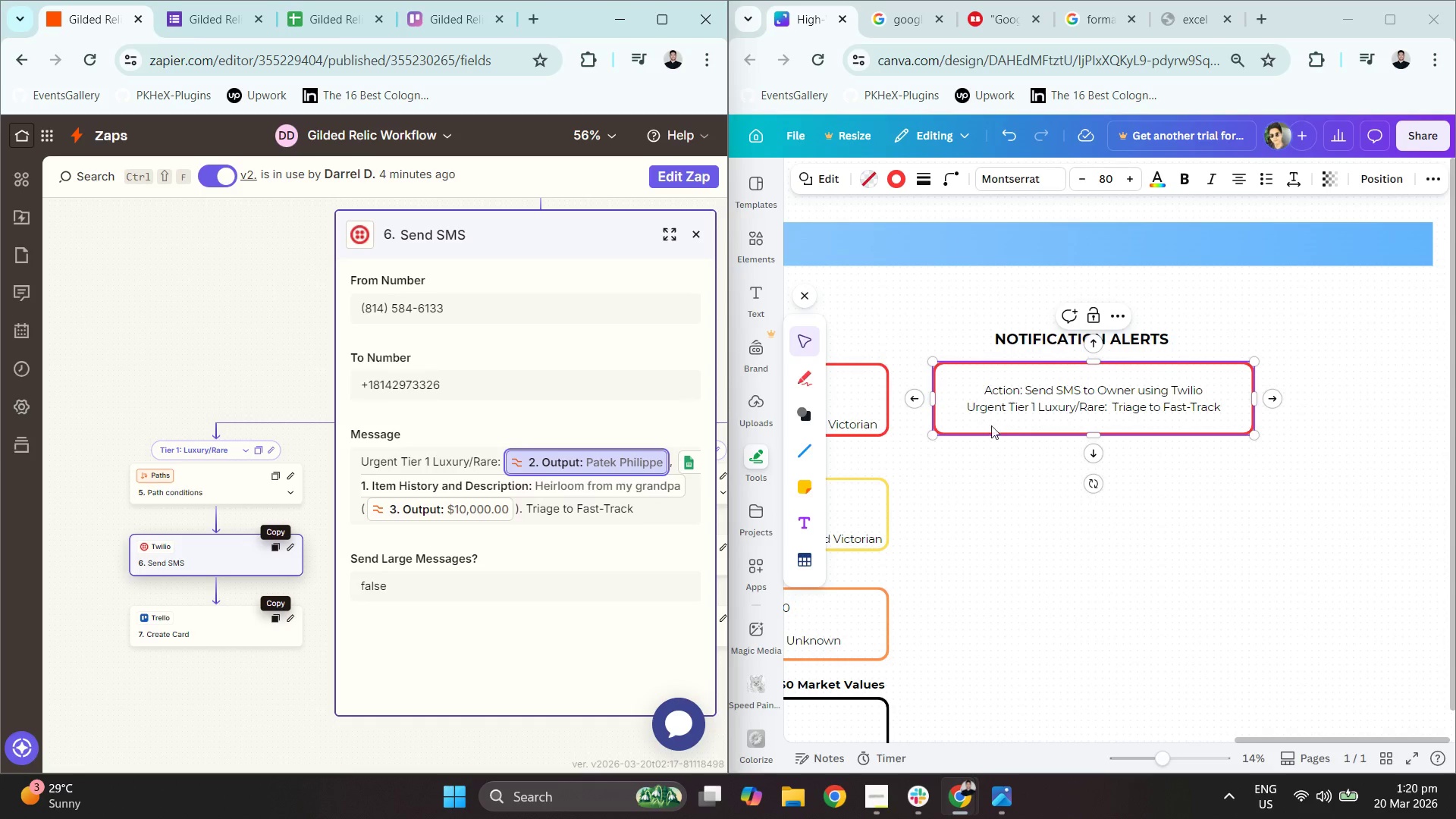 
left_click([1072, 406])
 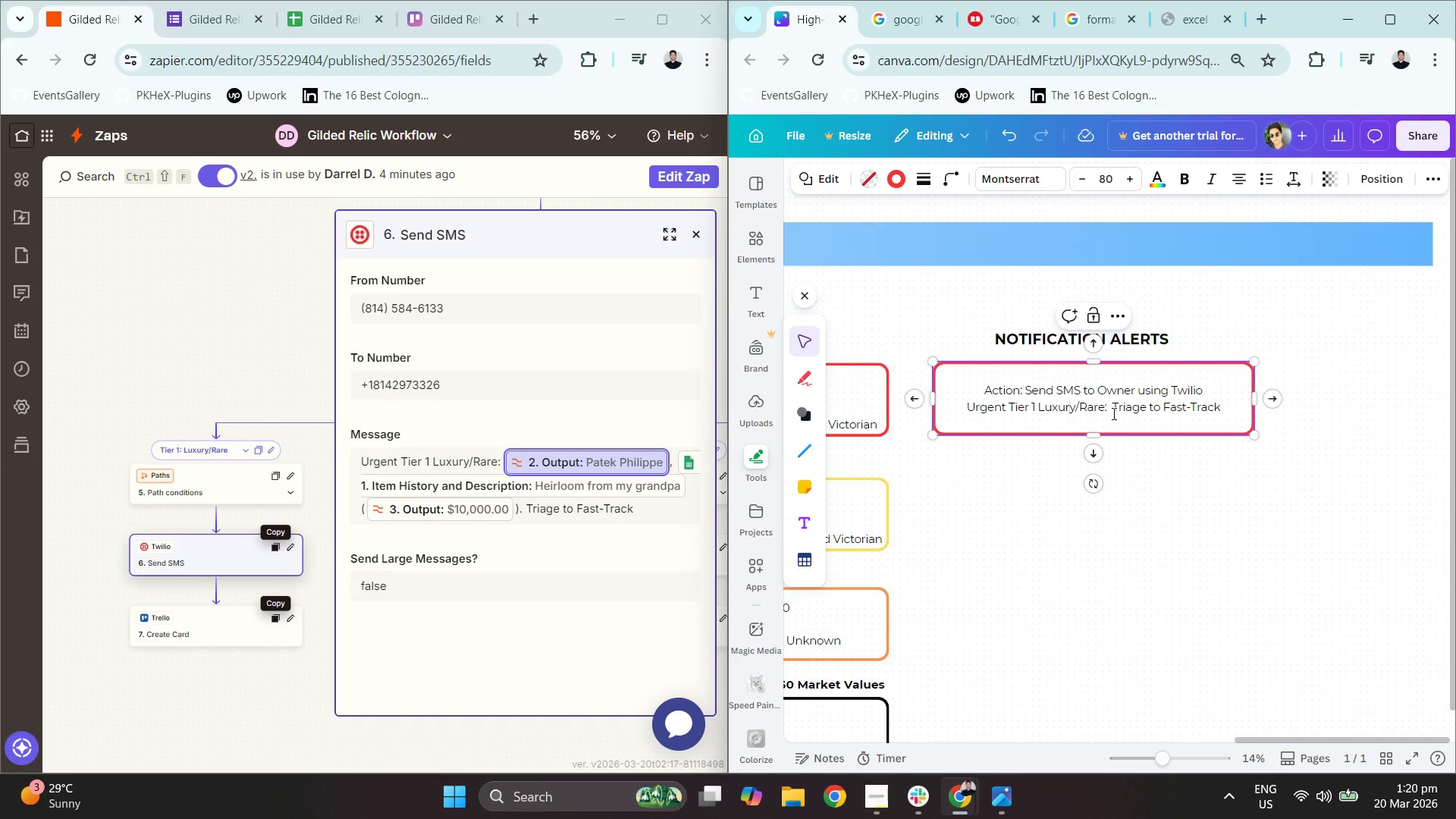 
left_click([1115, 411])
 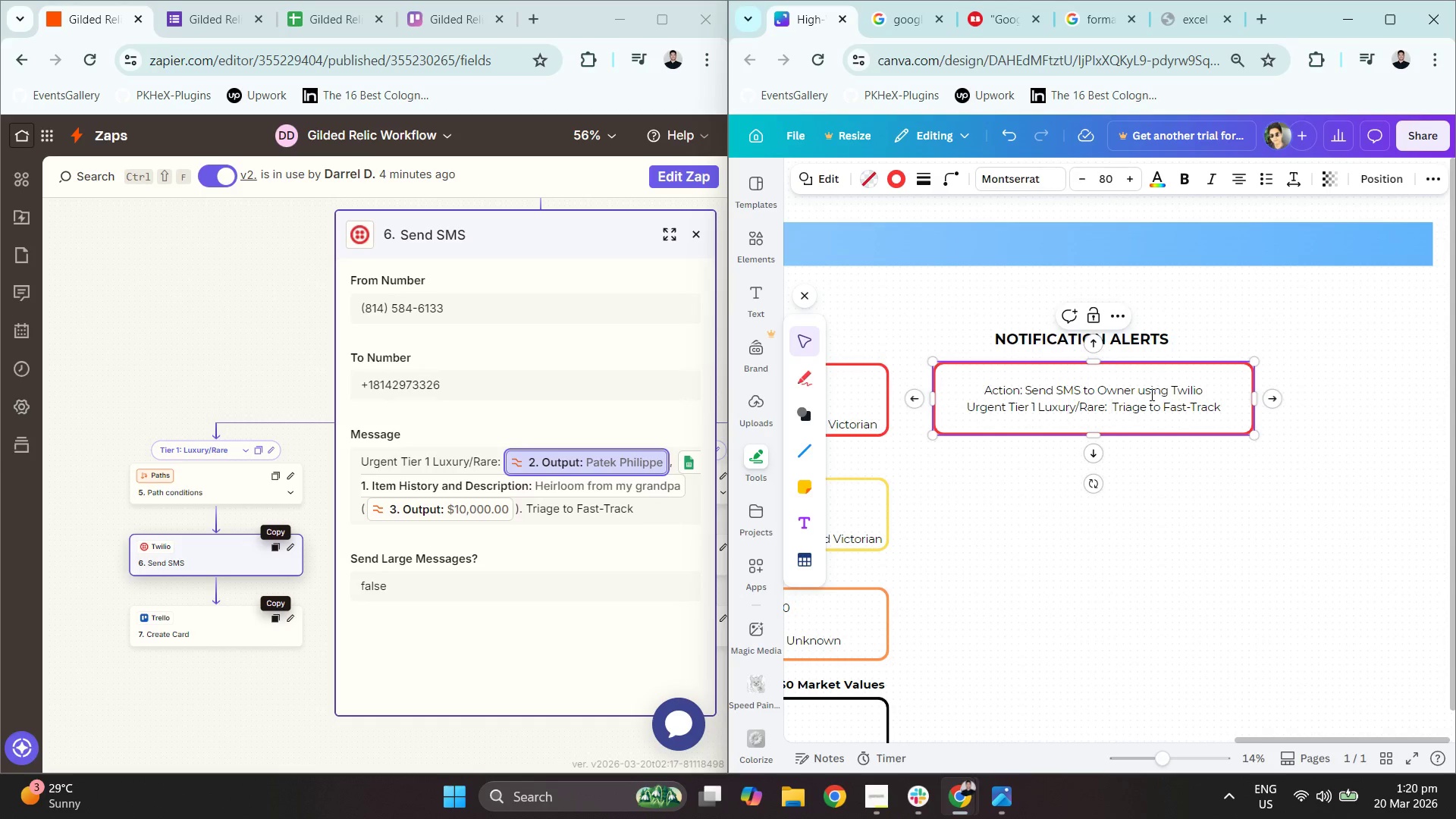 
type(<Maker/)
key(Backspace)
key(Backspace)
key(Backspace)
key(Backspace)
key(Backspace)
key(Backspace)
type(Brand/Maker>)
 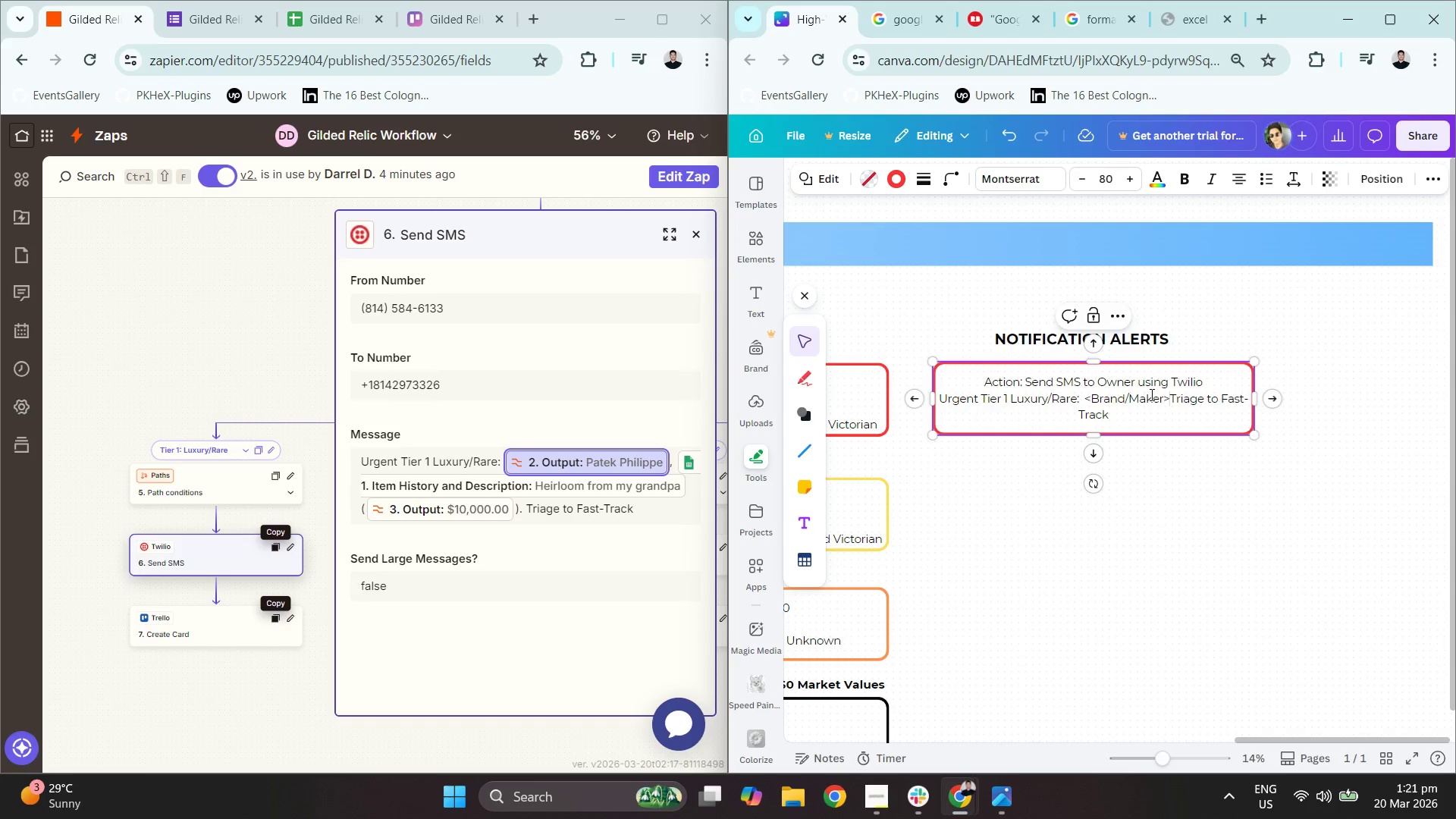 
type( >)
key(Backspace)
type(<Item Des)
key(Backspace)
key(Backspace)
key(Backspace)
type(History and Description>, (<)
 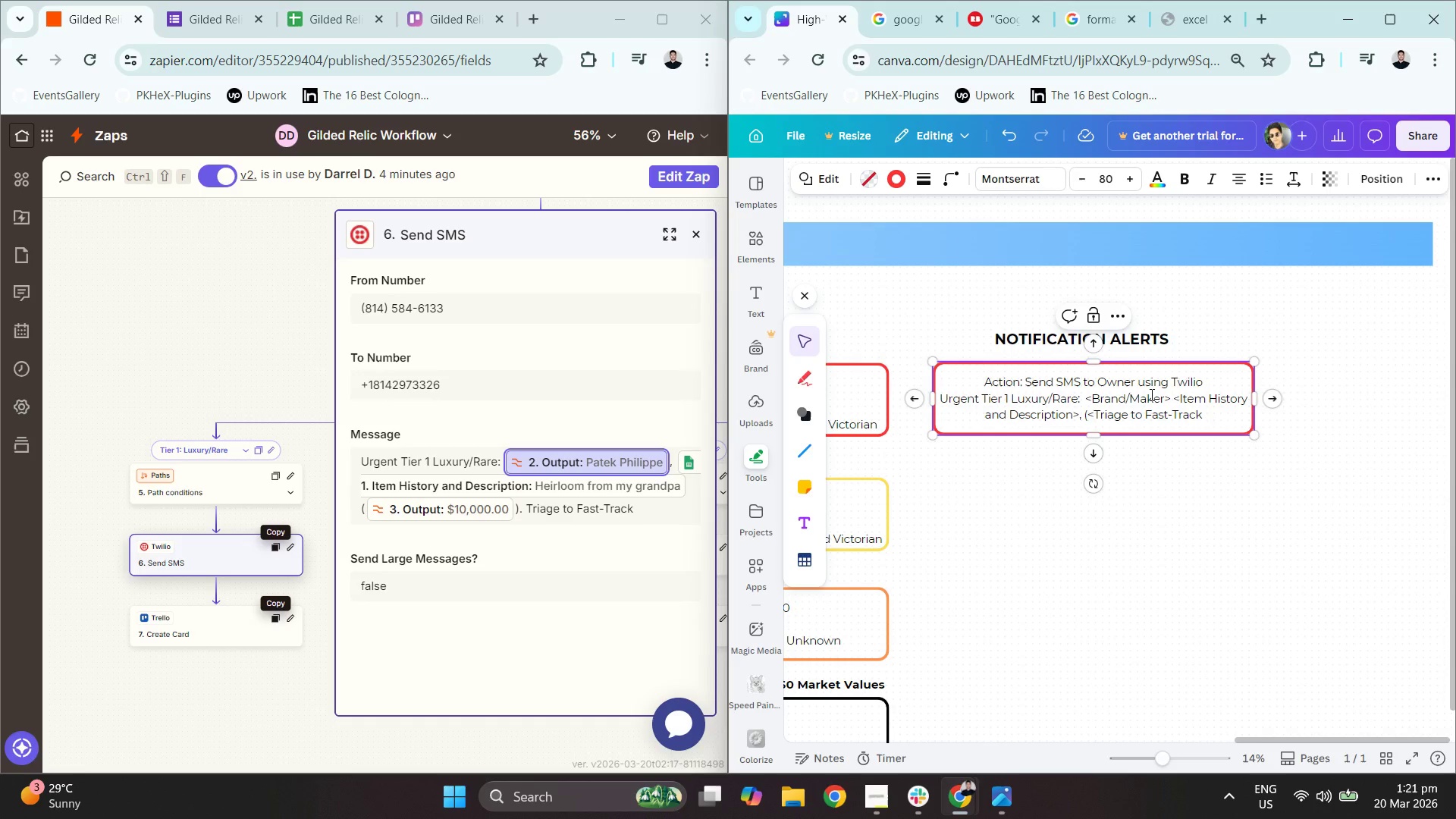 
type(Estimated Market Value>). )
 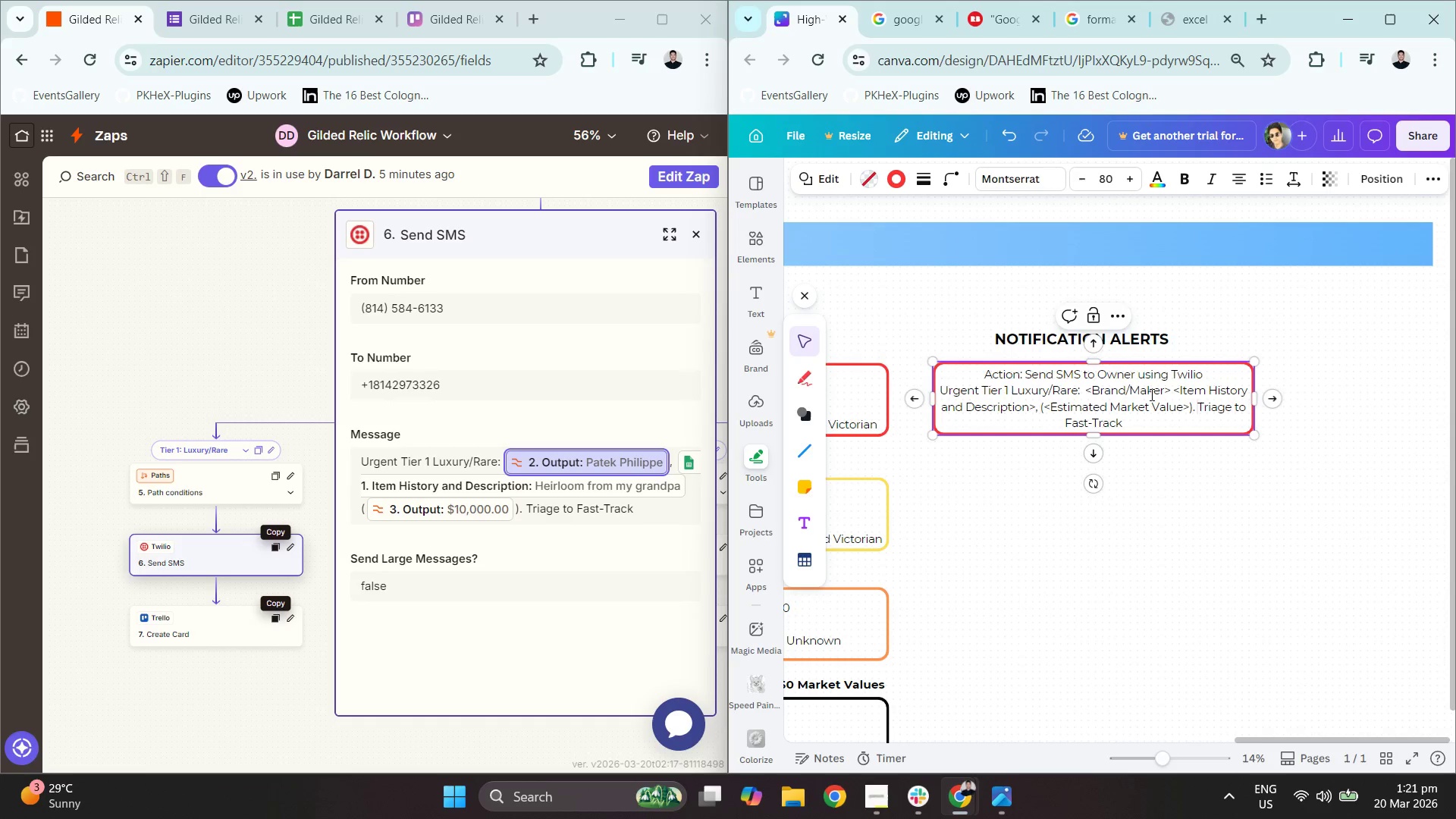 
left_click([1200, 503])
 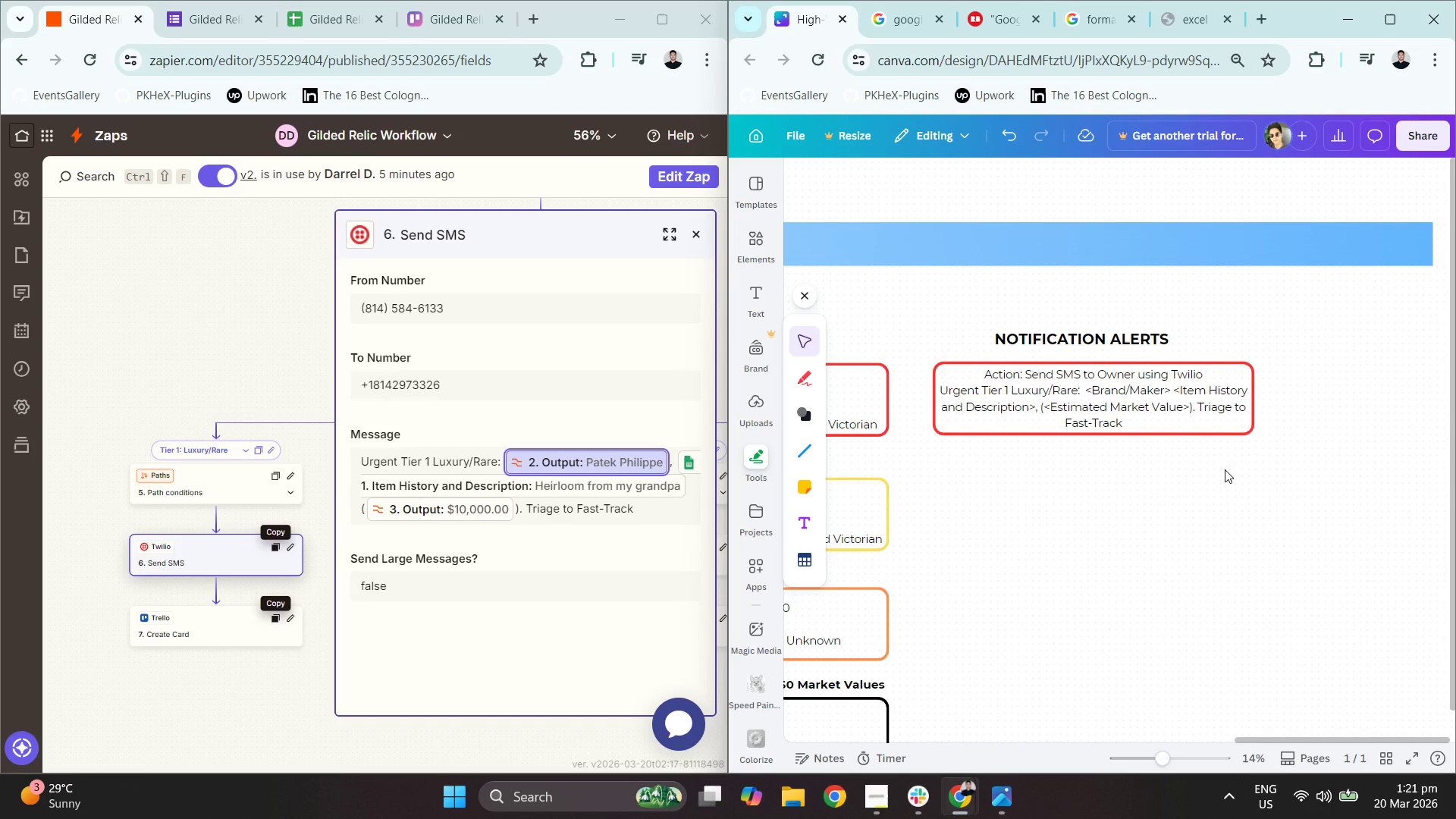 
wait(10.62)
 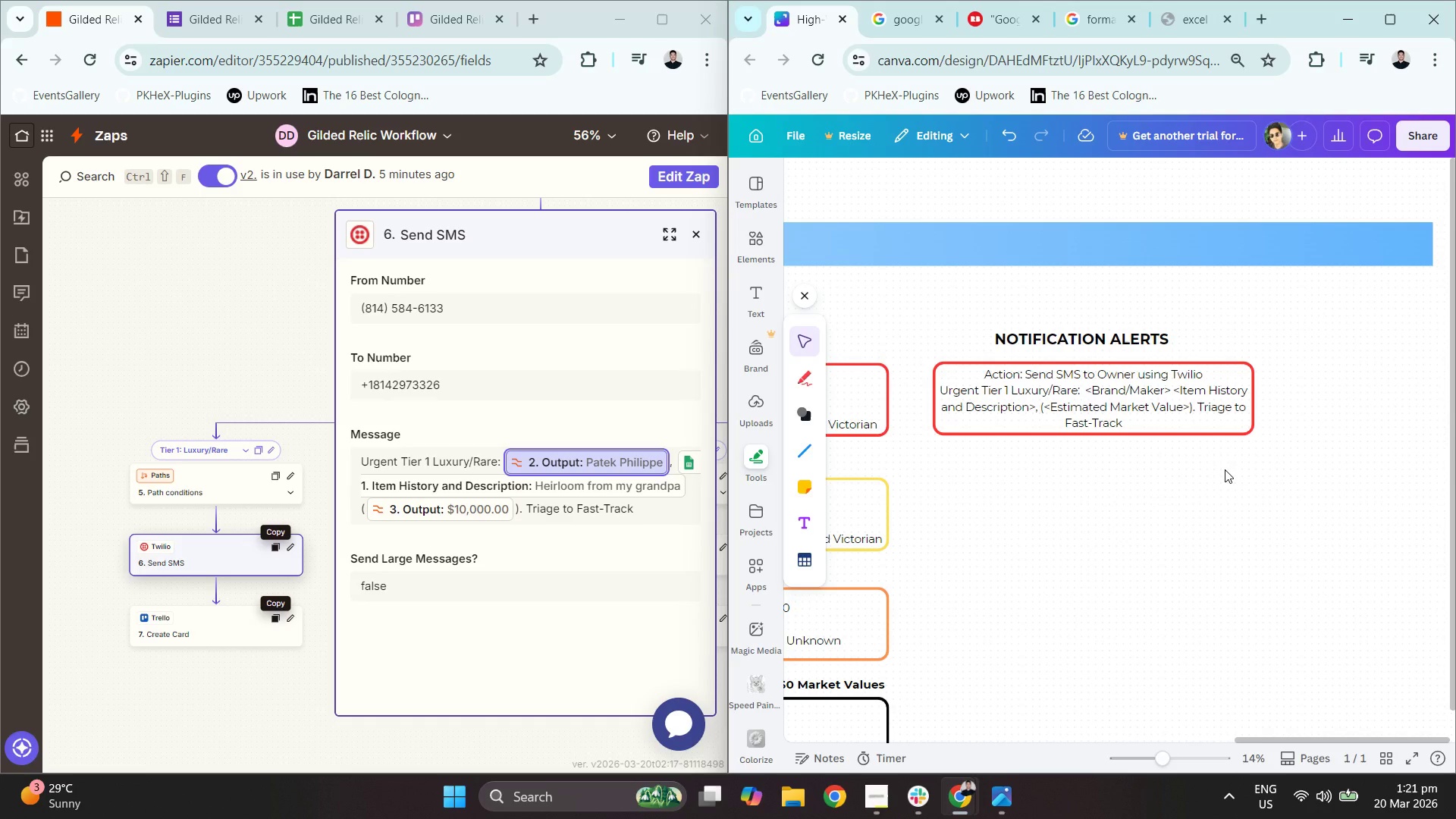 
left_click_drag(start_coordinate=[1252, 398], to_coordinate=[1418, 403])
 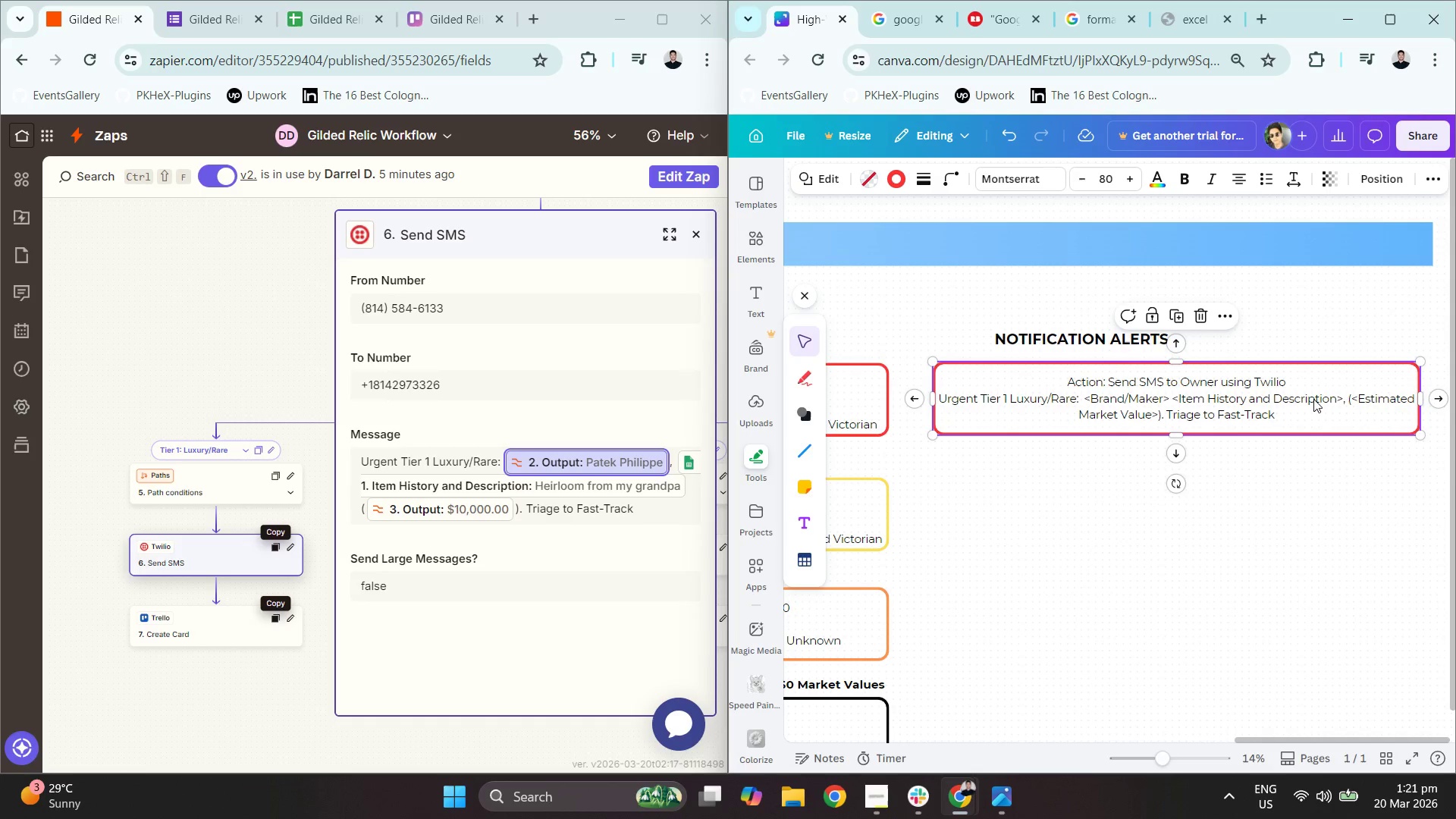 
double_click([1313, 397])
 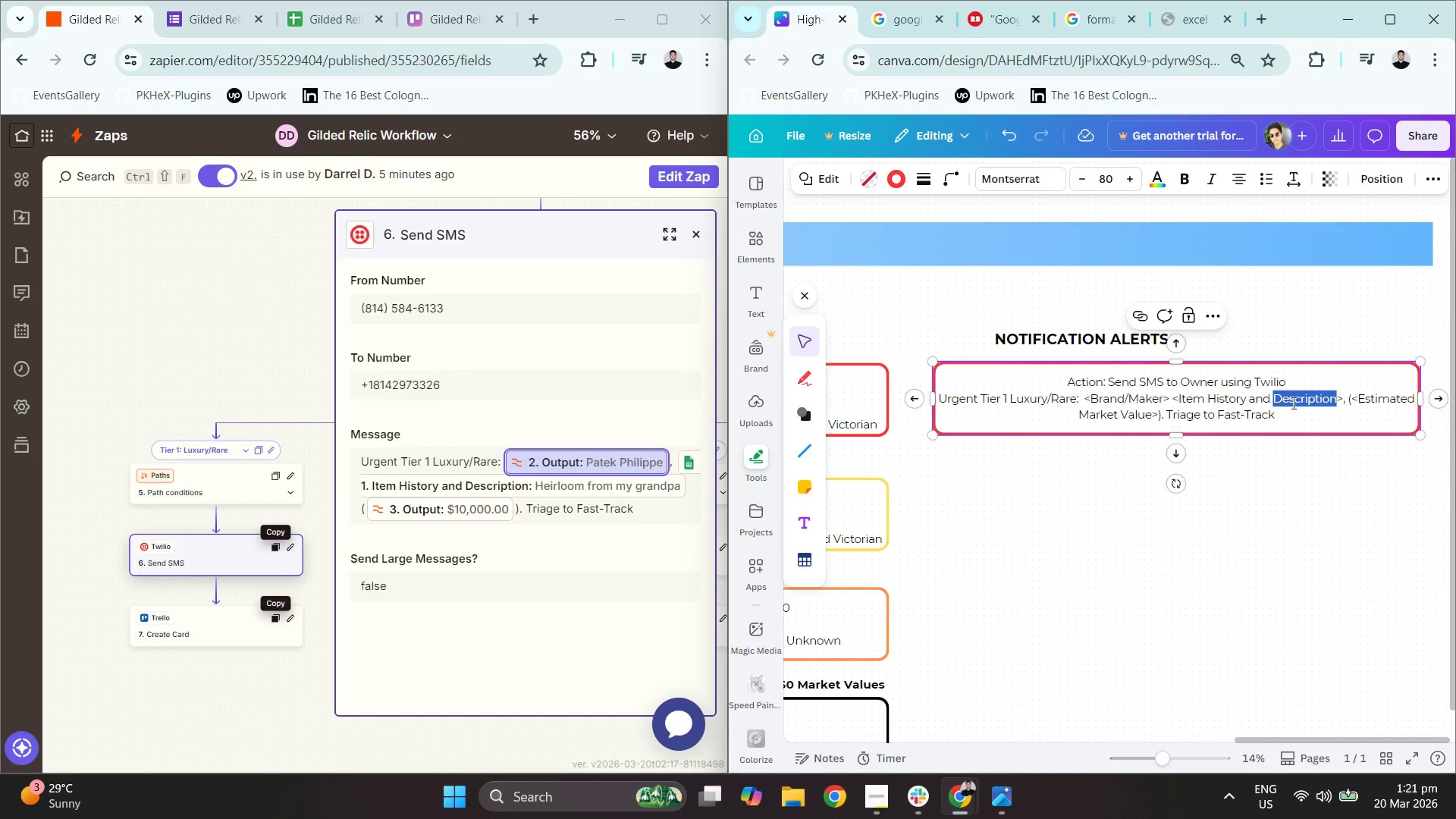 
left_click([1272, 400])
 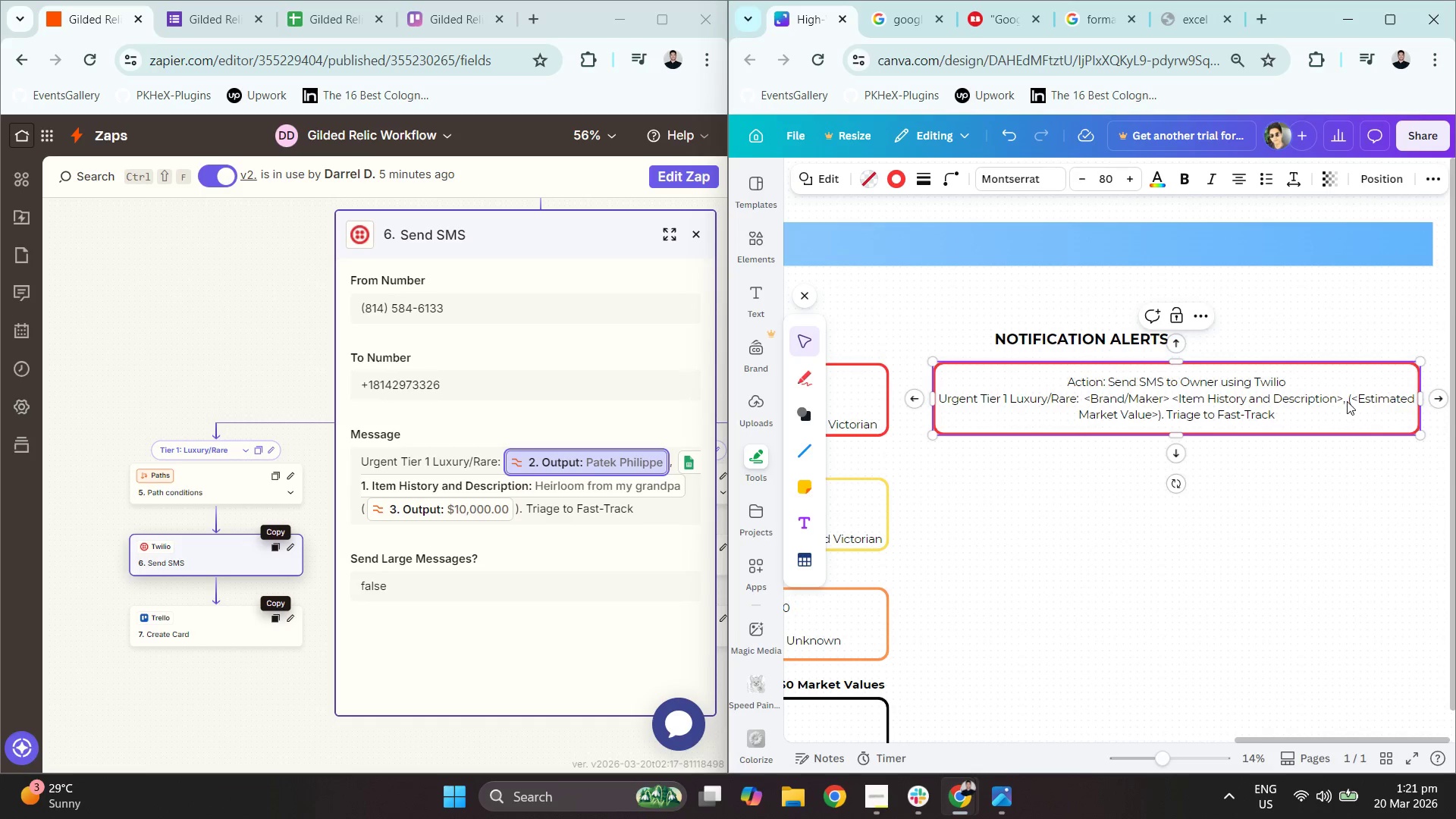 
left_click([1348, 401])
 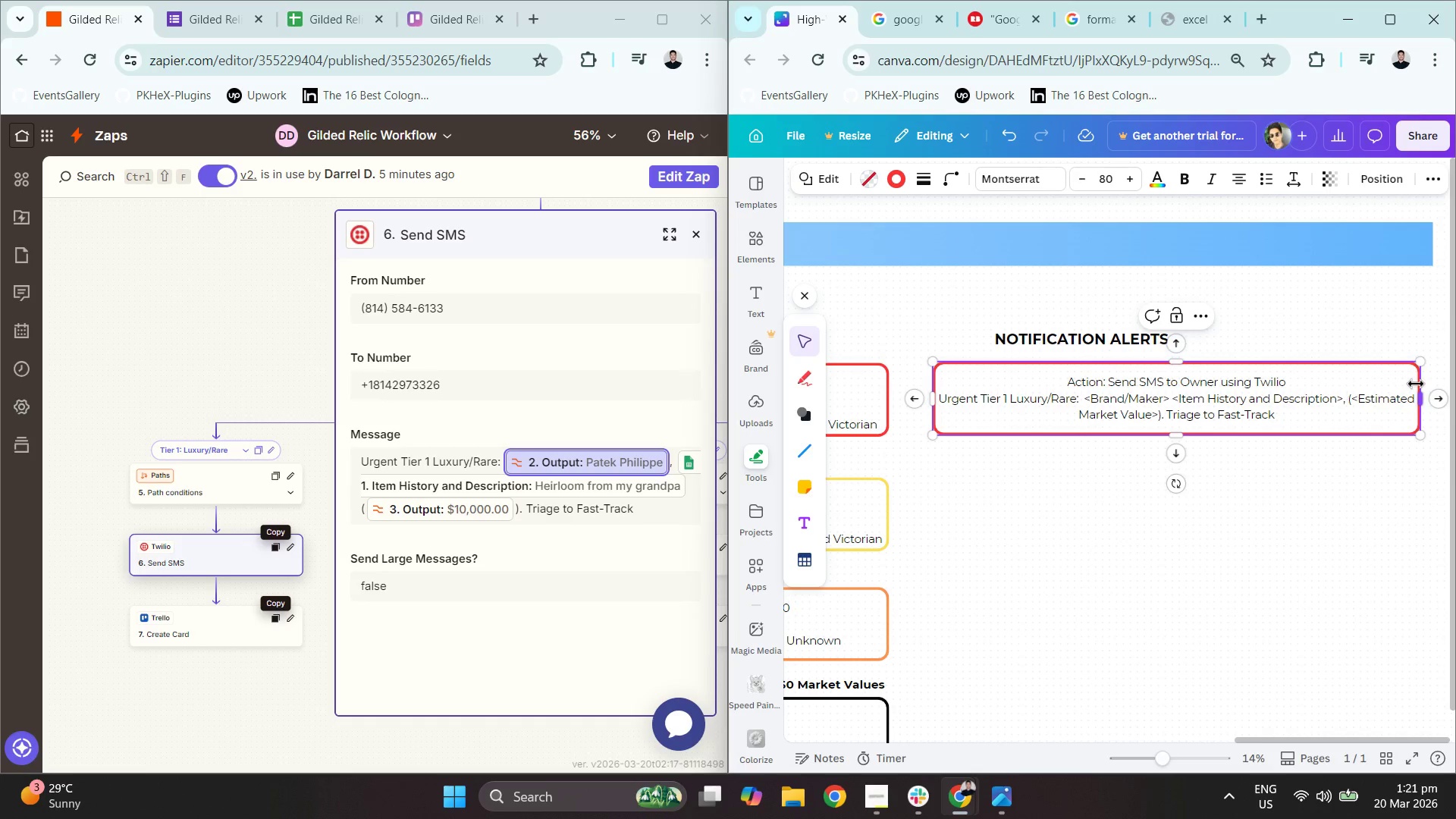 
key(Backspace)
 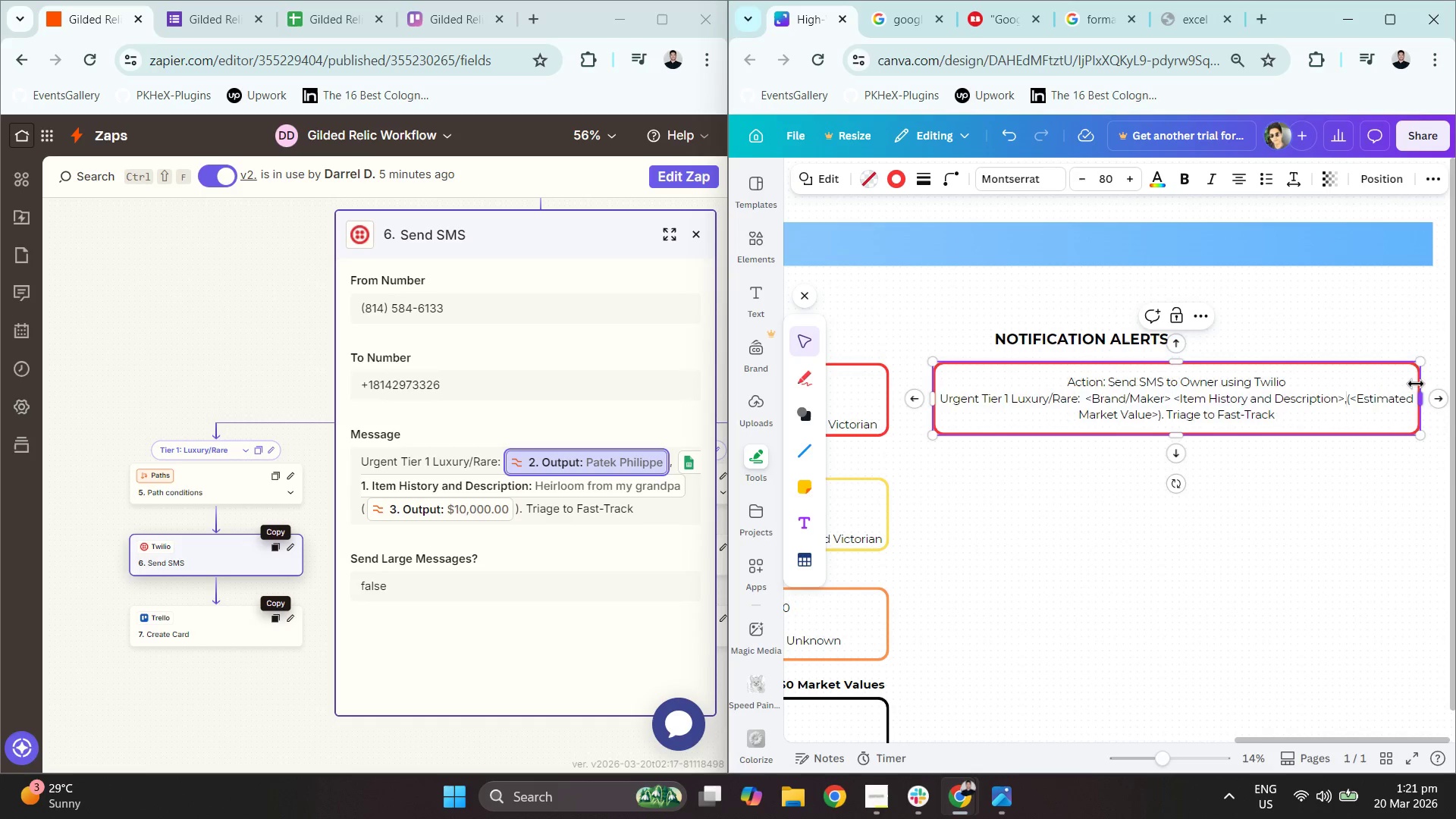 
key(Enter)
 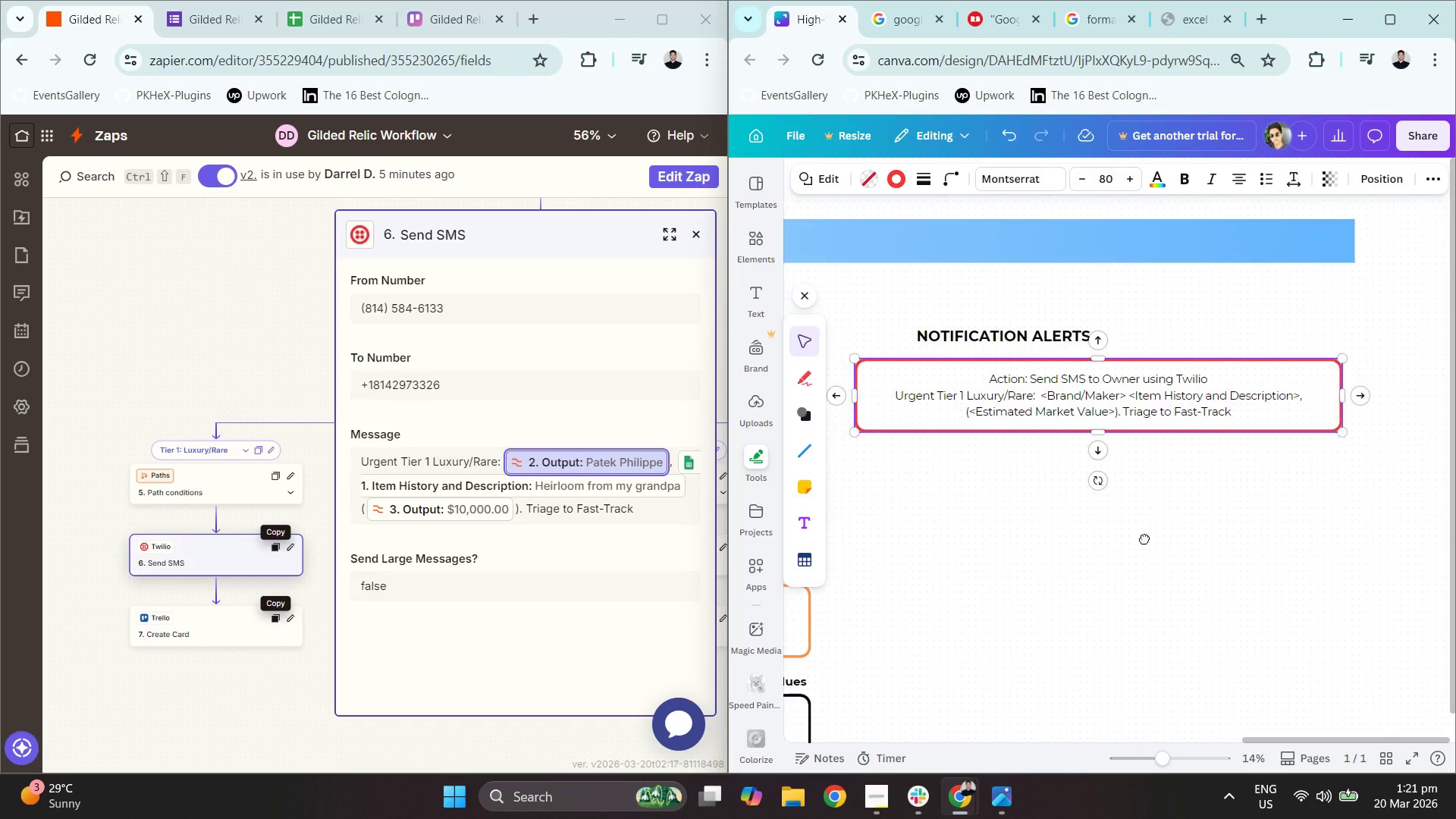 
double_click([1163, 395])
 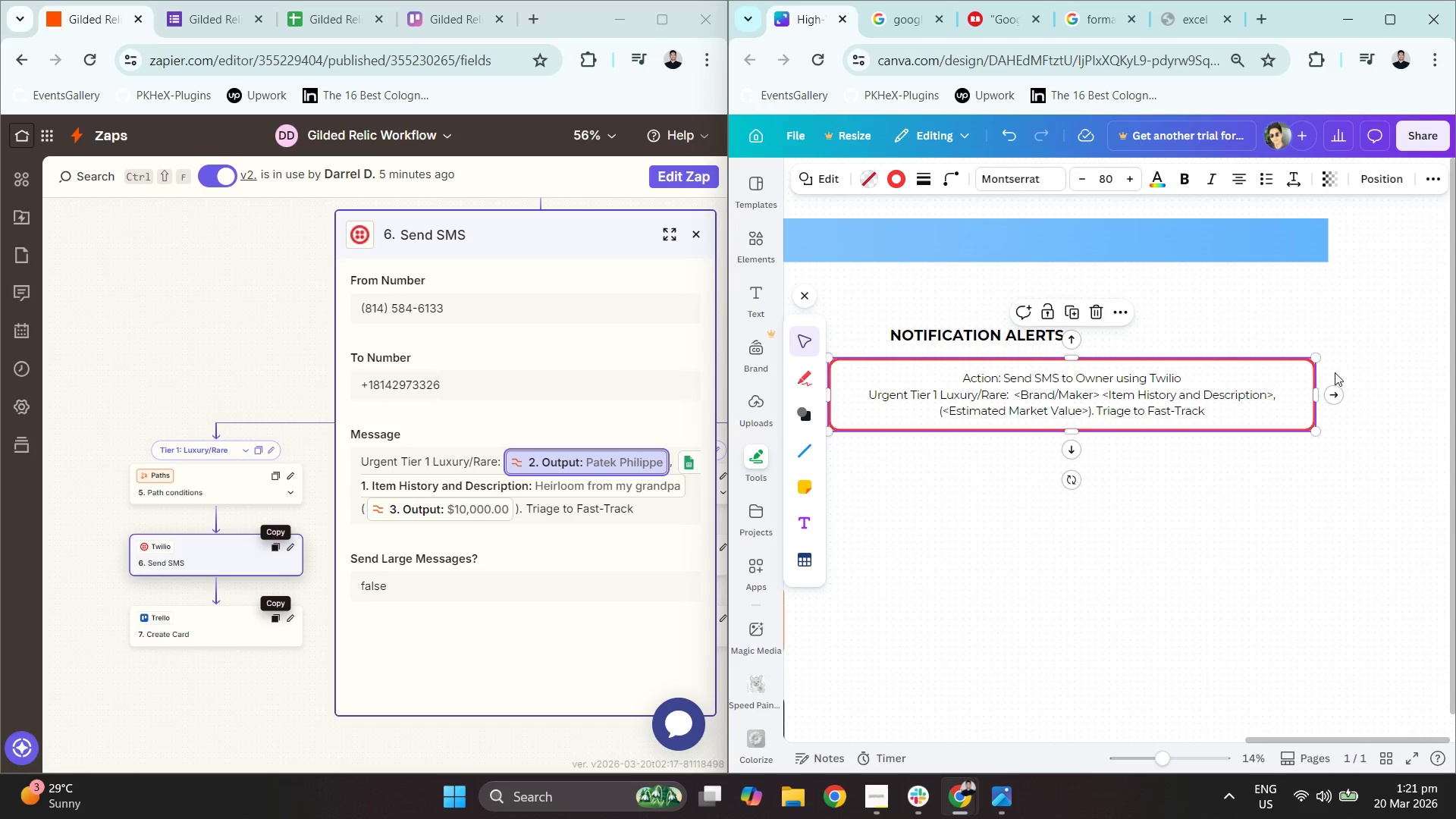 
left_click_drag(start_coordinate=[1311, 393], to_coordinate=[1371, 396])
 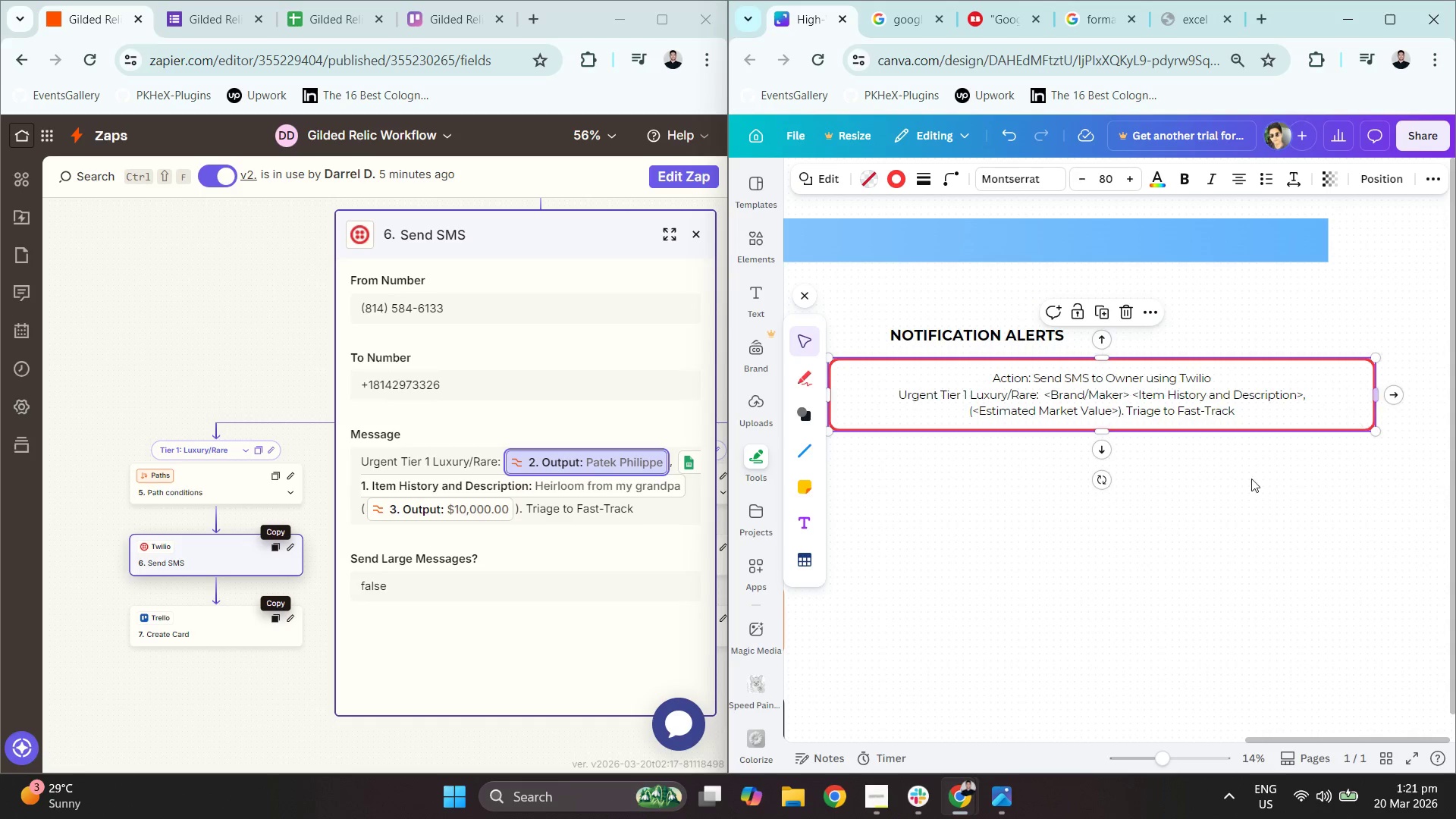 
hold_key(key=ControlLeft, duration=0.5)
scroll: coordinate [1177, 514], scroll_direction: down, amount: 4.0
 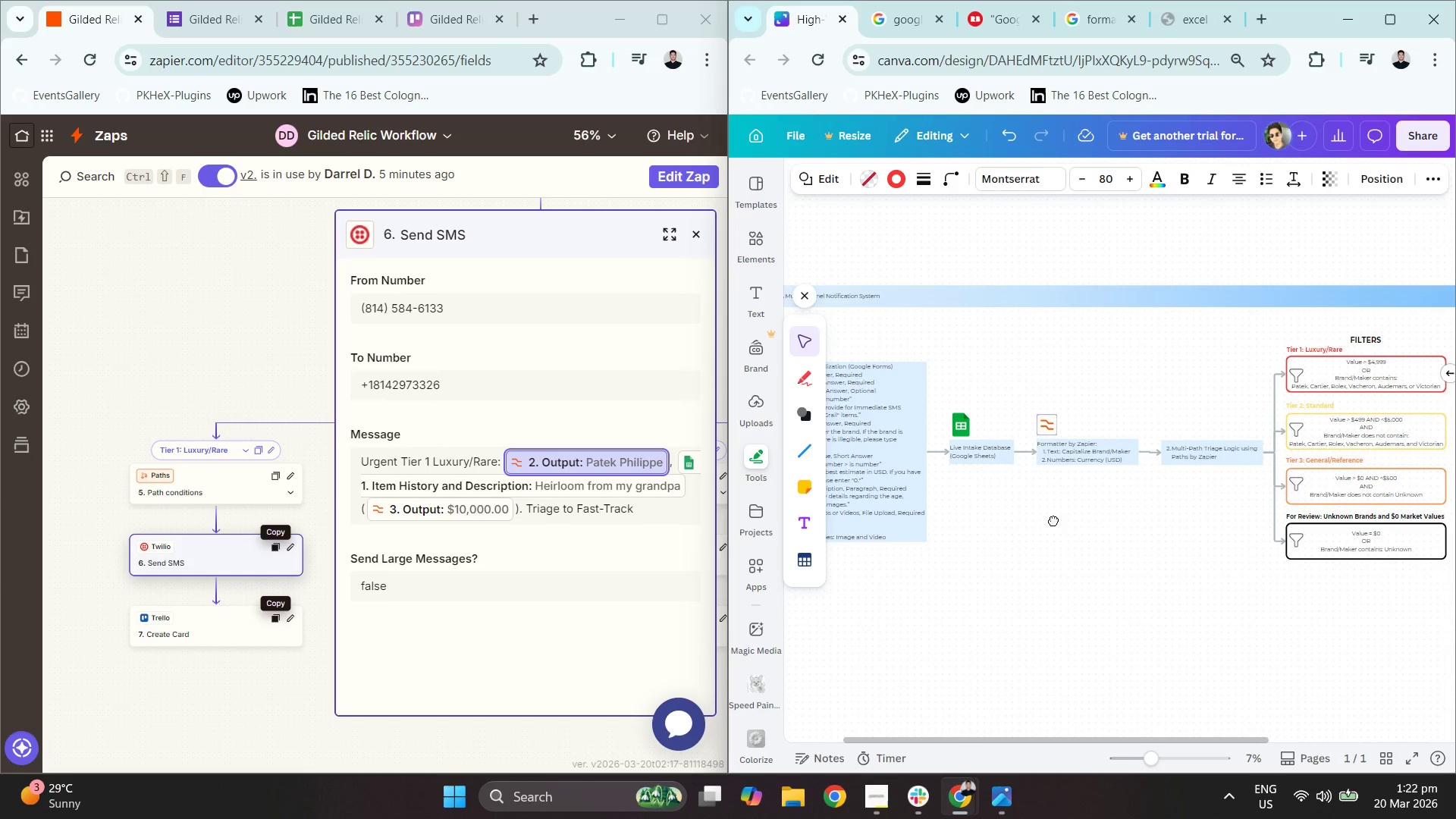 
hold_key(key=ControlLeft, duration=1.5)
scroll: coordinate [1109, 495], scroll_direction: up, amount: 5.0
 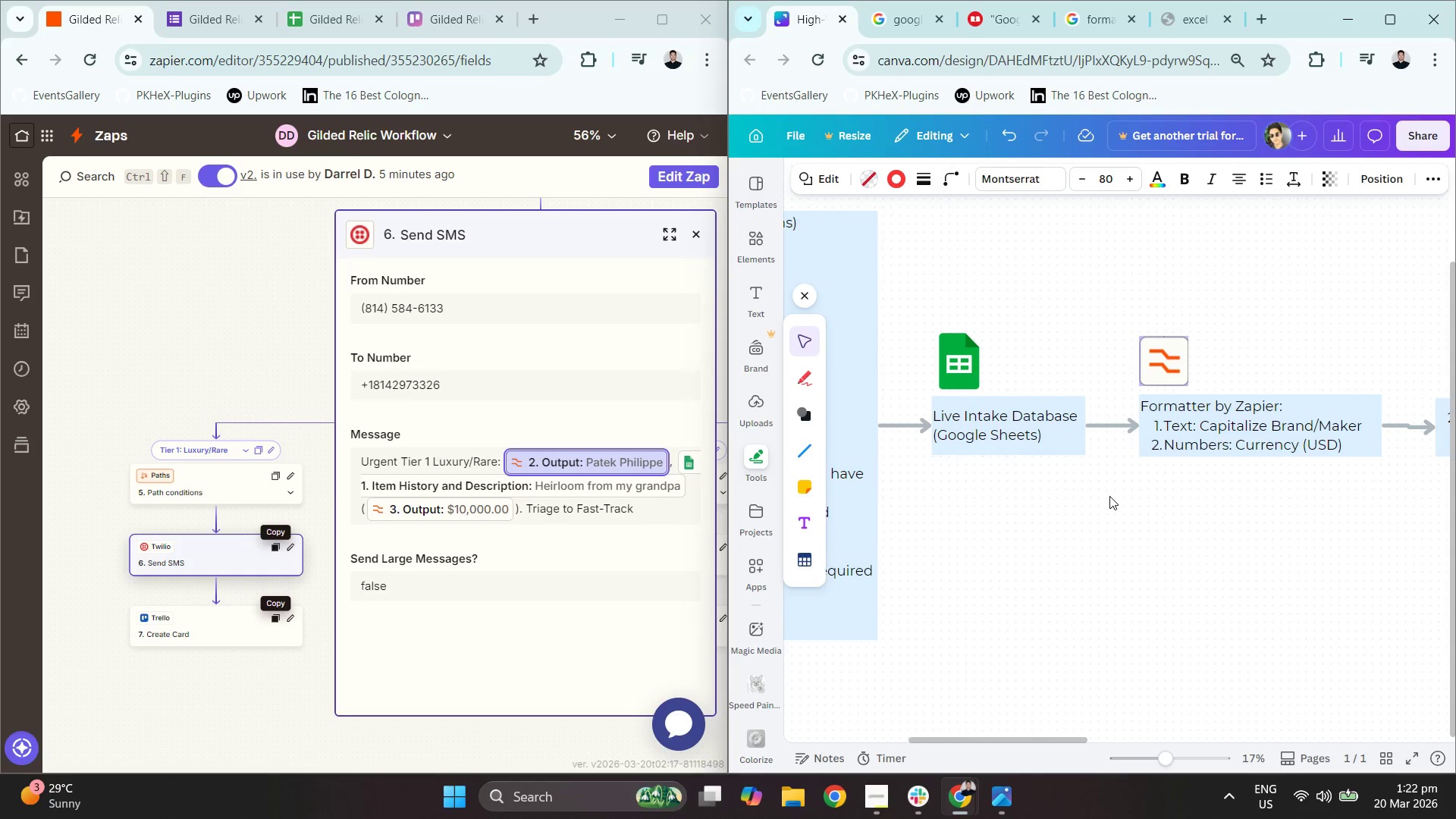 
key(Control+ControlLeft)
 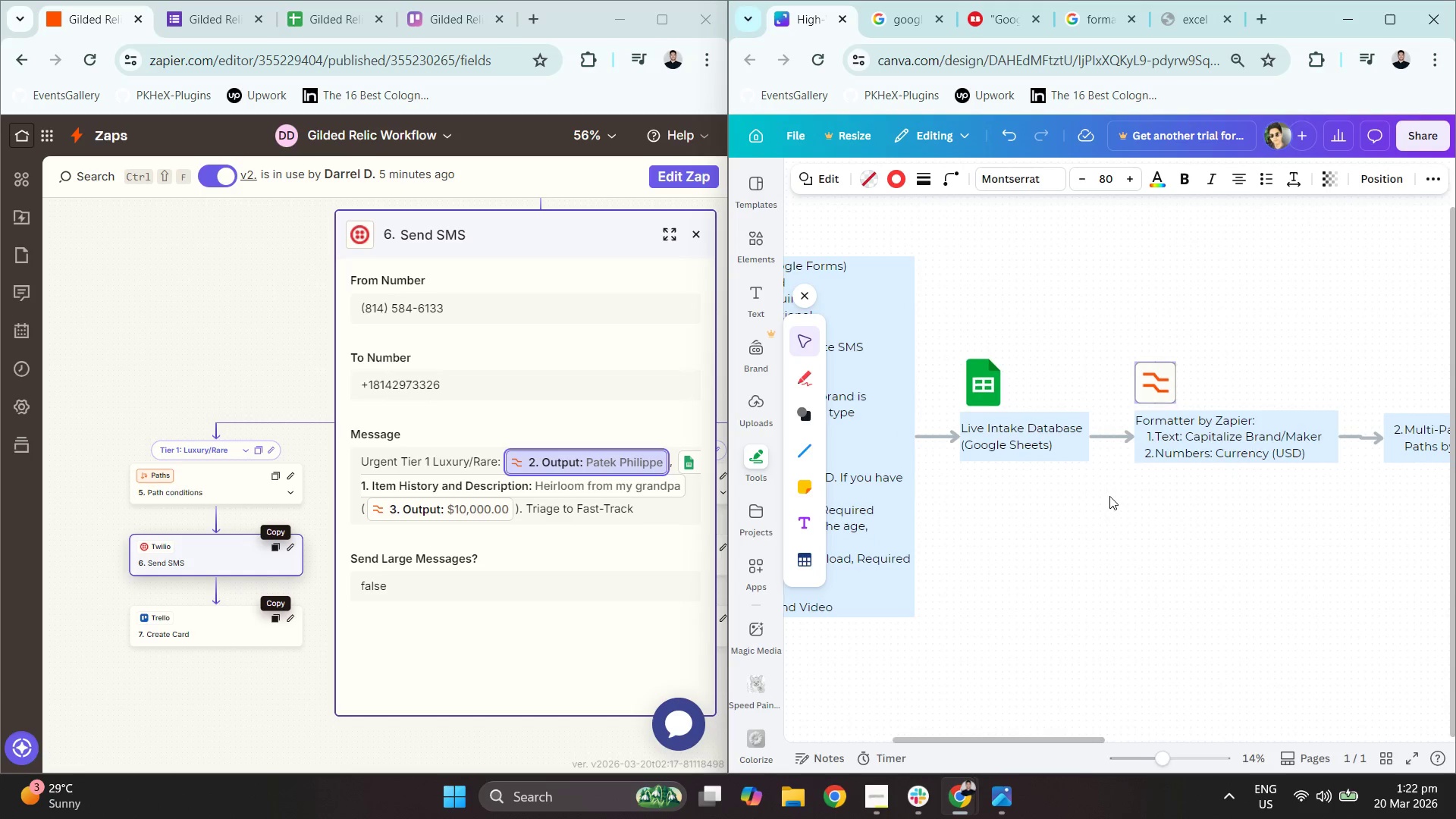 
key(Control+ControlLeft)
 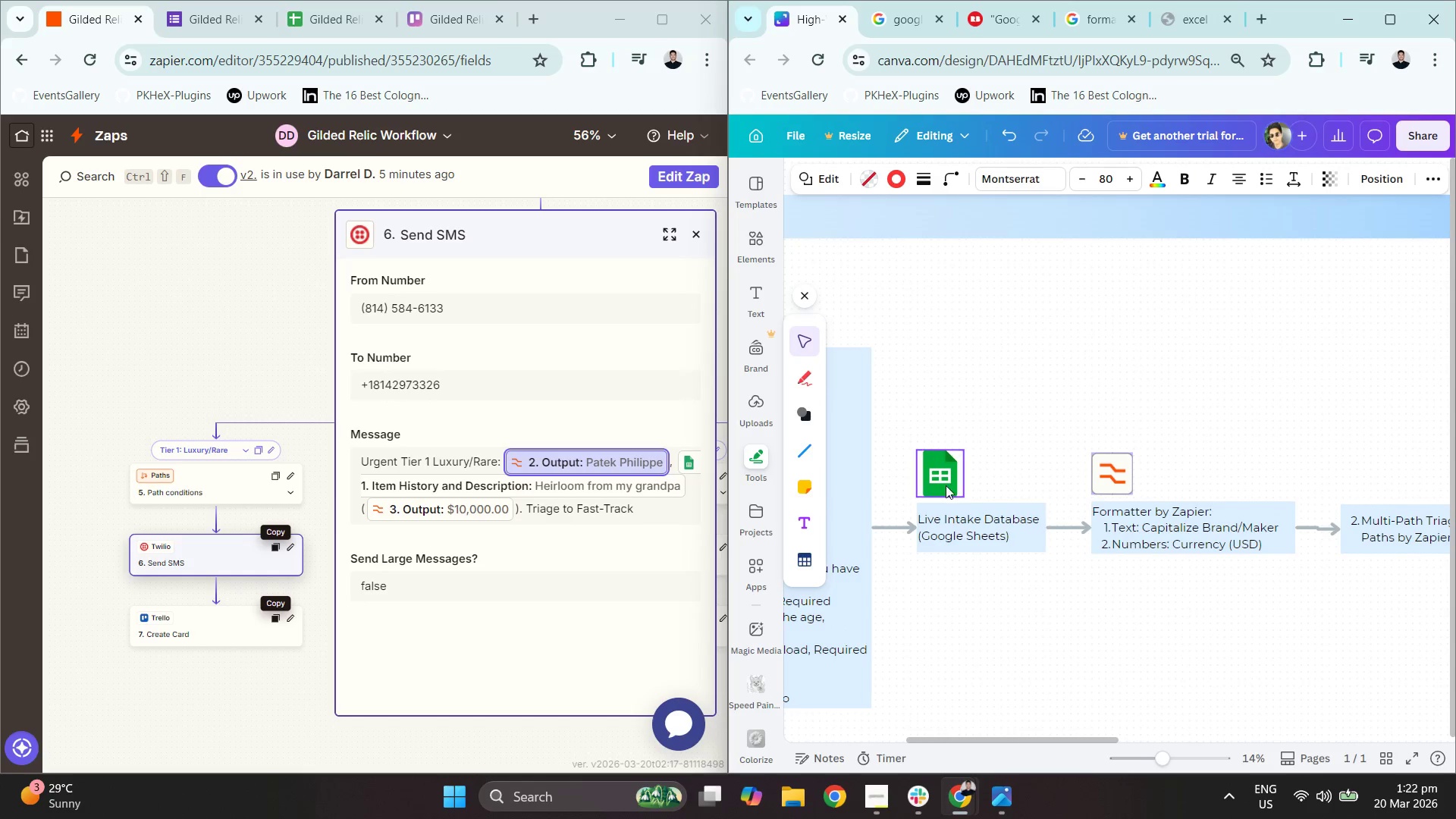 
scroll: coordinate [1109, 496], scroll_direction: down, amount: 1.0
 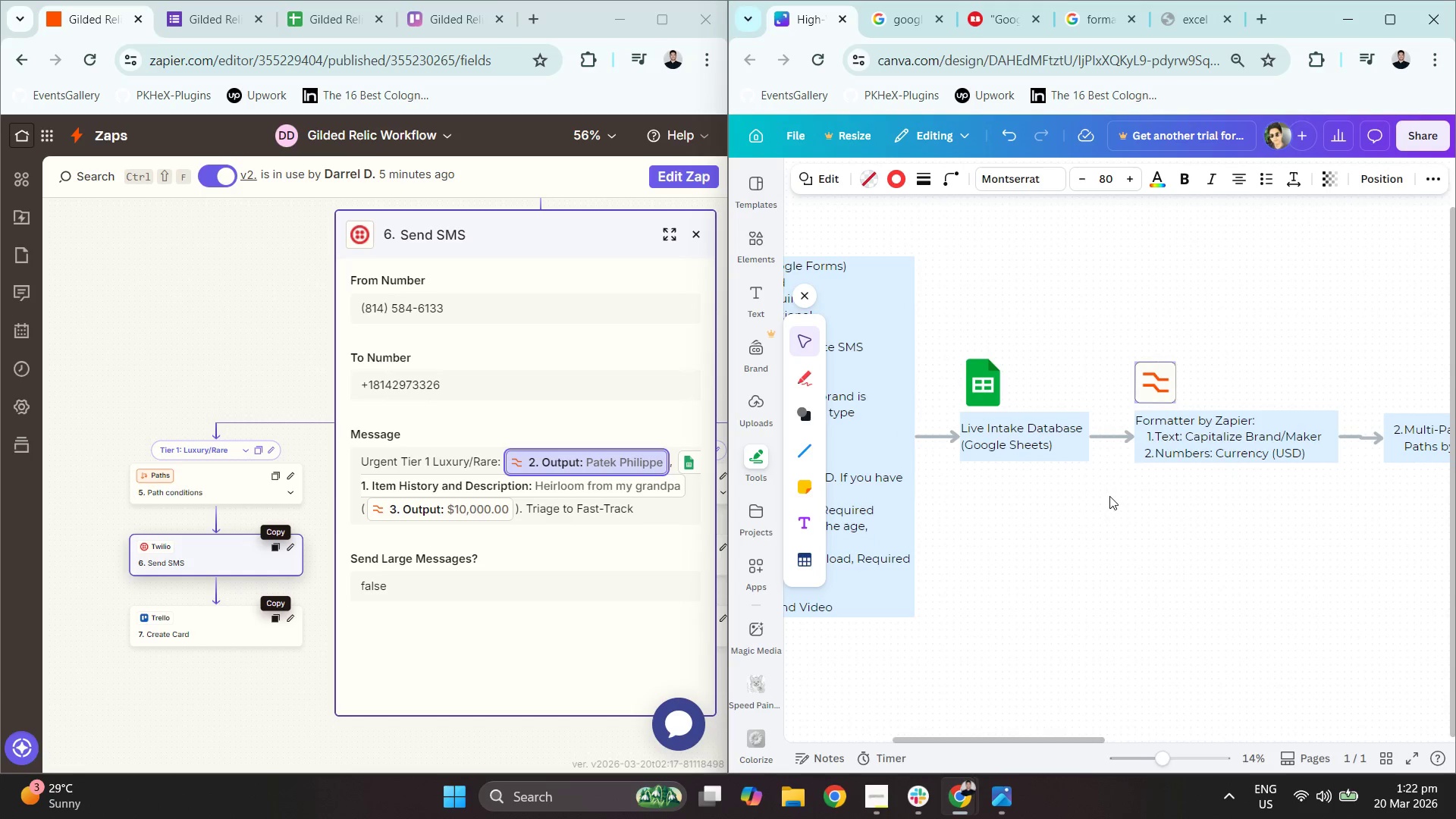 
left_click_drag(start_coordinate=[938, 481], to_coordinate=[933, 325])
 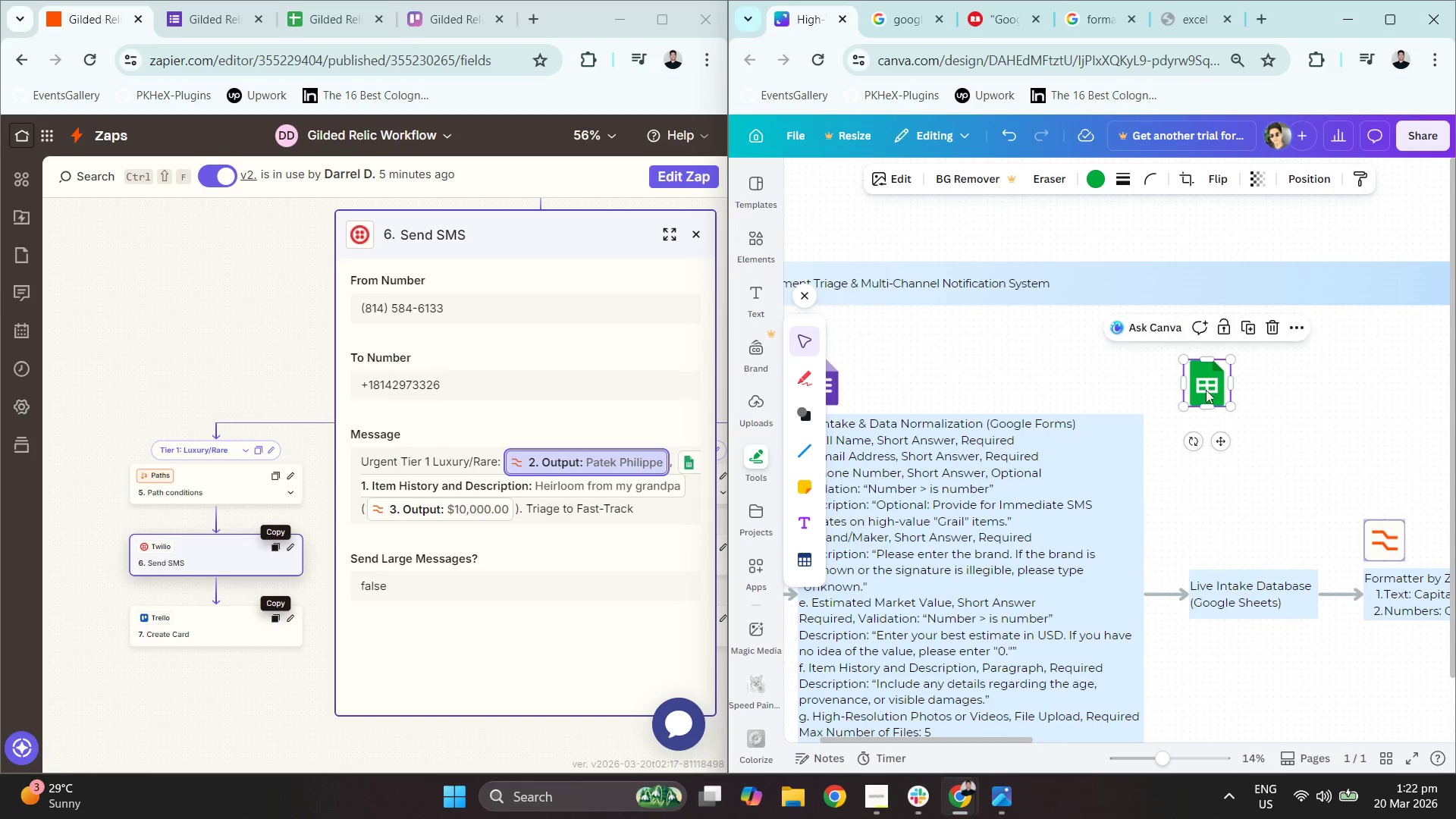 
left_click_drag(start_coordinate=[1225, 593], to_coordinate=[1223, 466])
 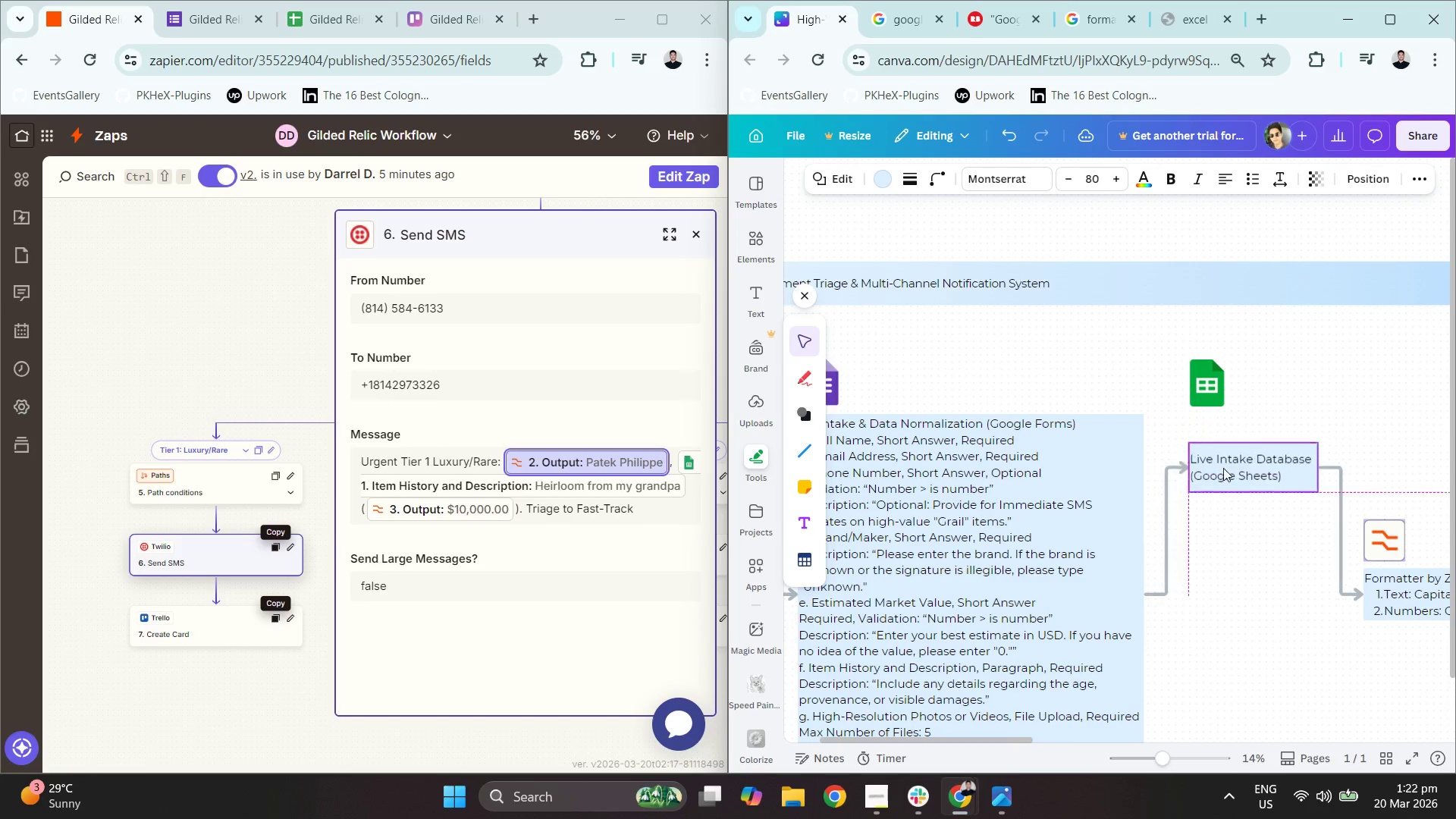 
key(Control+ControlLeft)
 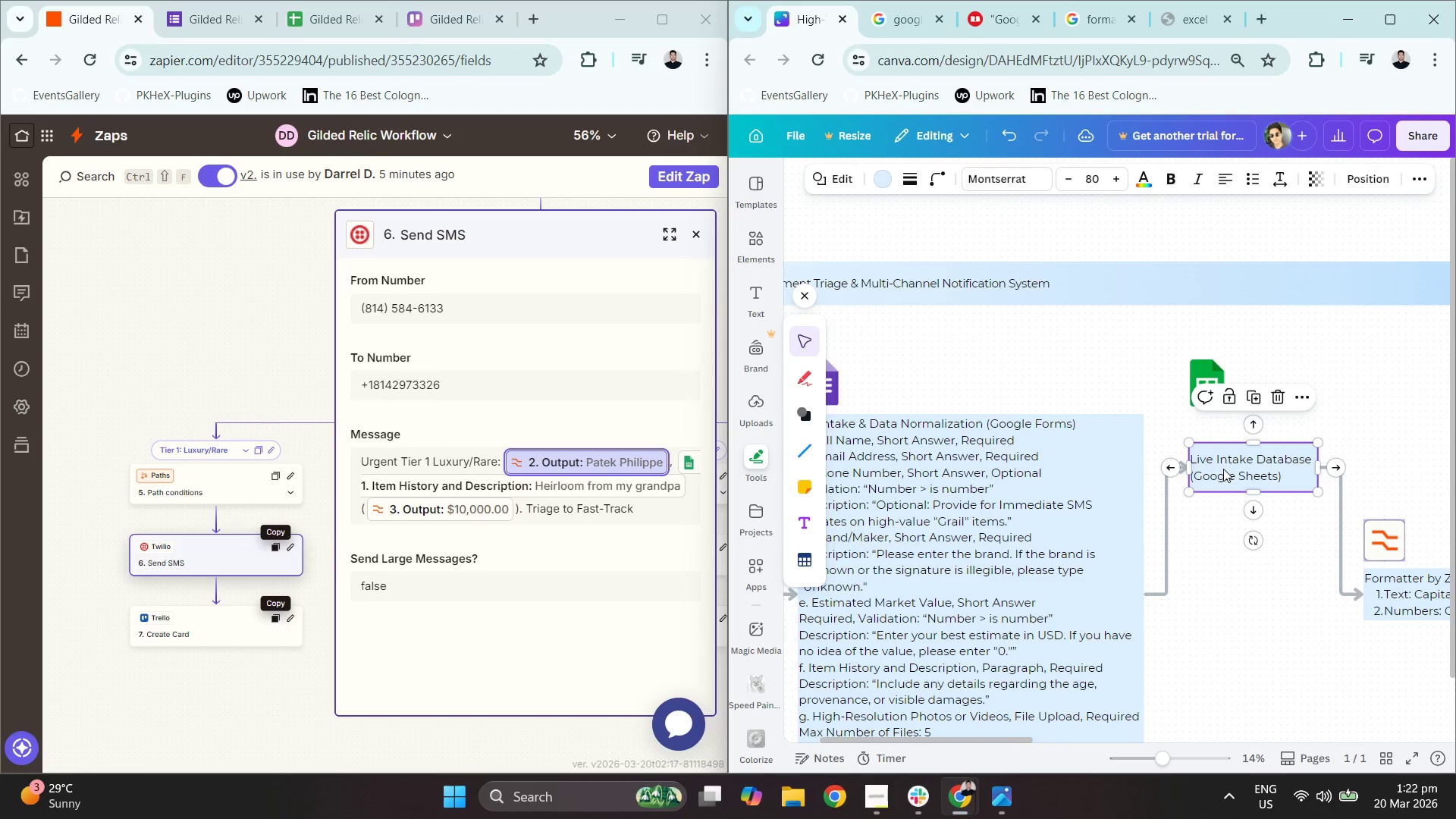 
key(Control+Z)
 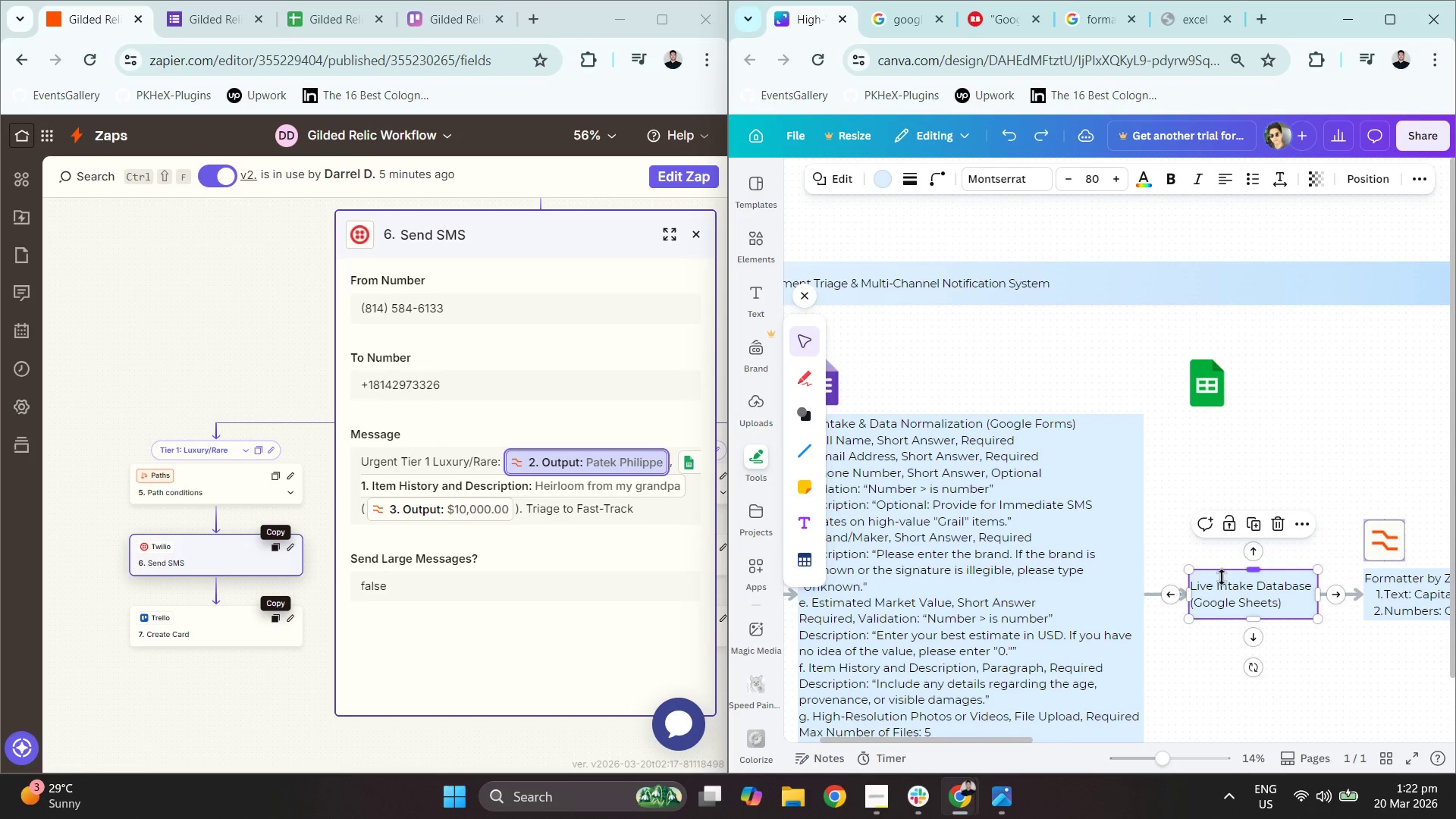 
left_click_drag(start_coordinate=[1220, 594], to_coordinate=[1197, 438])
 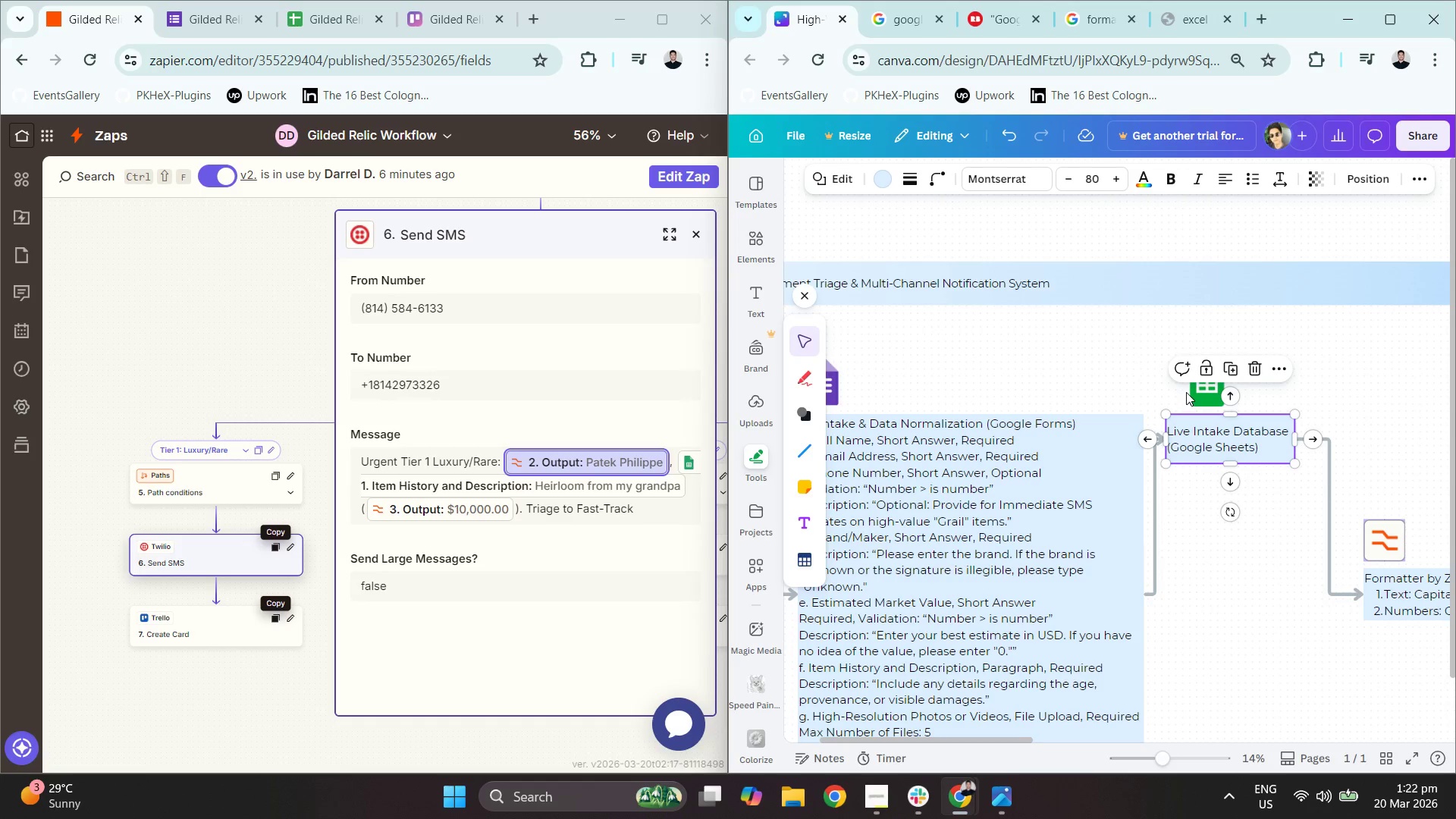 
left_click_drag(start_coordinate=[1197, 393], to_coordinate=[1176, 393])
 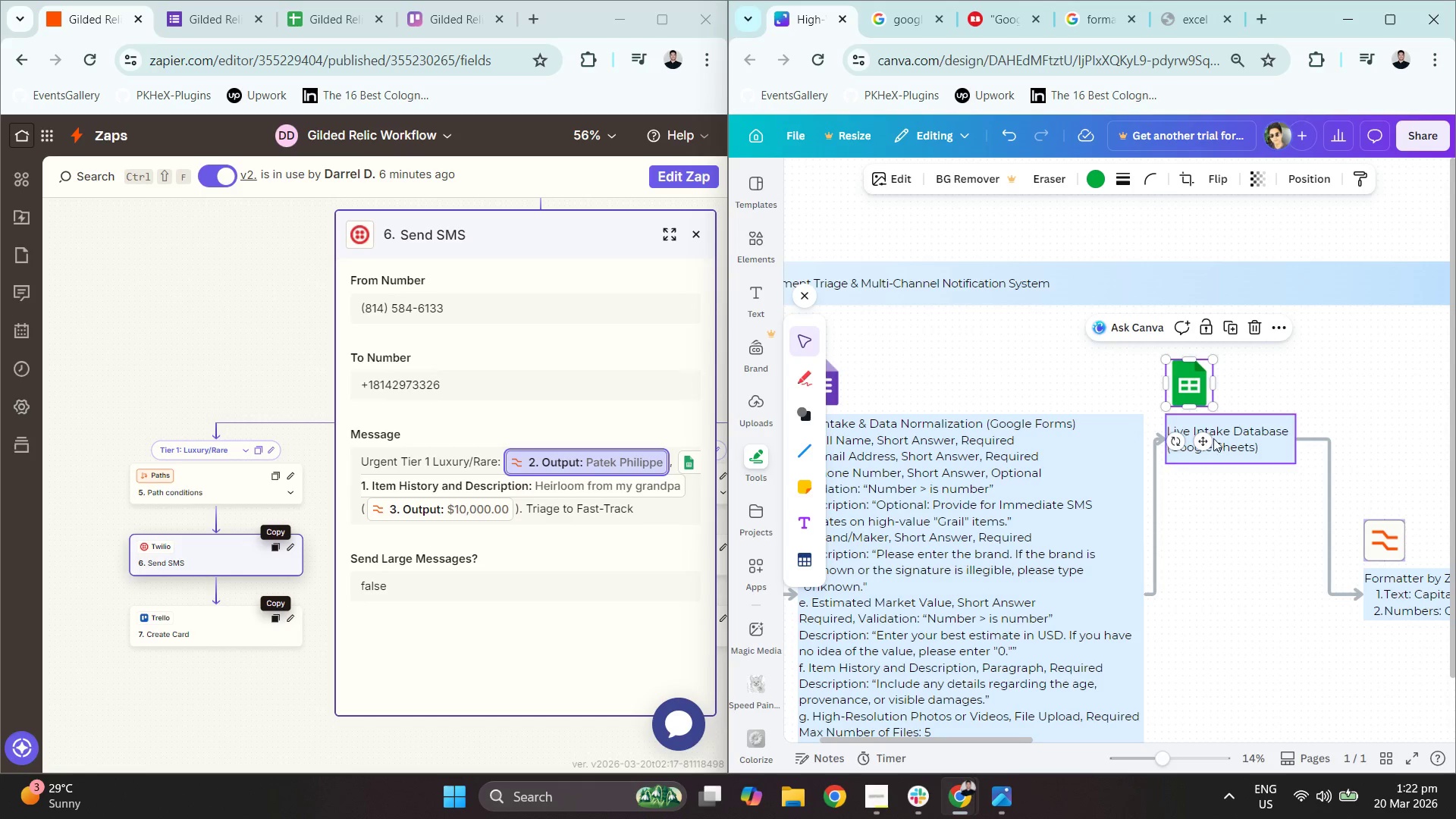 
left_click_drag(start_coordinate=[1217, 446], to_coordinate=[1228, 446])
 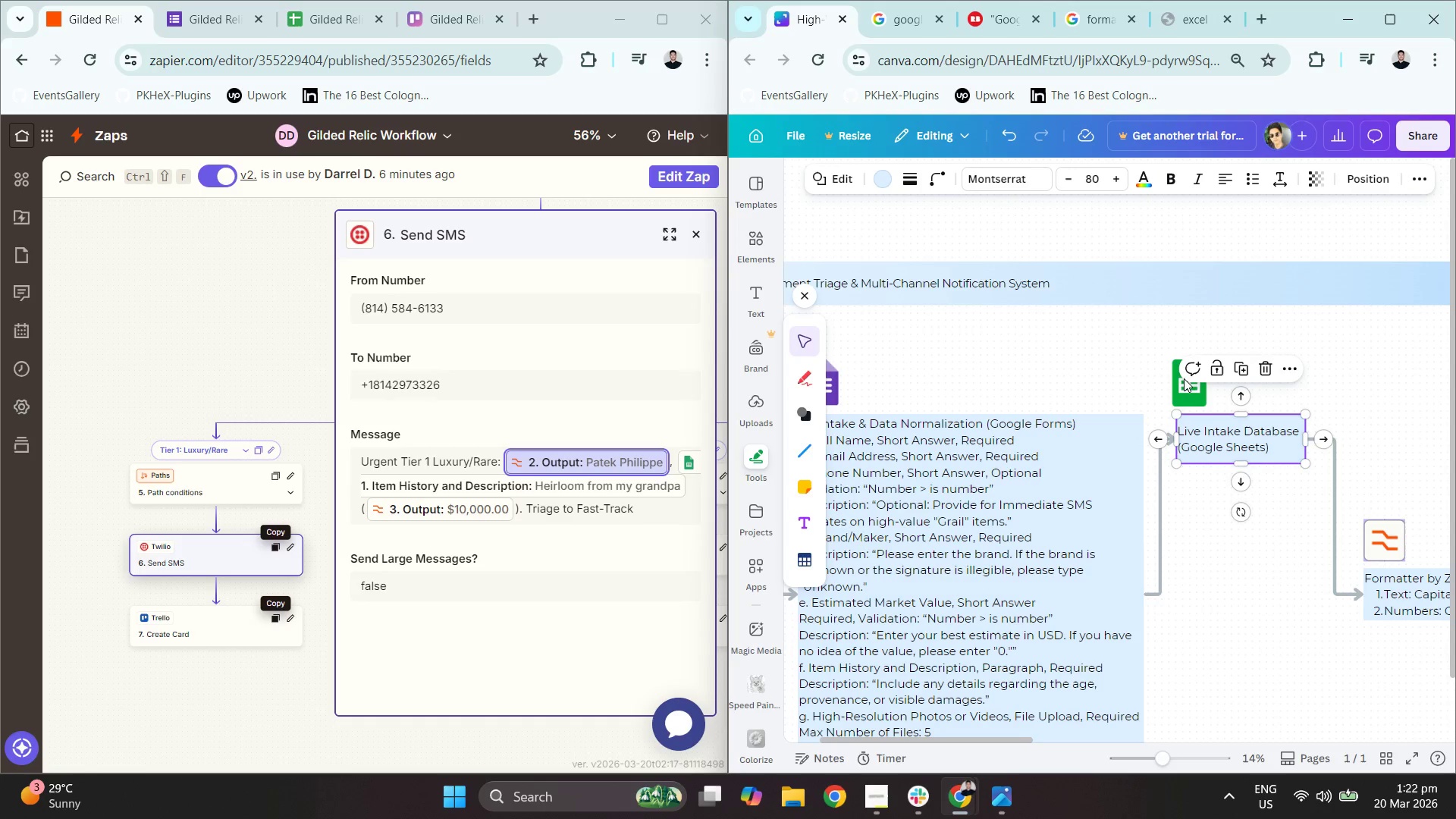 
left_click([1187, 381])
 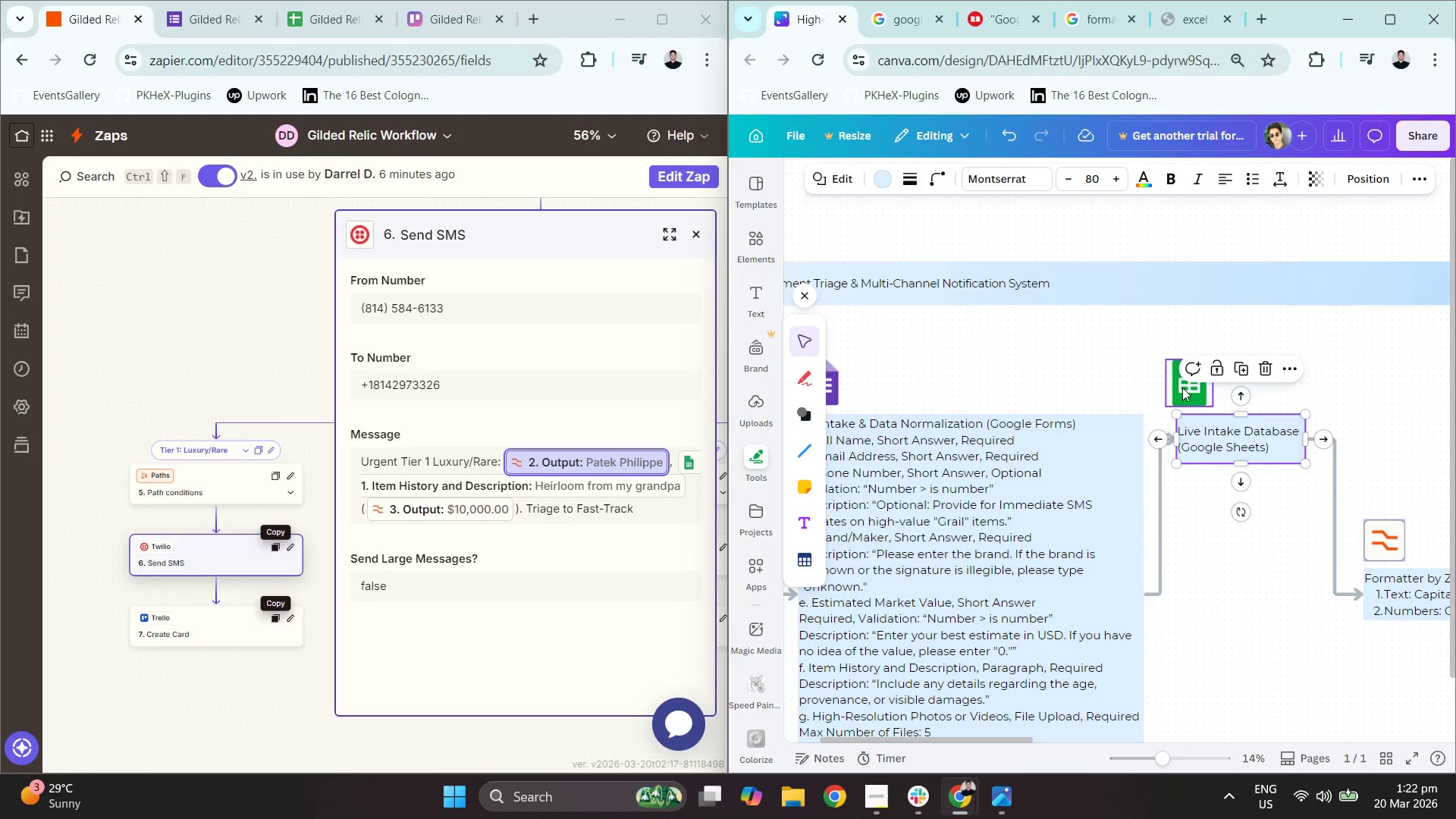 
left_click_drag(start_coordinate=[1182, 389], to_coordinate=[1197, 392])
 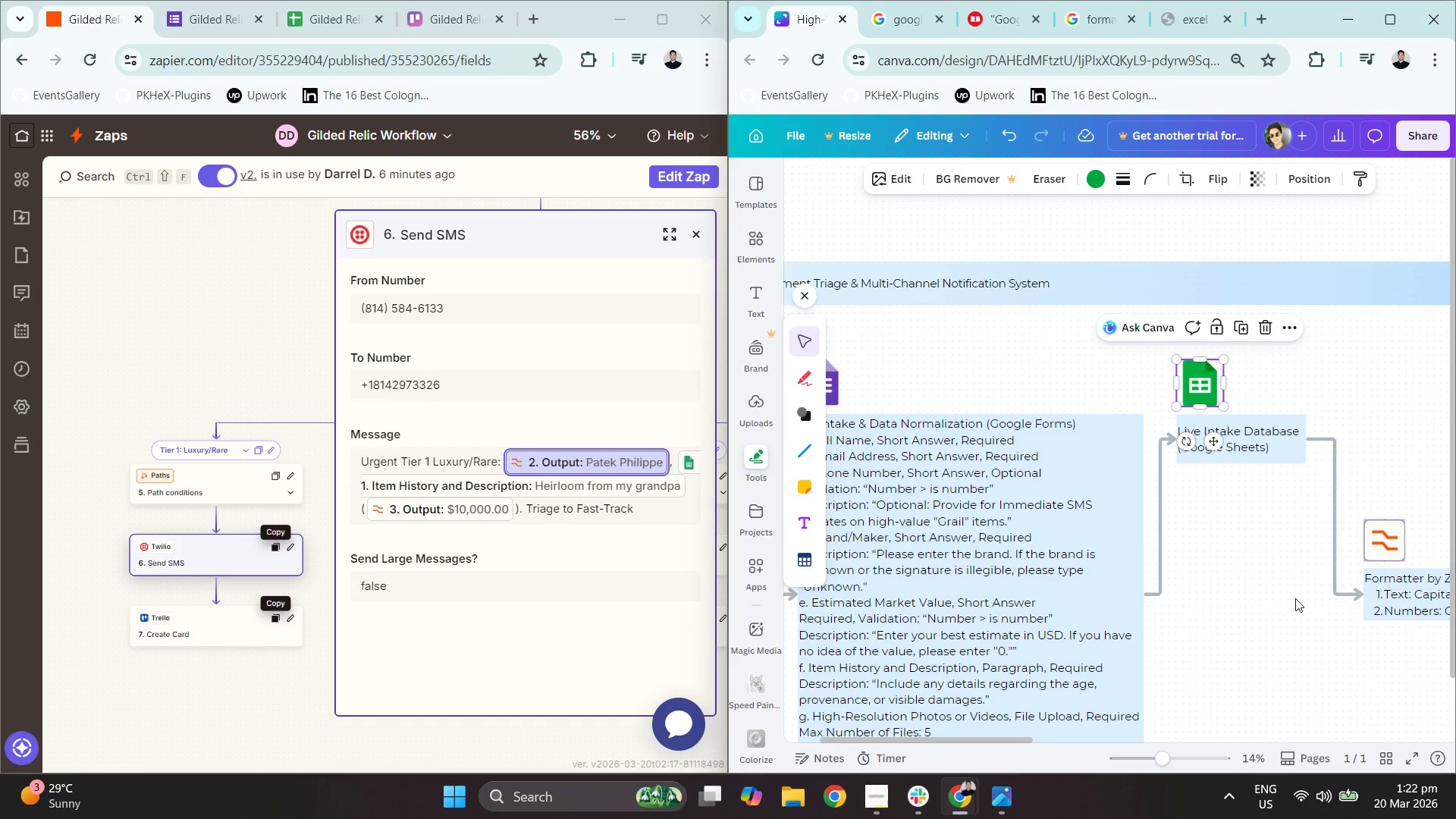 
left_click([1298, 596])
 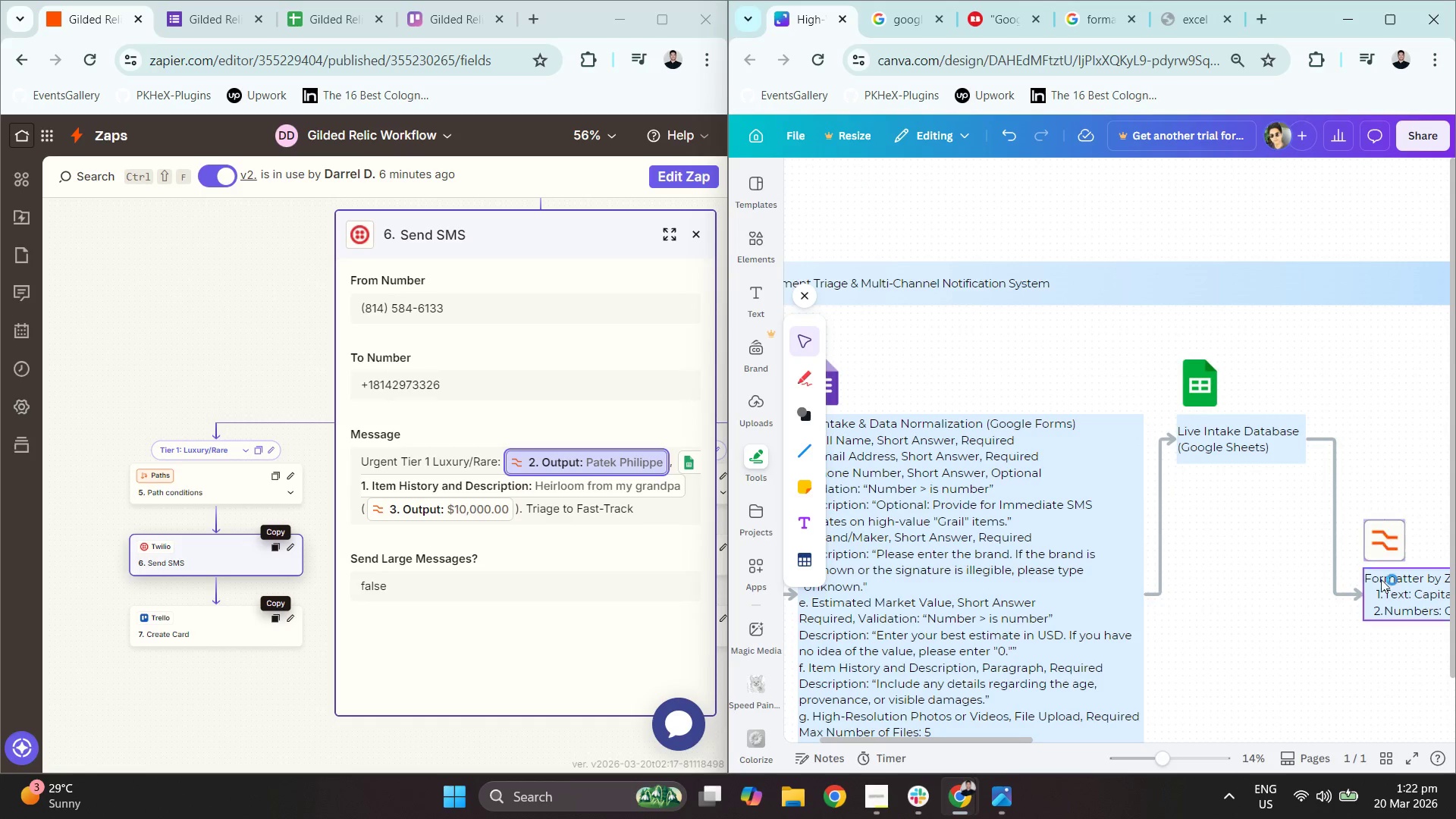 
left_click_drag(start_coordinate=[1388, 600], to_coordinate=[1205, 599])
 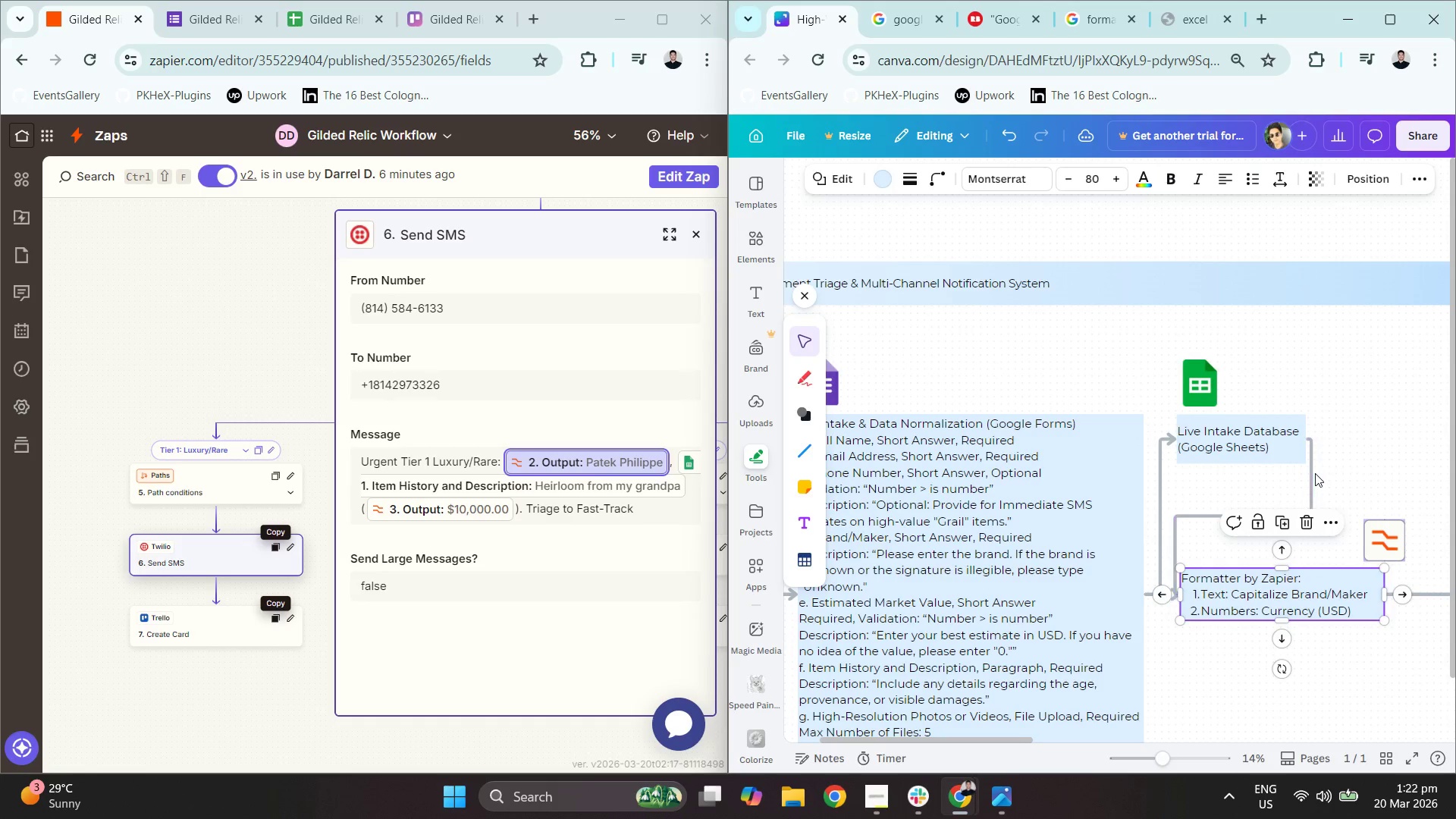 
double_click([1314, 473])
 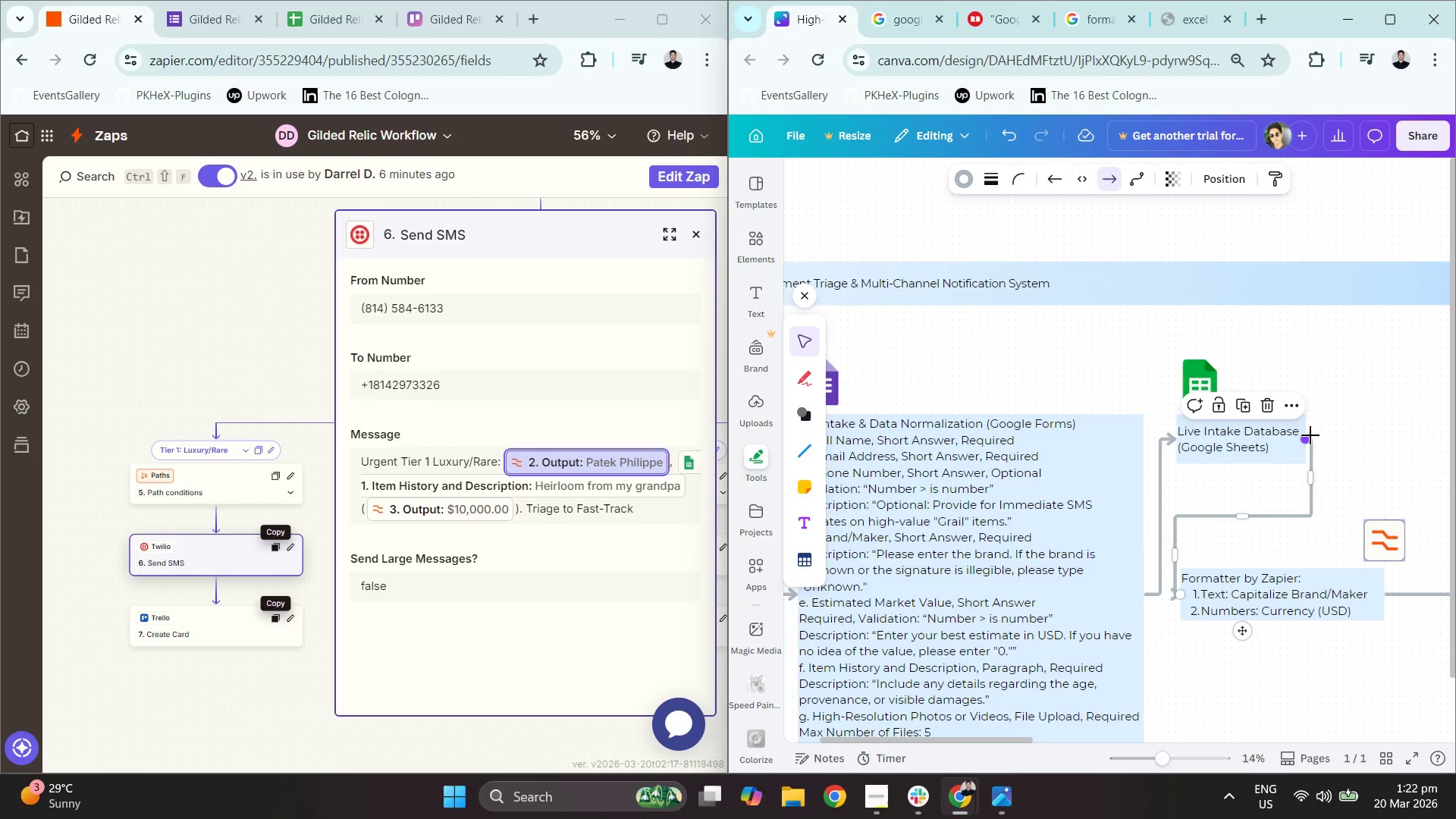 
left_click_drag(start_coordinate=[1307, 440], to_coordinate=[1242, 460])
 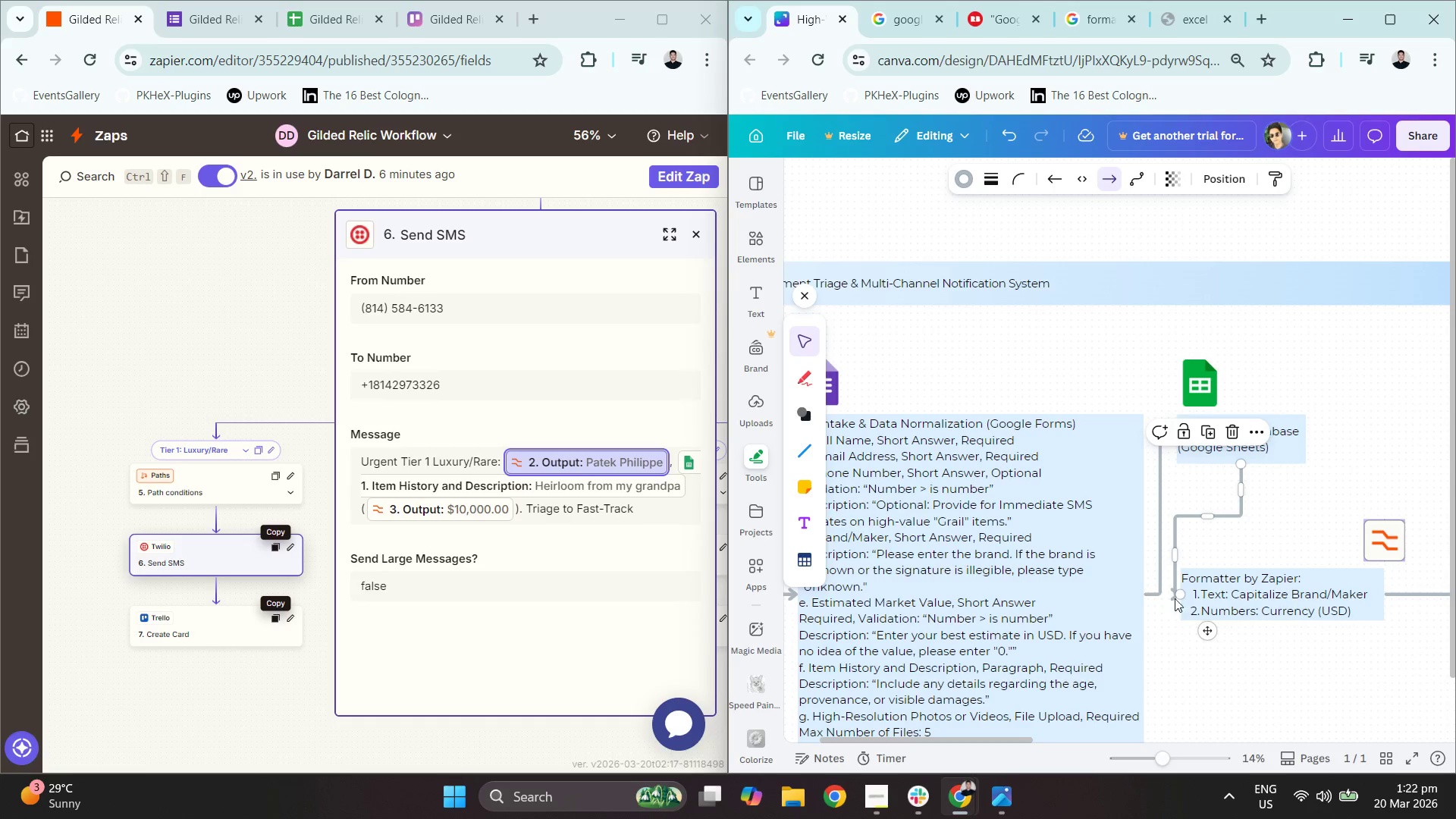 
left_click_drag(start_coordinate=[1181, 595], to_coordinate=[1277, 564])
 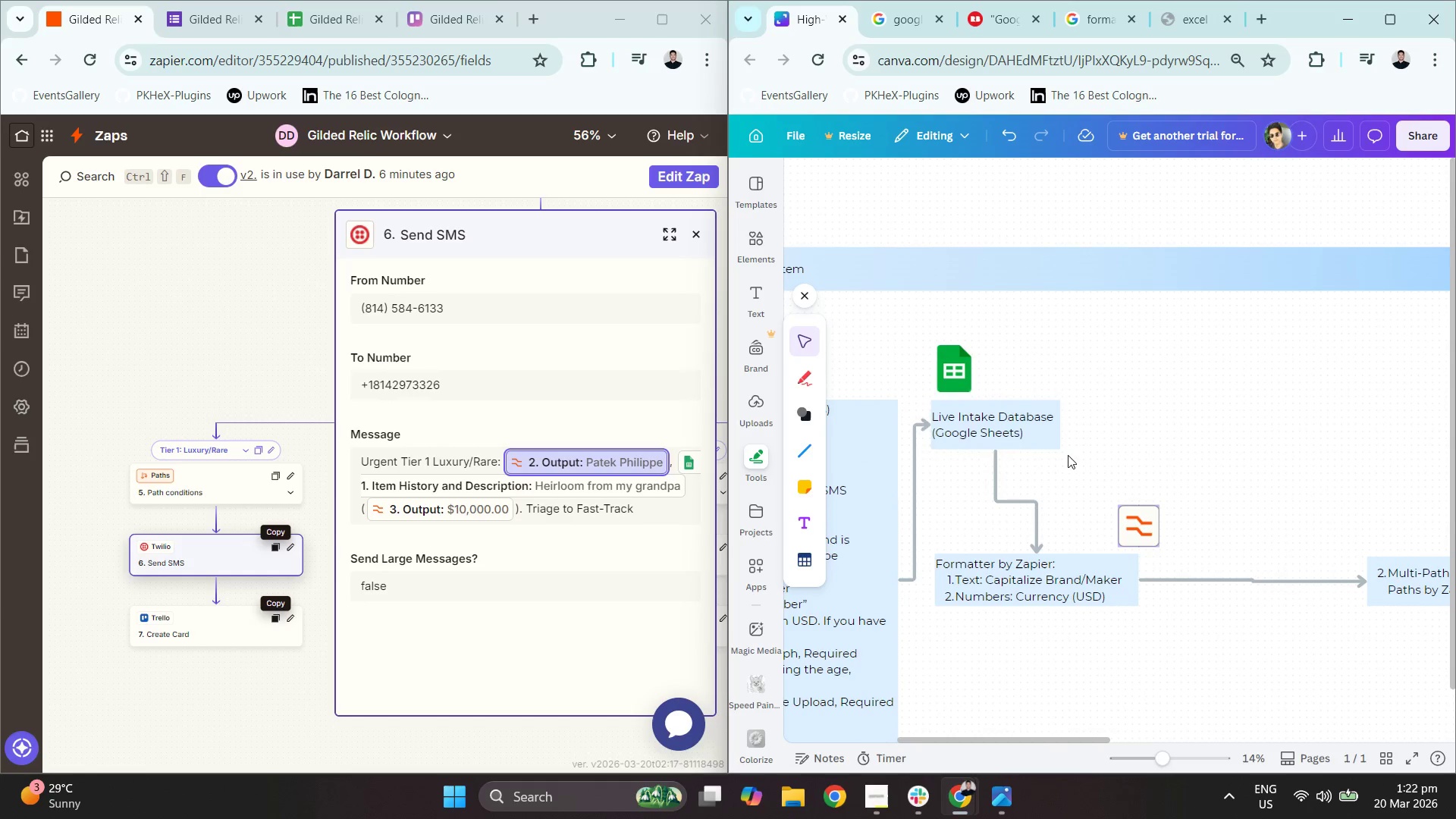 
left_click_drag(start_coordinate=[996, 422], to_coordinate=[1038, 424])
 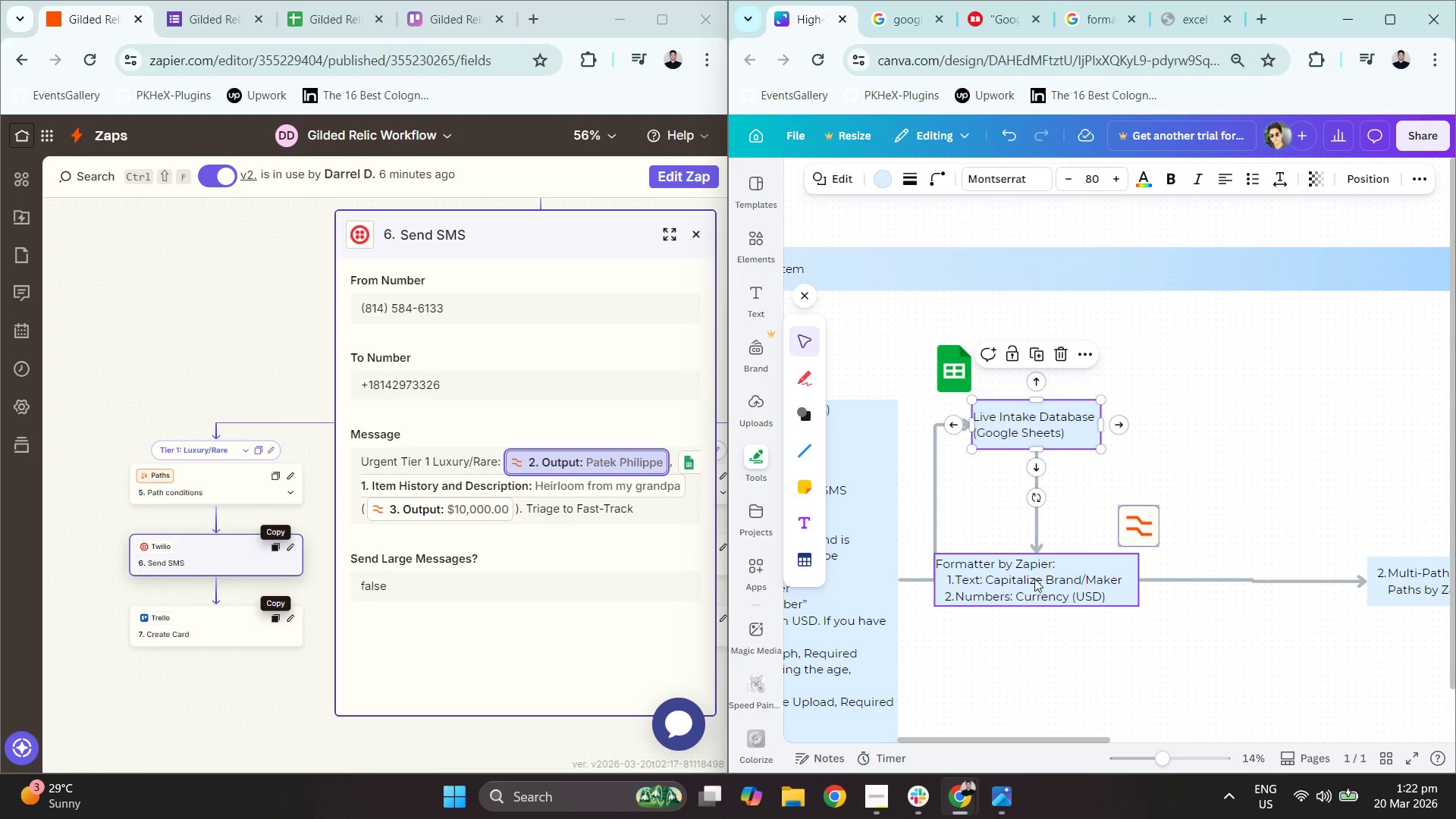 
left_click_drag(start_coordinate=[1035, 576], to_coordinate=[1036, 495])
 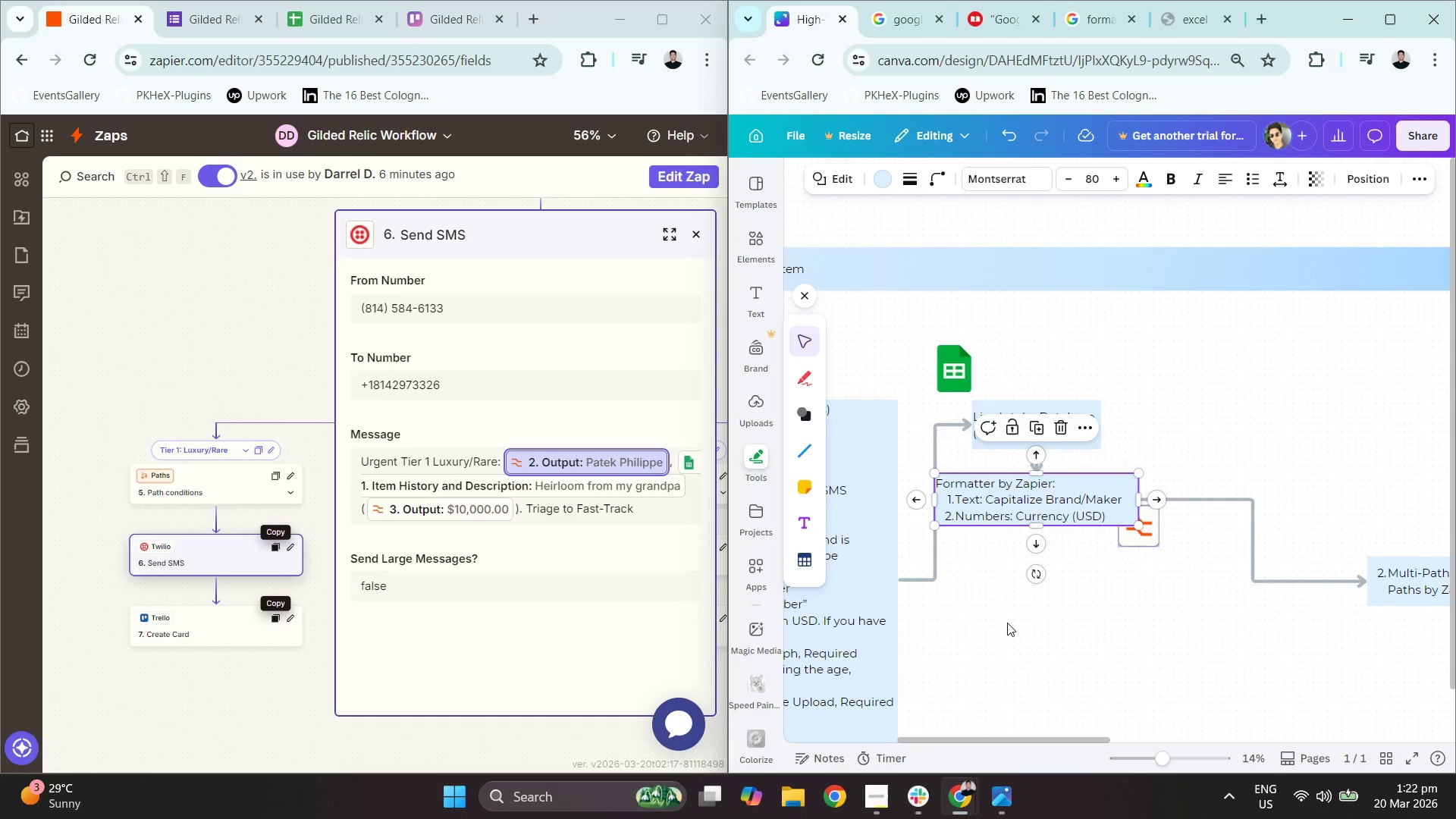 
left_click([1007, 623])
 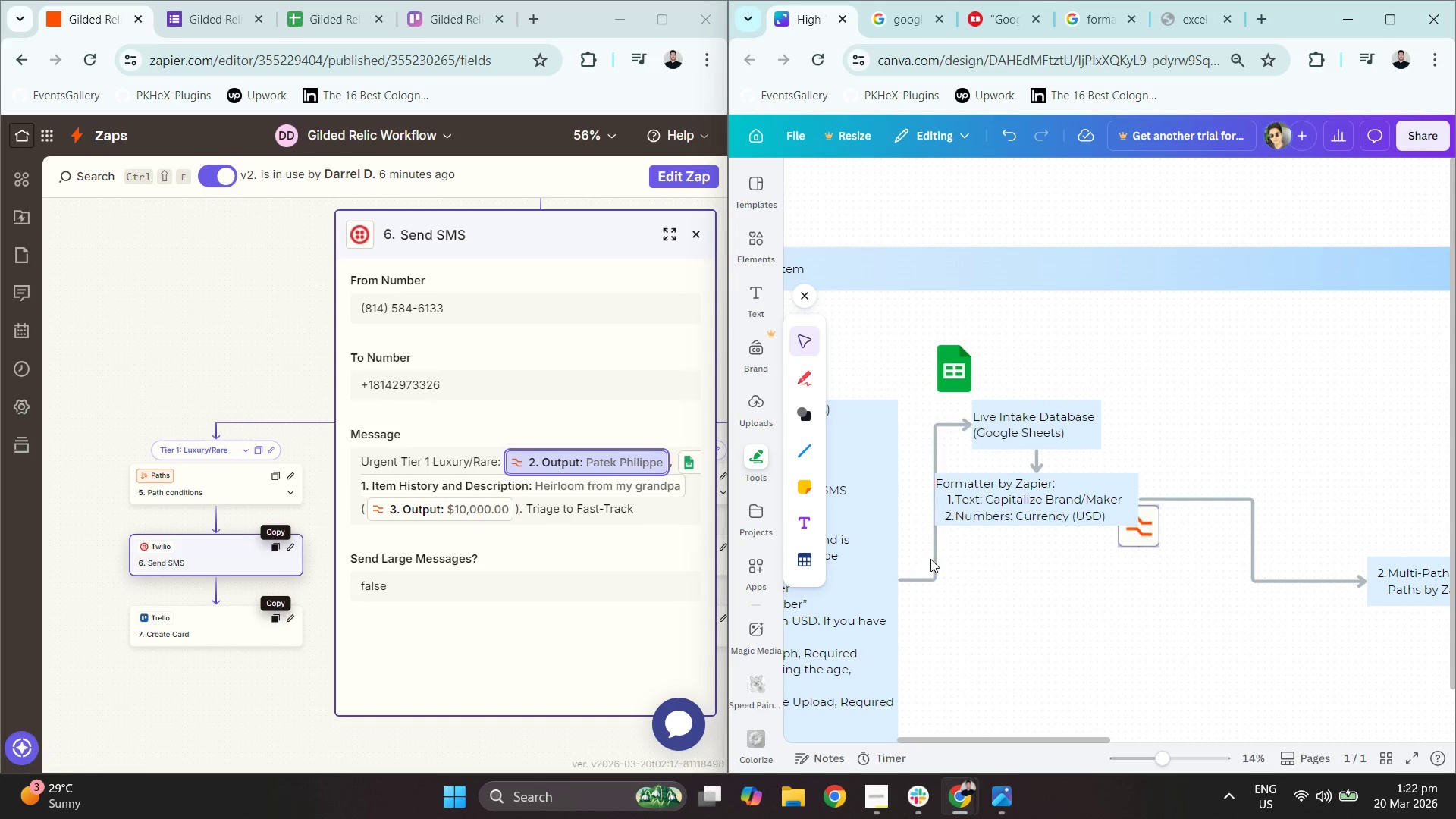 
left_click([930, 557])
 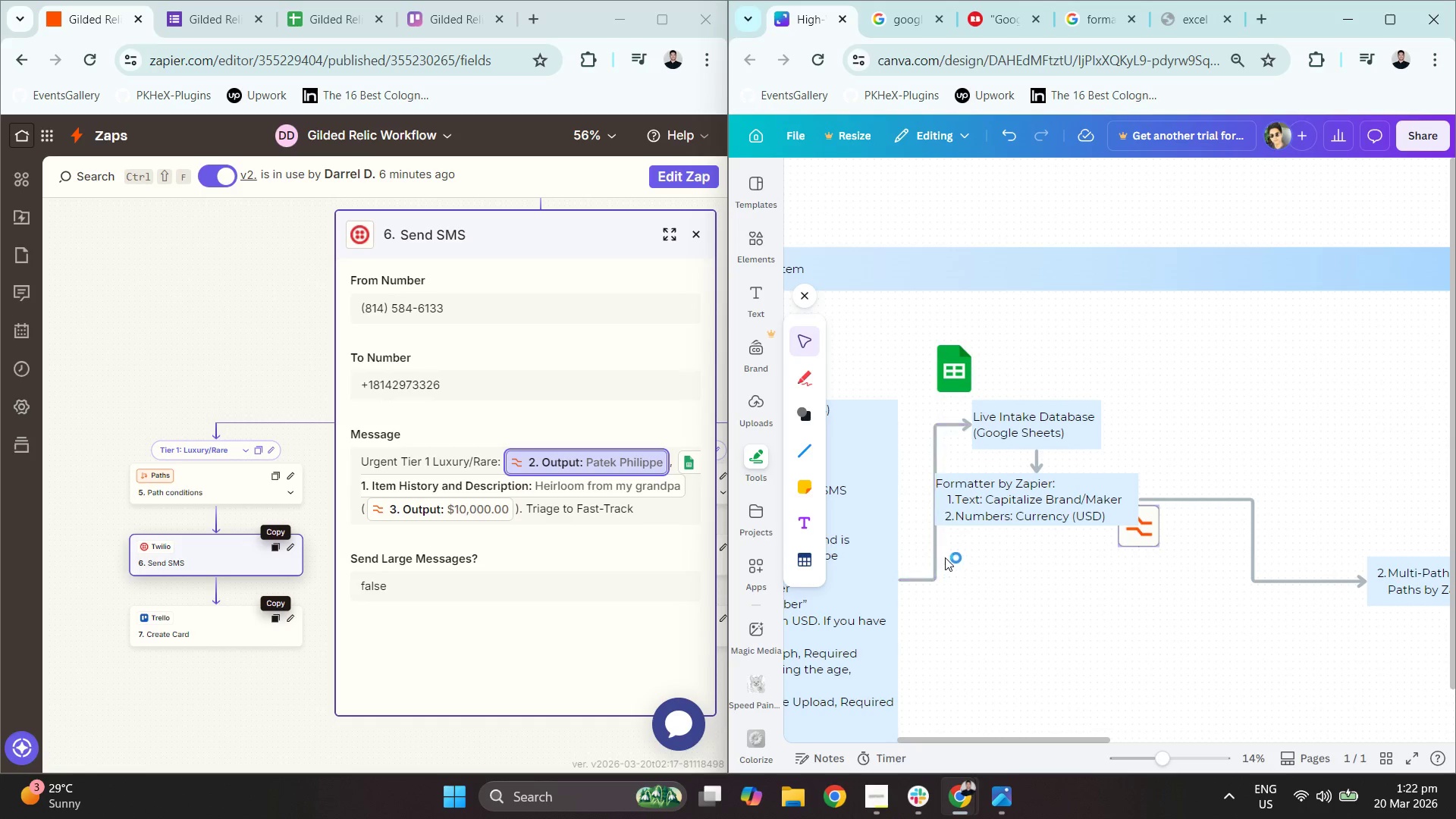 
triple_click([934, 555])
 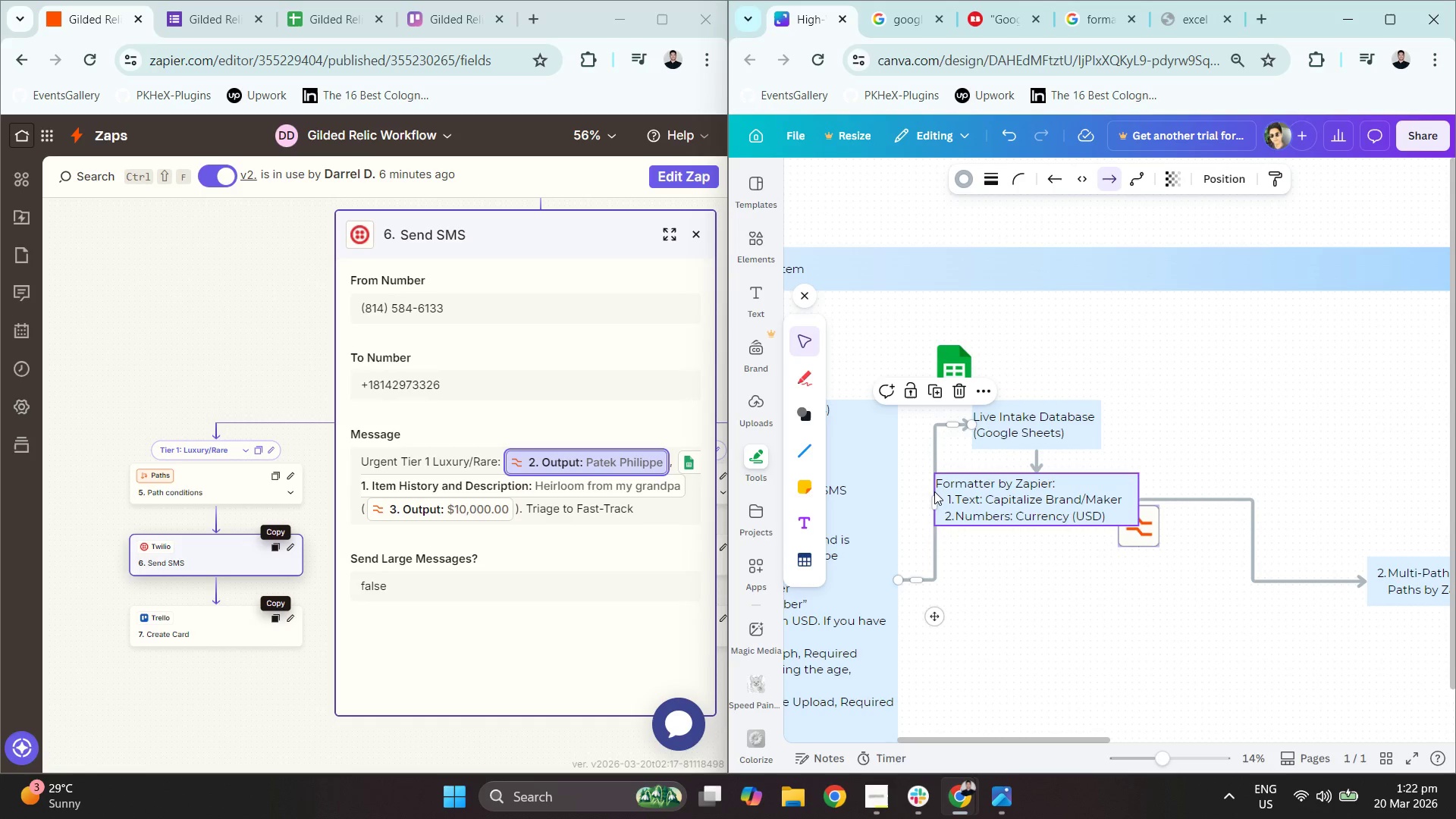 
left_click_drag(start_coordinate=[931, 502], to_coordinate=[913, 500])
 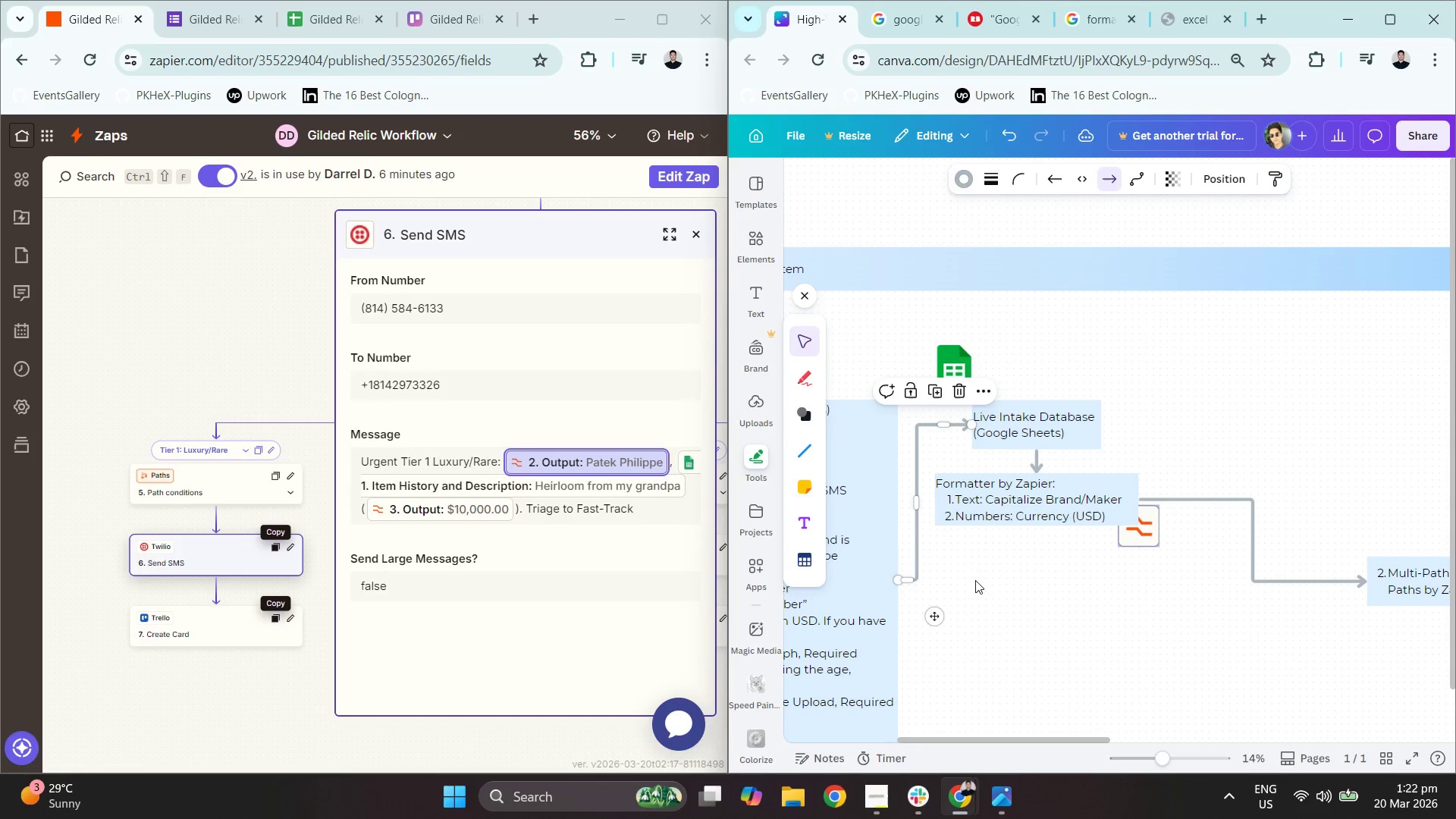 
left_click([980, 588])
 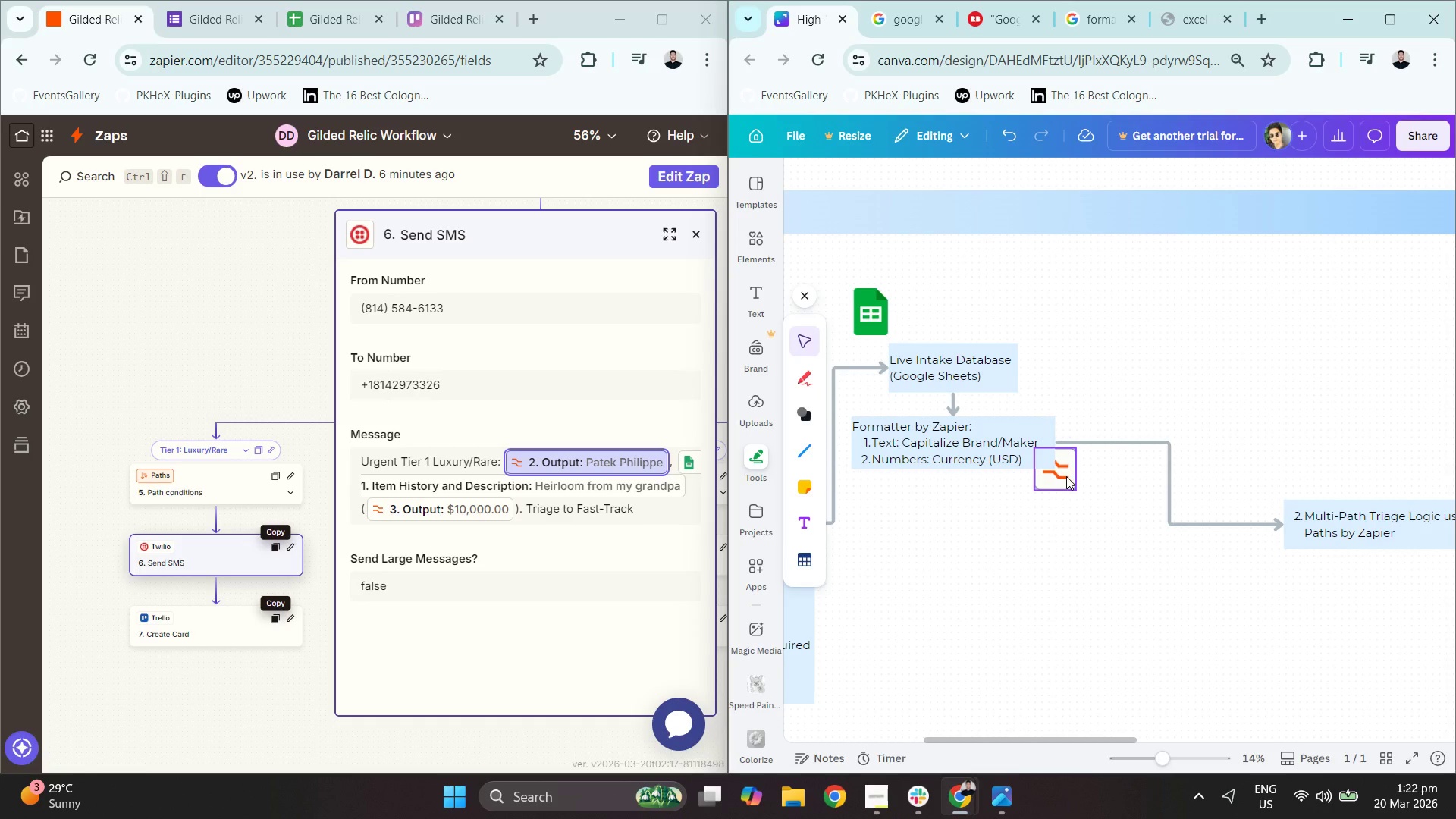 
left_click_drag(start_coordinate=[936, 453], to_coordinate=[937, 477])
 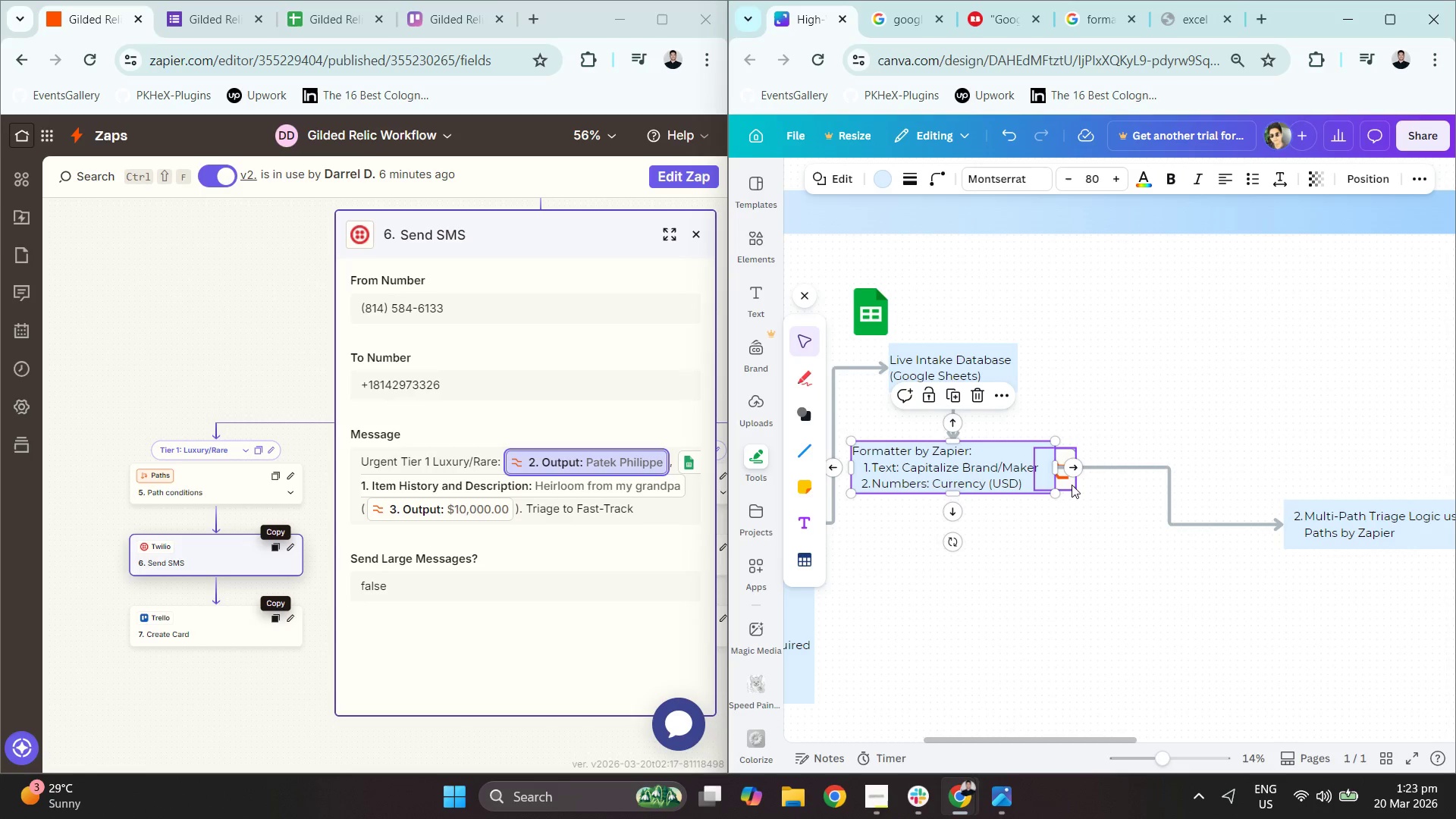 
left_click_drag(start_coordinate=[1072, 484], to_coordinate=[891, 432])
 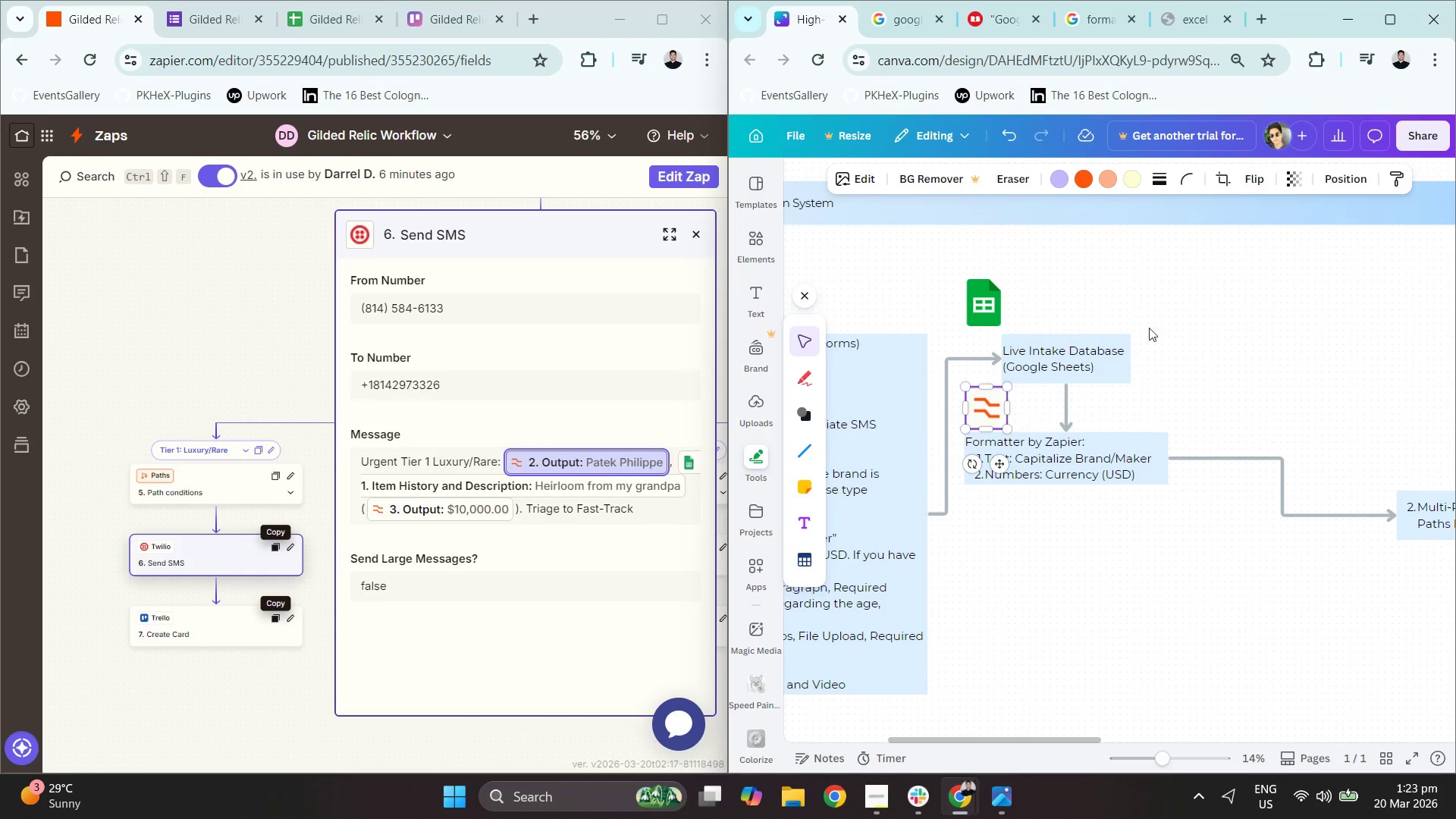 
left_click_drag(start_coordinate=[974, 314], to_coordinate=[1015, 318])
 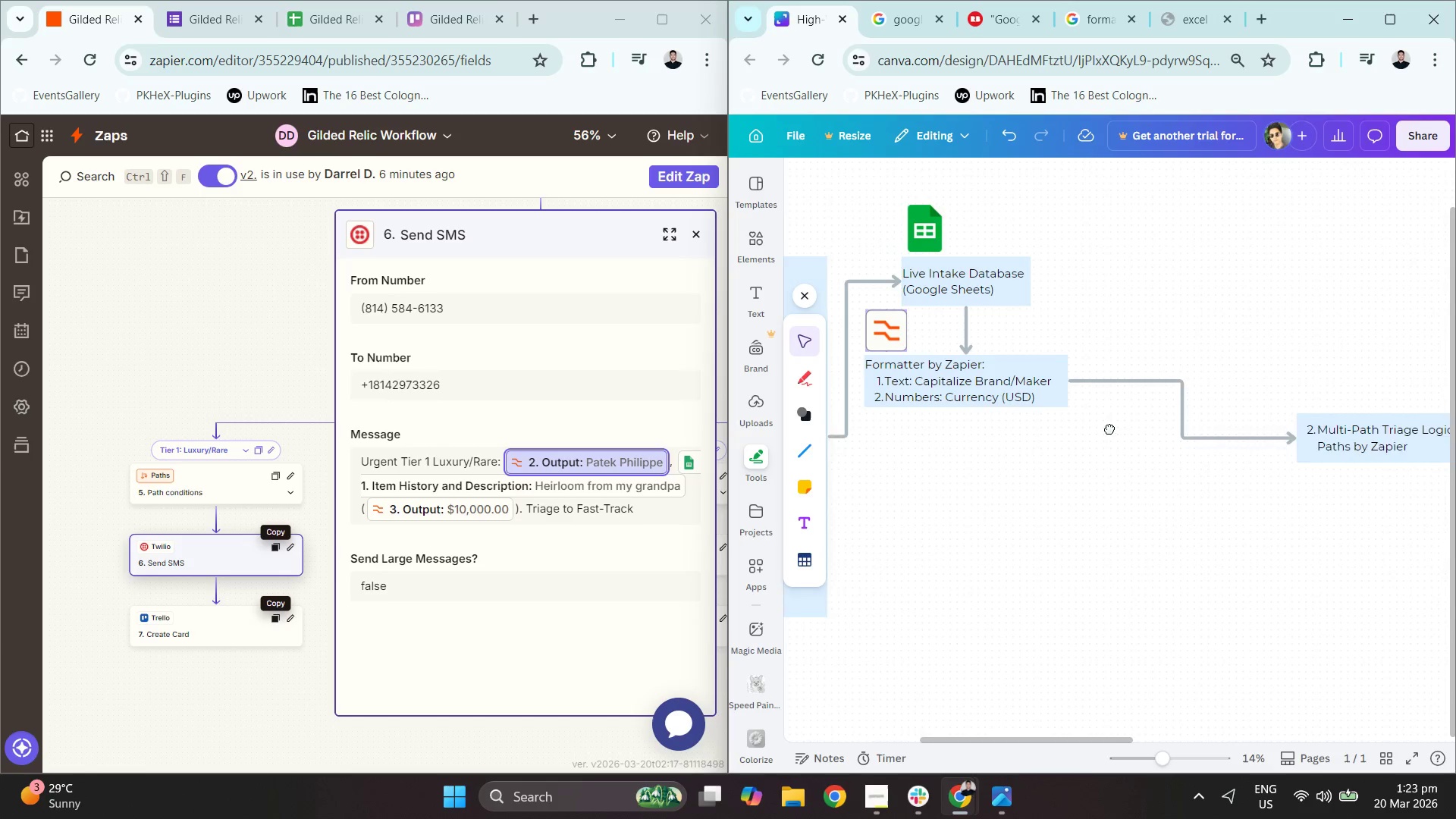 
left_click_drag(start_coordinate=[959, 384], to_coordinate=[959, 397])
 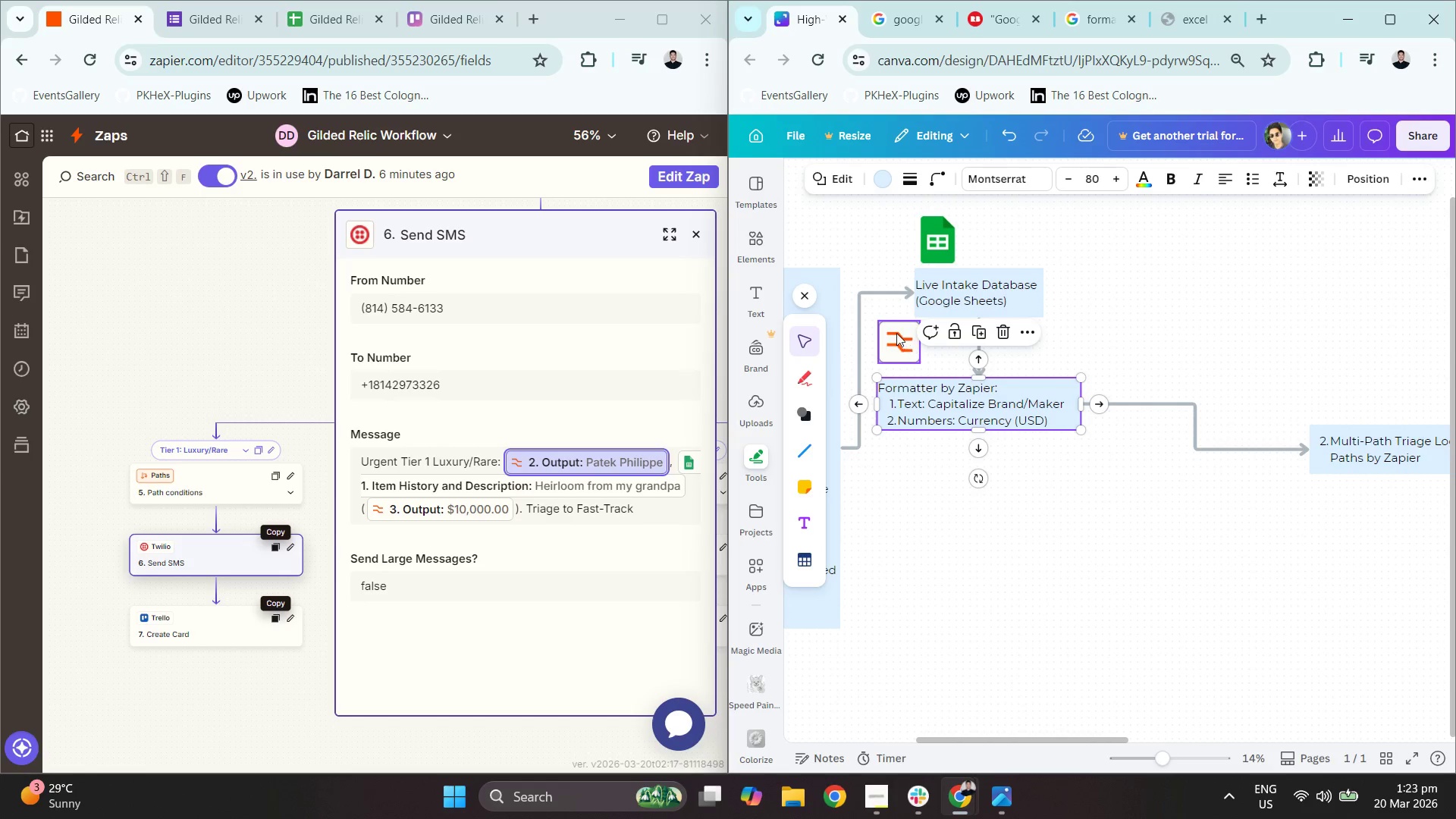 
left_click_drag(start_coordinate=[896, 331], to_coordinate=[897, 344])
 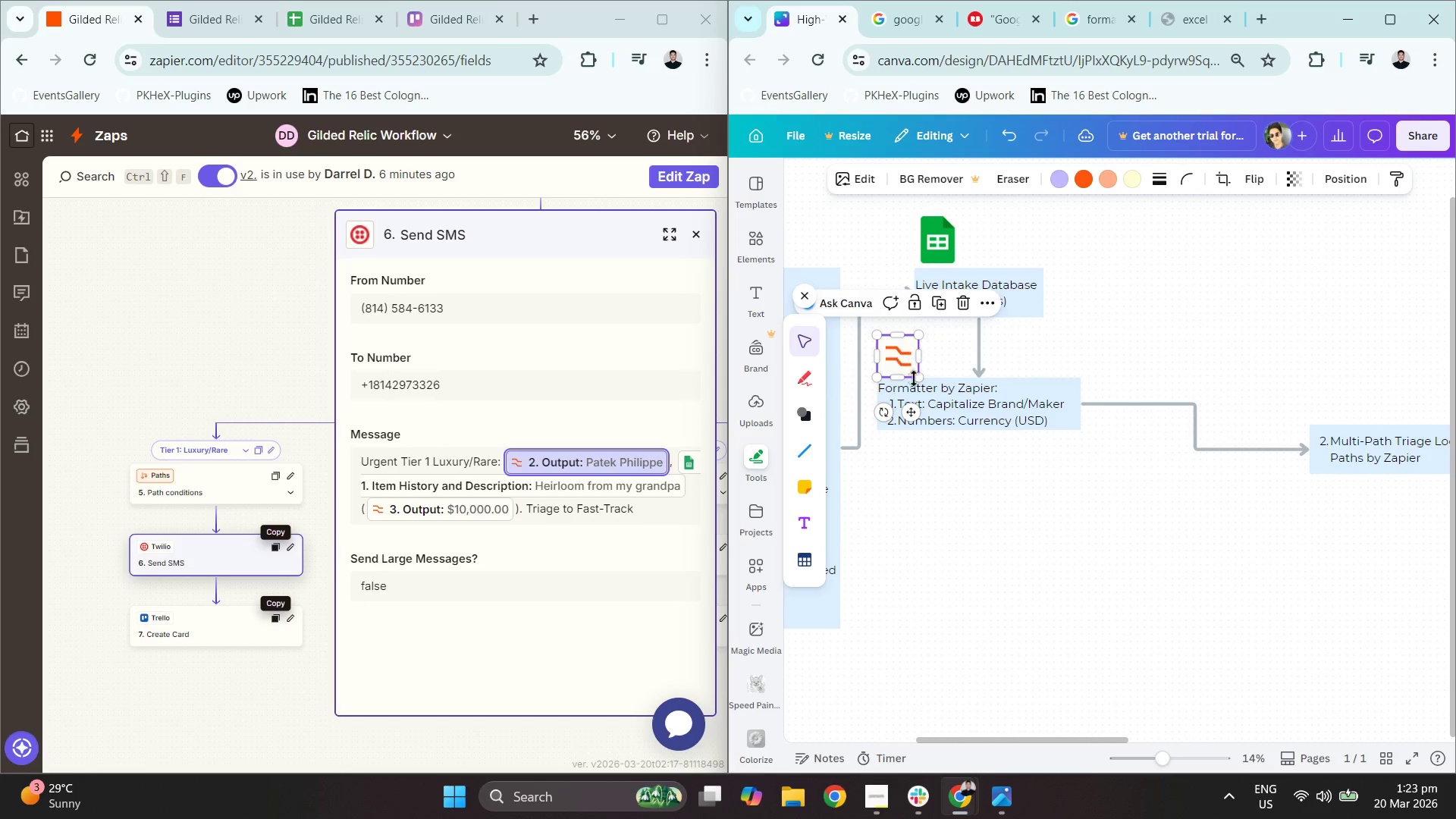 
left_click_drag(start_coordinate=[958, 419], to_coordinate=[958, 438])
 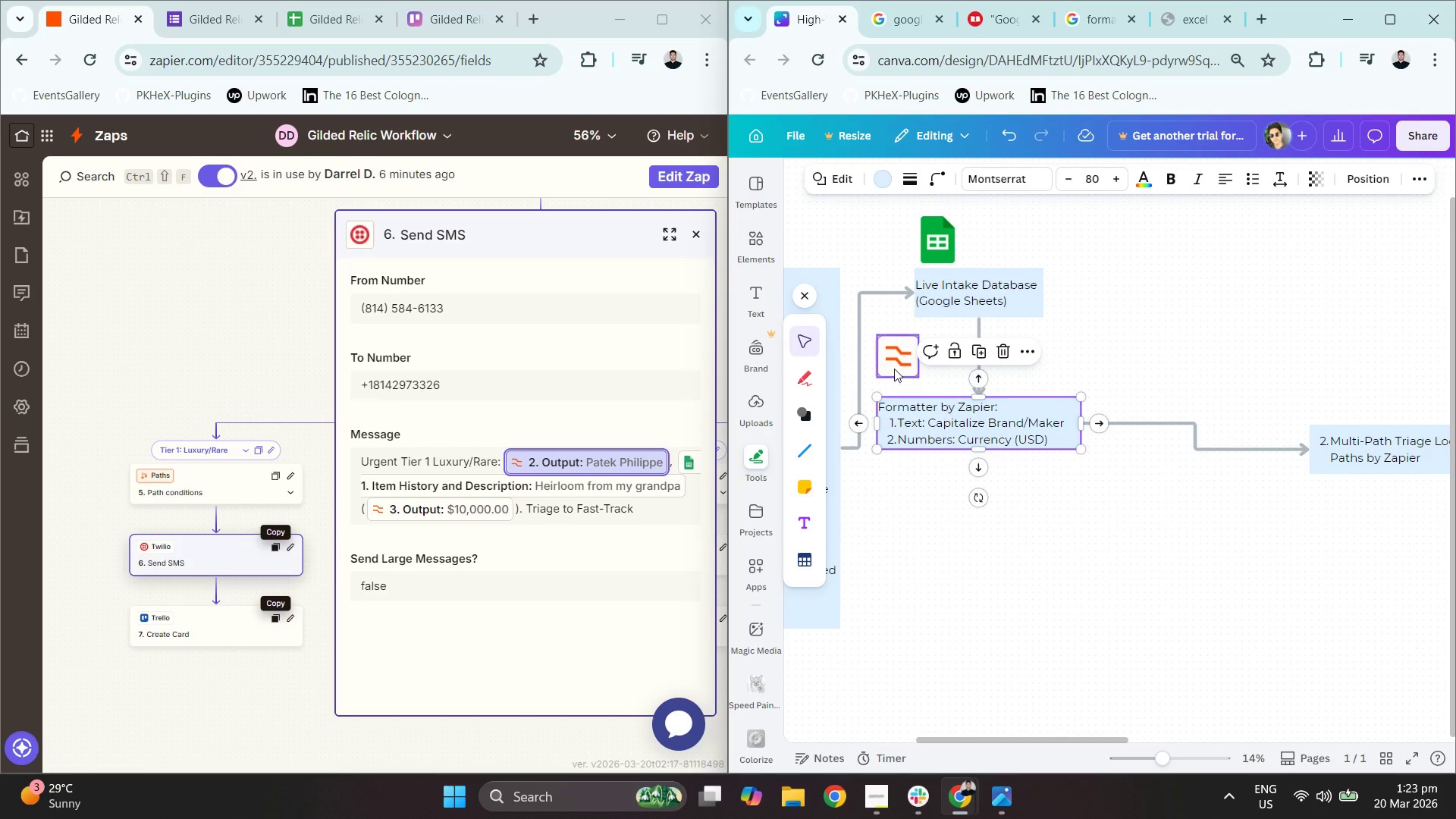 
left_click_drag(start_coordinate=[893, 366], to_coordinate=[896, 383])
 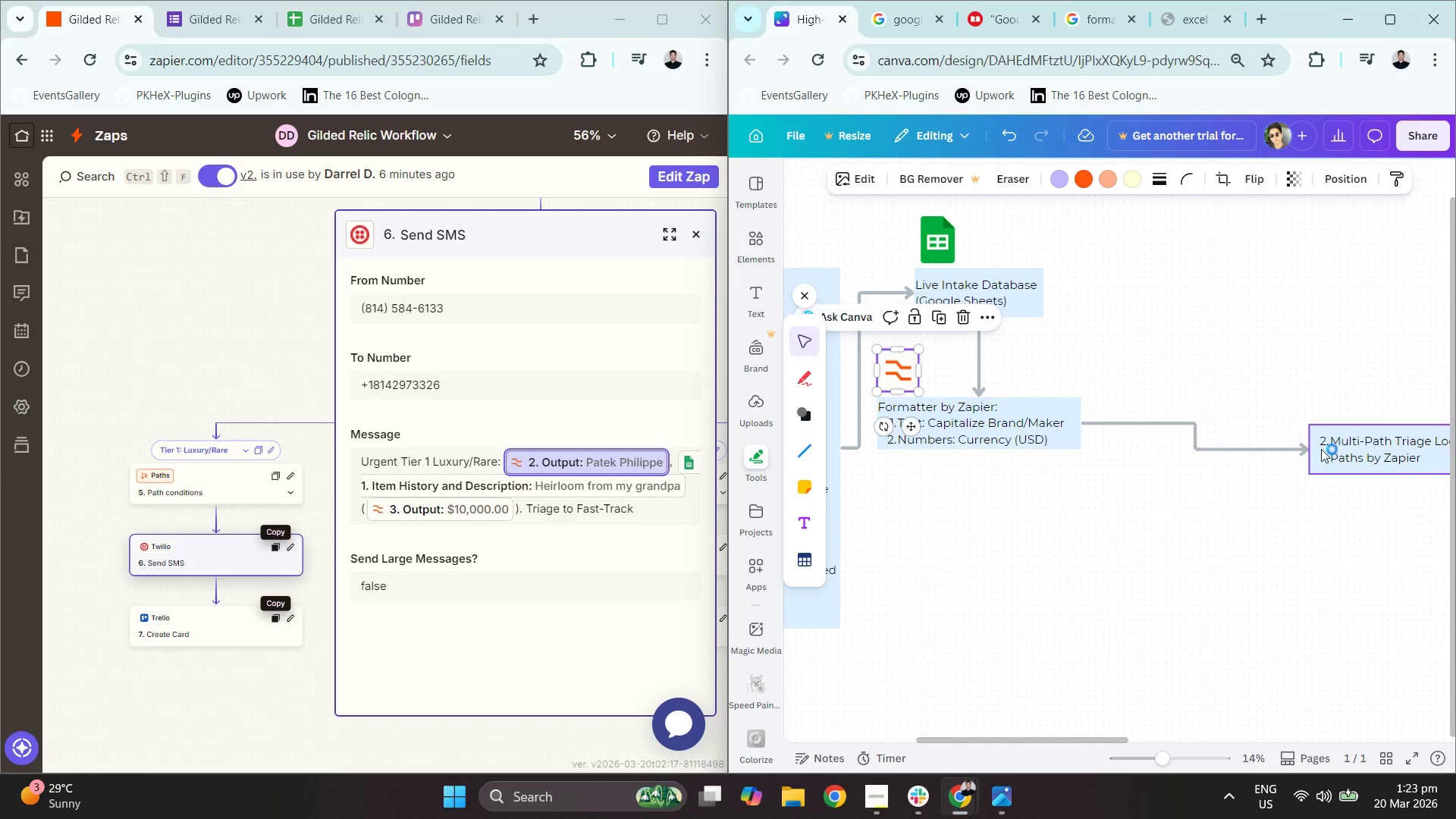 
left_click([1334, 447])
 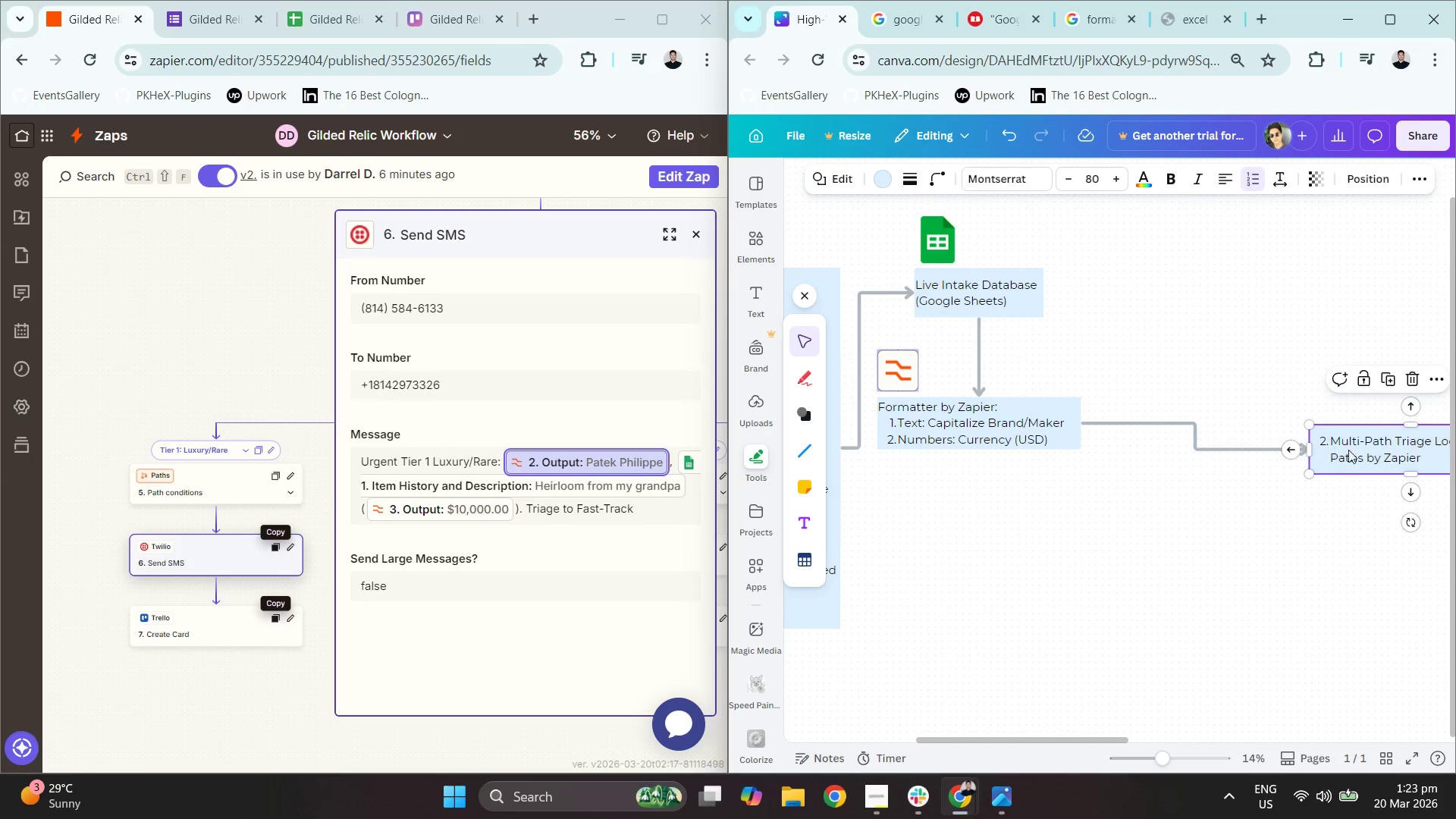 
left_click_drag(start_coordinate=[1352, 450], to_coordinate=[924, 547])
 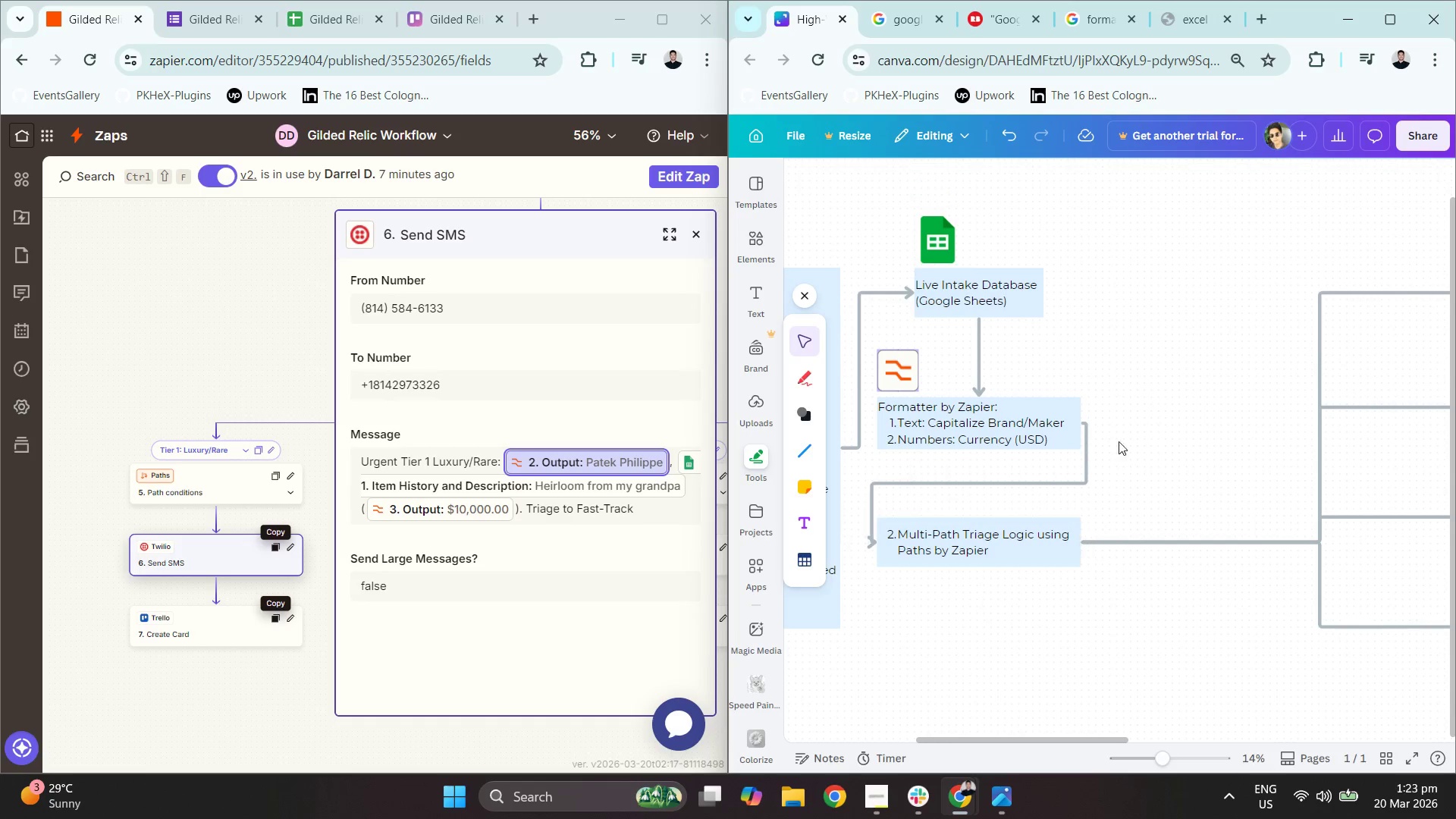 
double_click([1084, 449])
 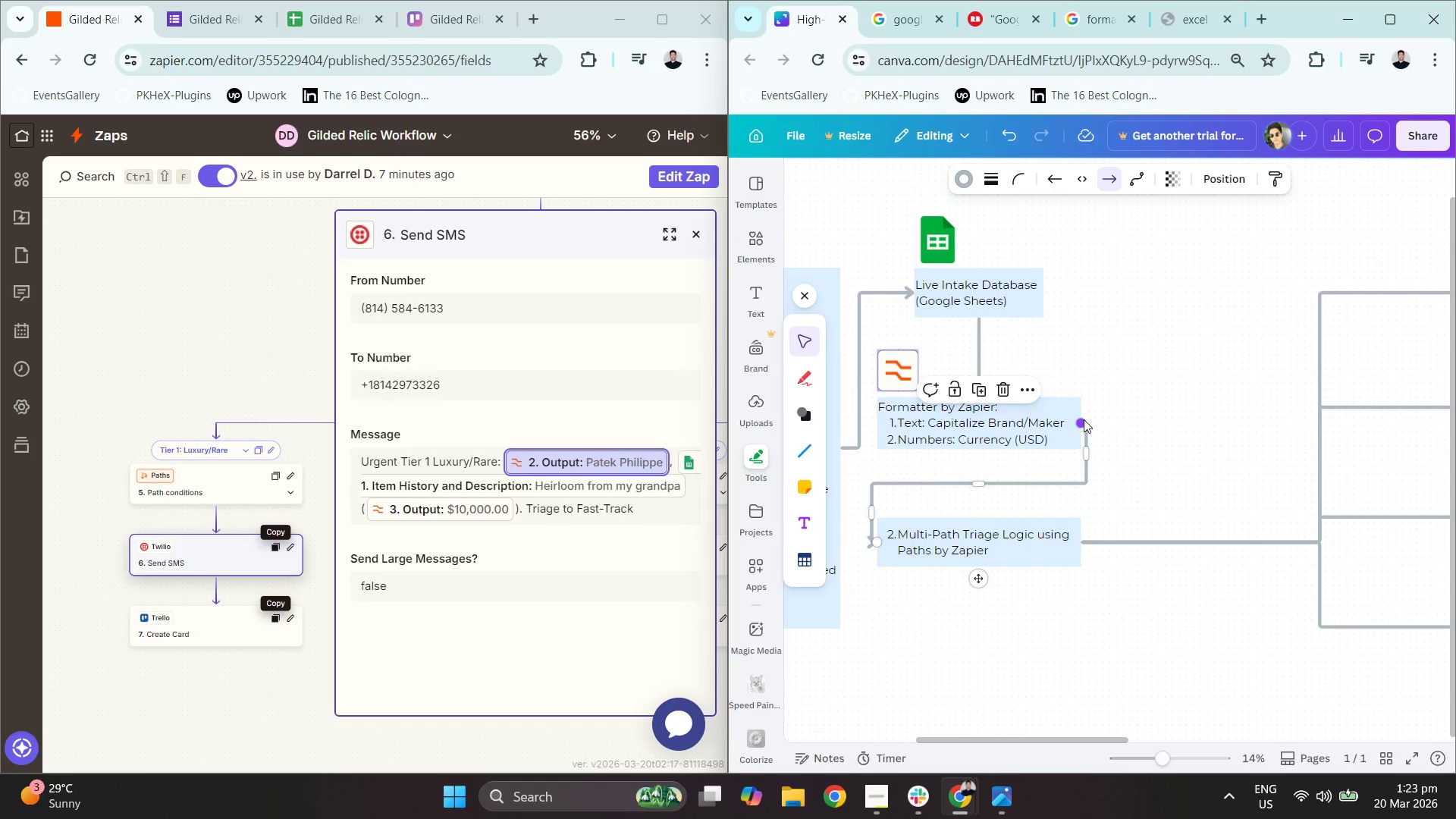 
left_click([1084, 419])
 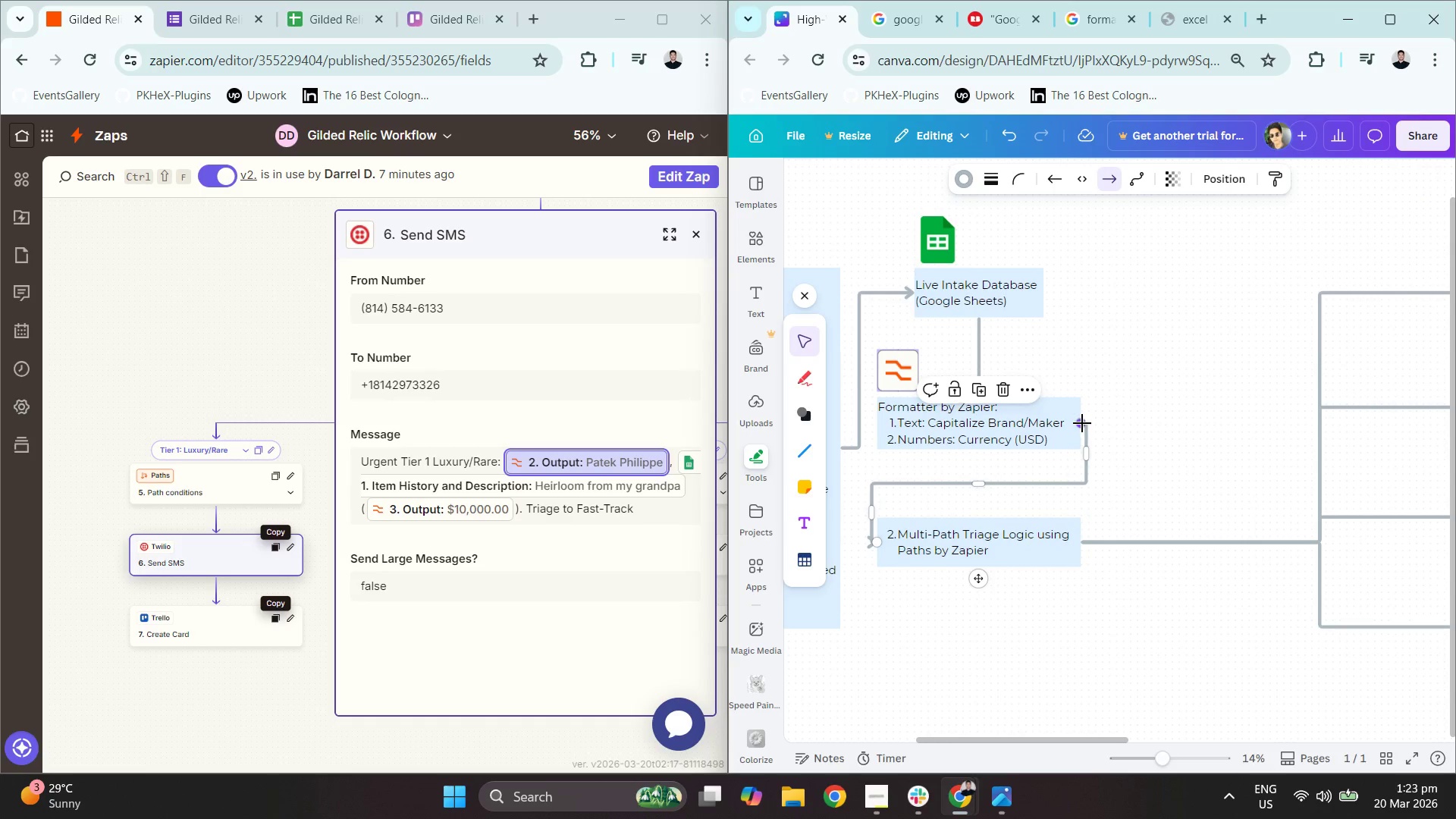 
left_click_drag(start_coordinate=[1082, 423], to_coordinate=[975, 446])
 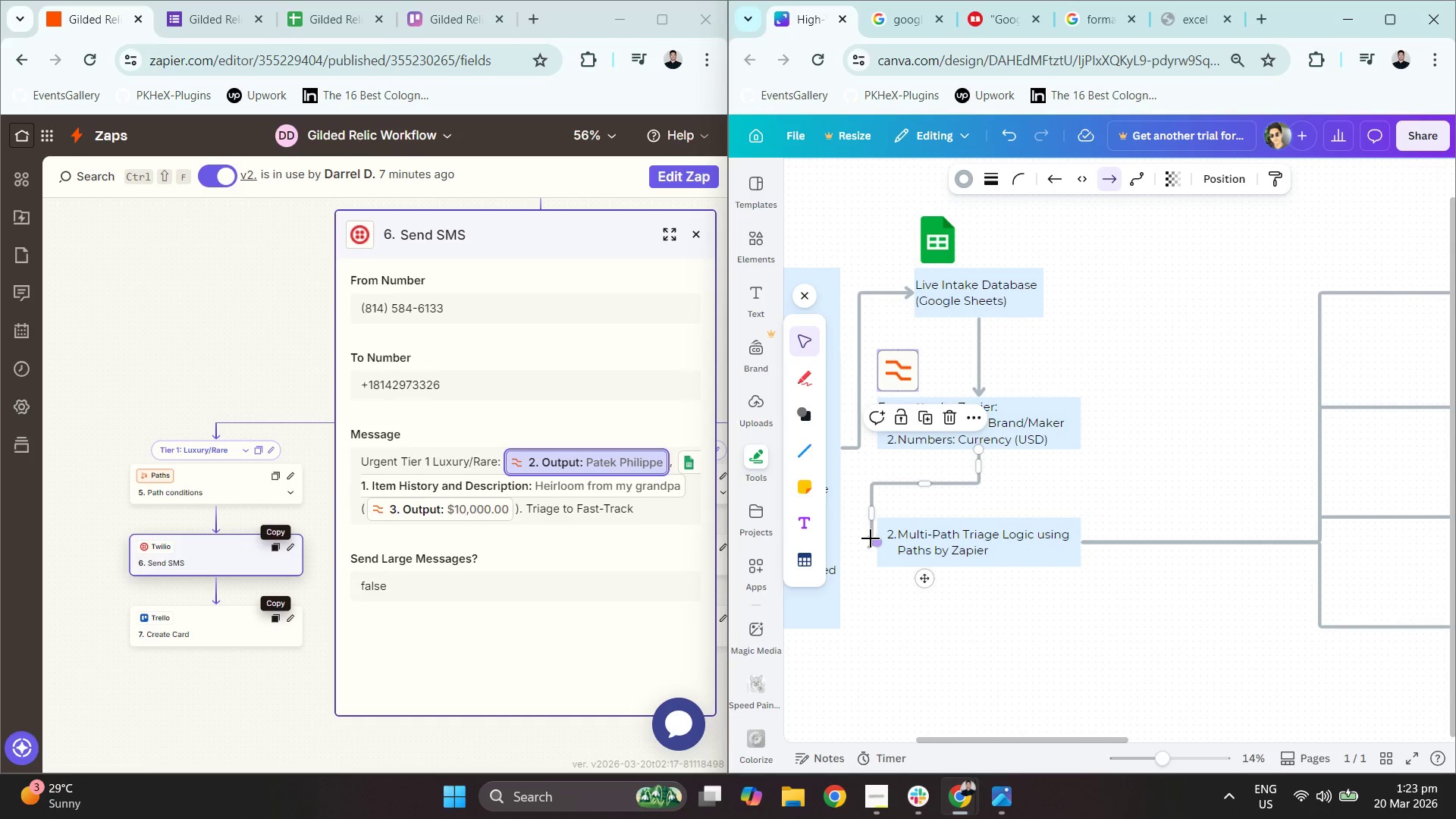 
left_click_drag(start_coordinate=[874, 540], to_coordinate=[977, 513])
 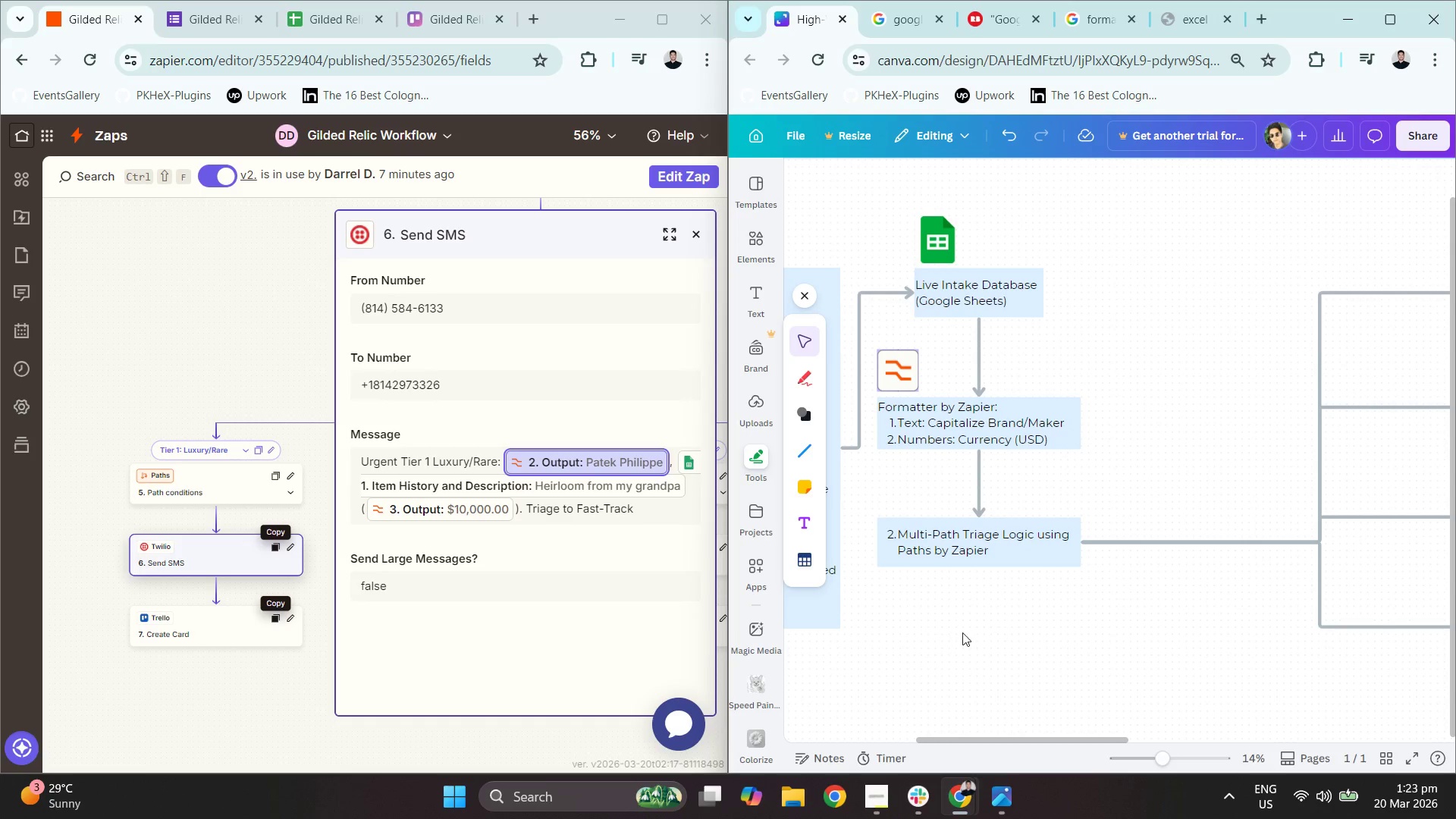 
hold_key(key=ControlLeft, duration=0.75)
scroll: coordinate [990, 573], scroll_direction: down, amount: 3.0
 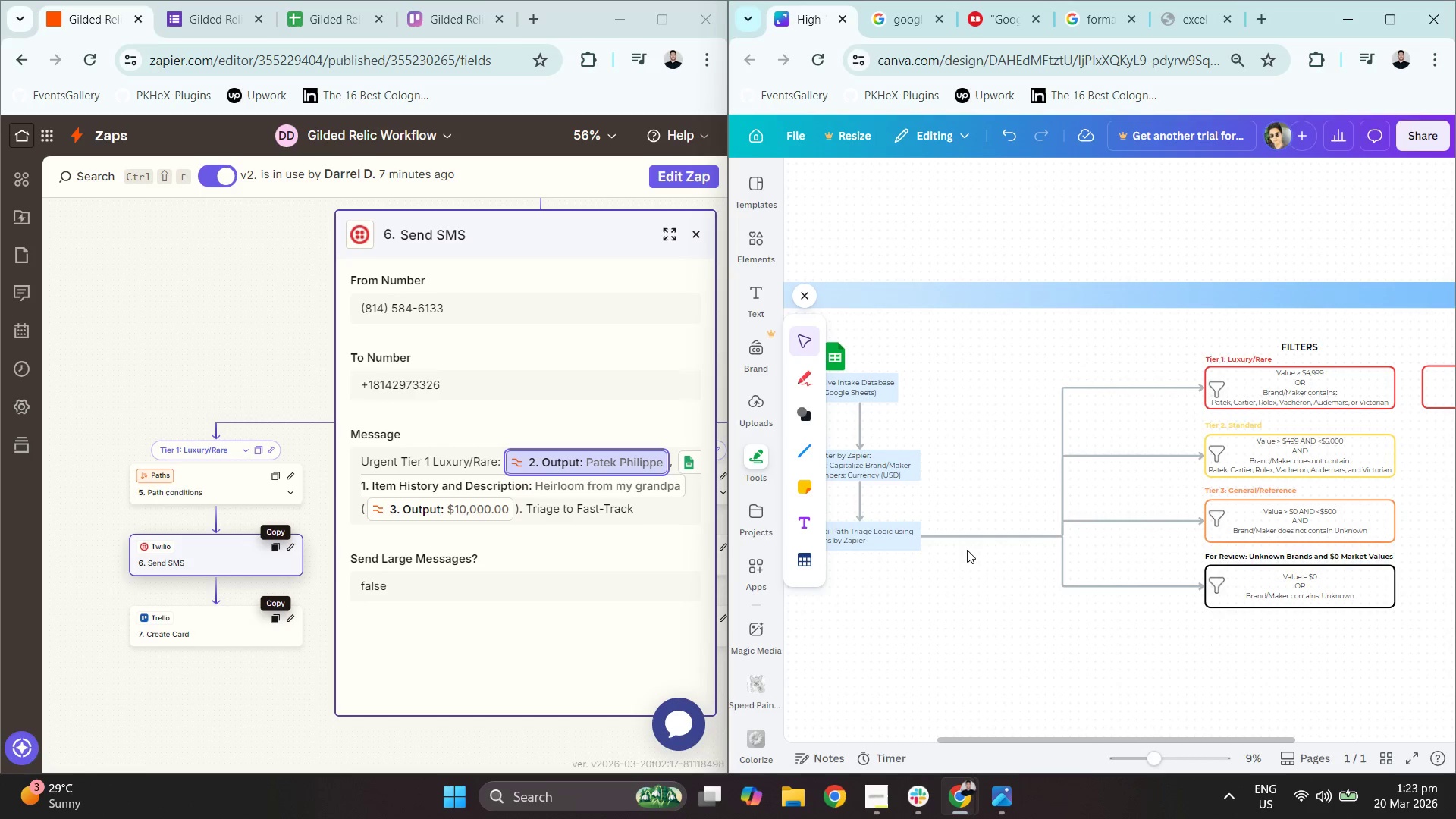 
left_click([967, 528])
 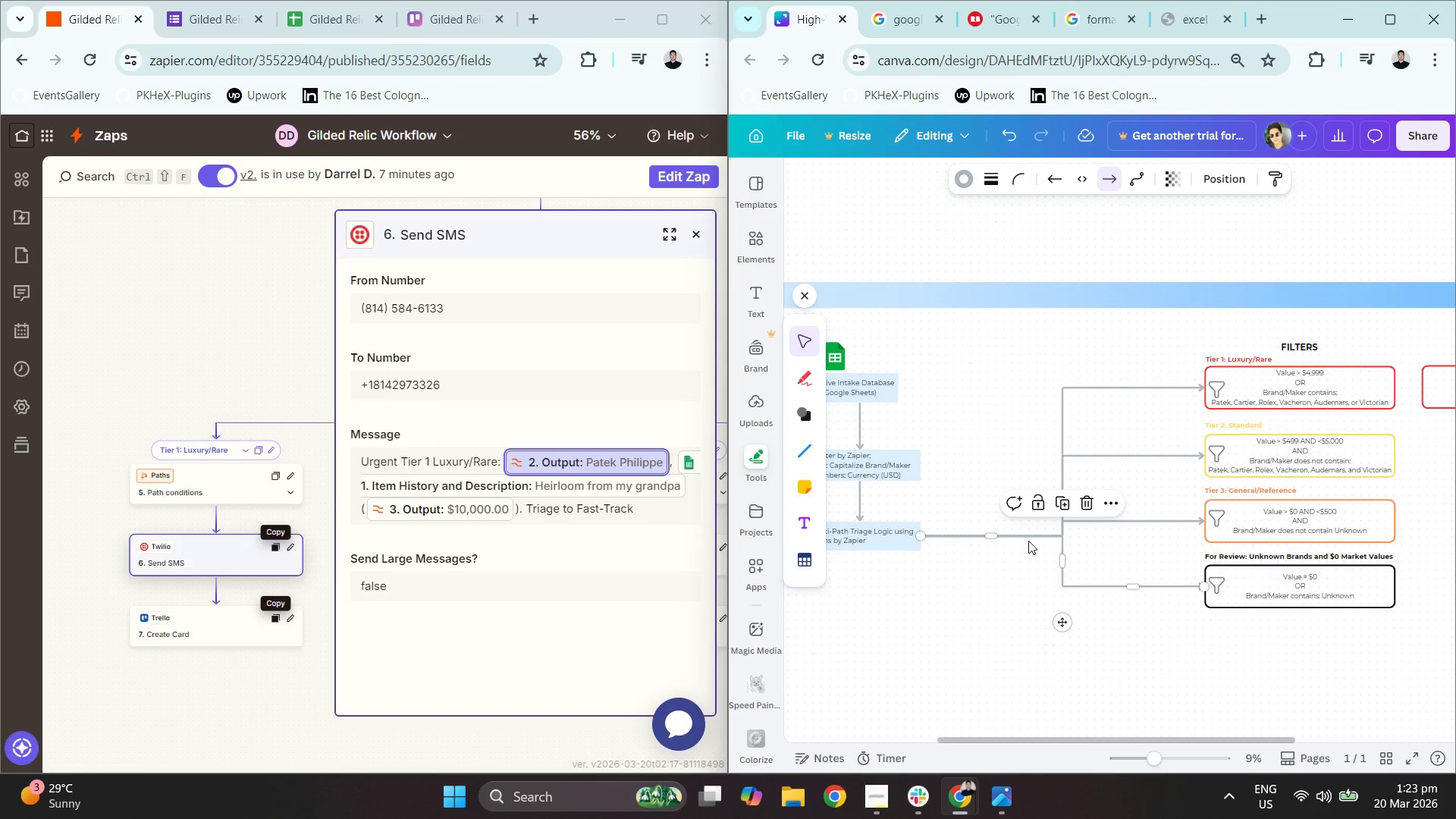 
left_click_drag(start_coordinate=[991, 531], to_coordinate=[984, 529])
 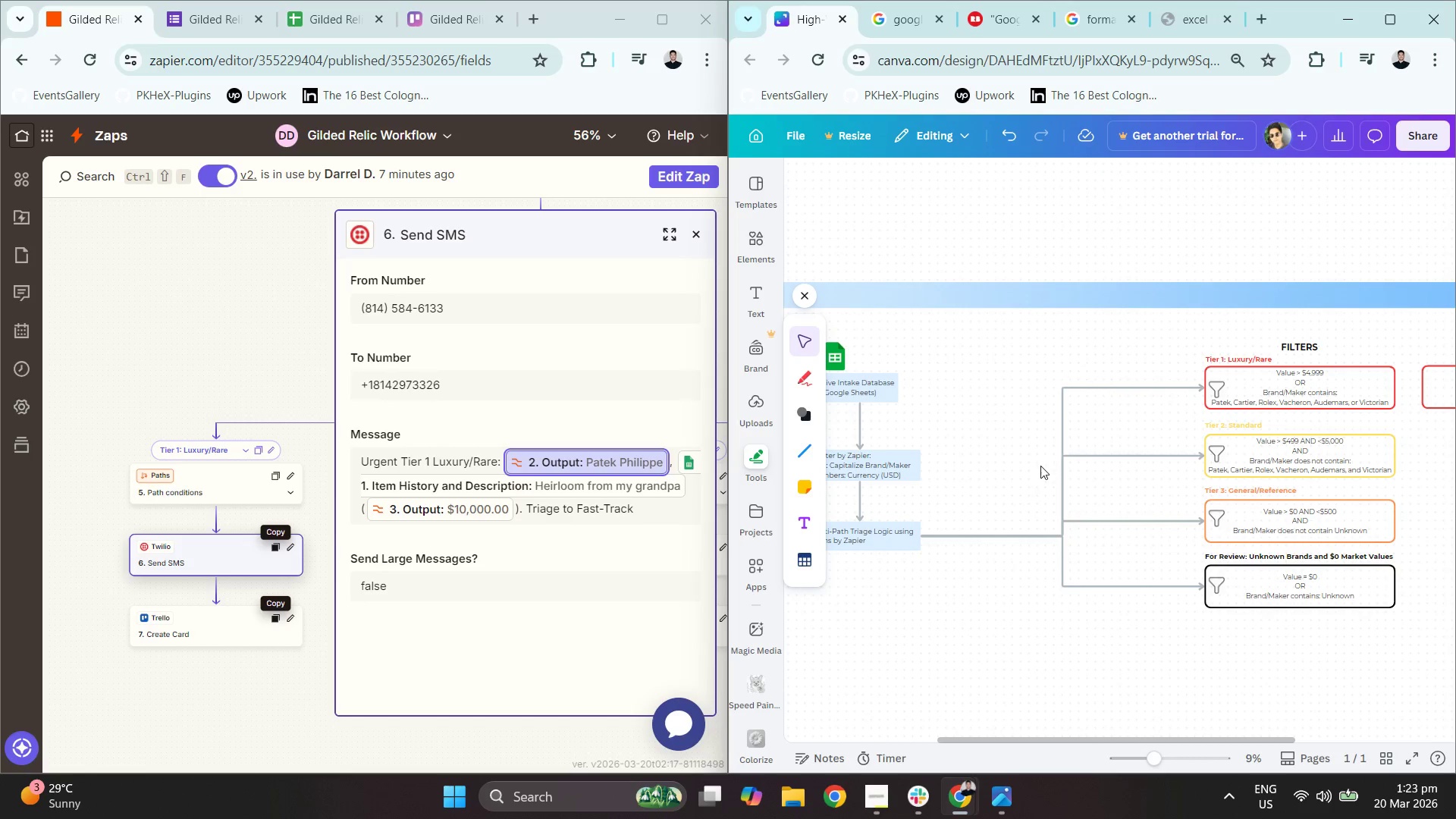 
hold_key(key=ControlLeft, duration=0.42)
scroll: coordinate [932, 562], scroll_direction: down, amount: 3.0
 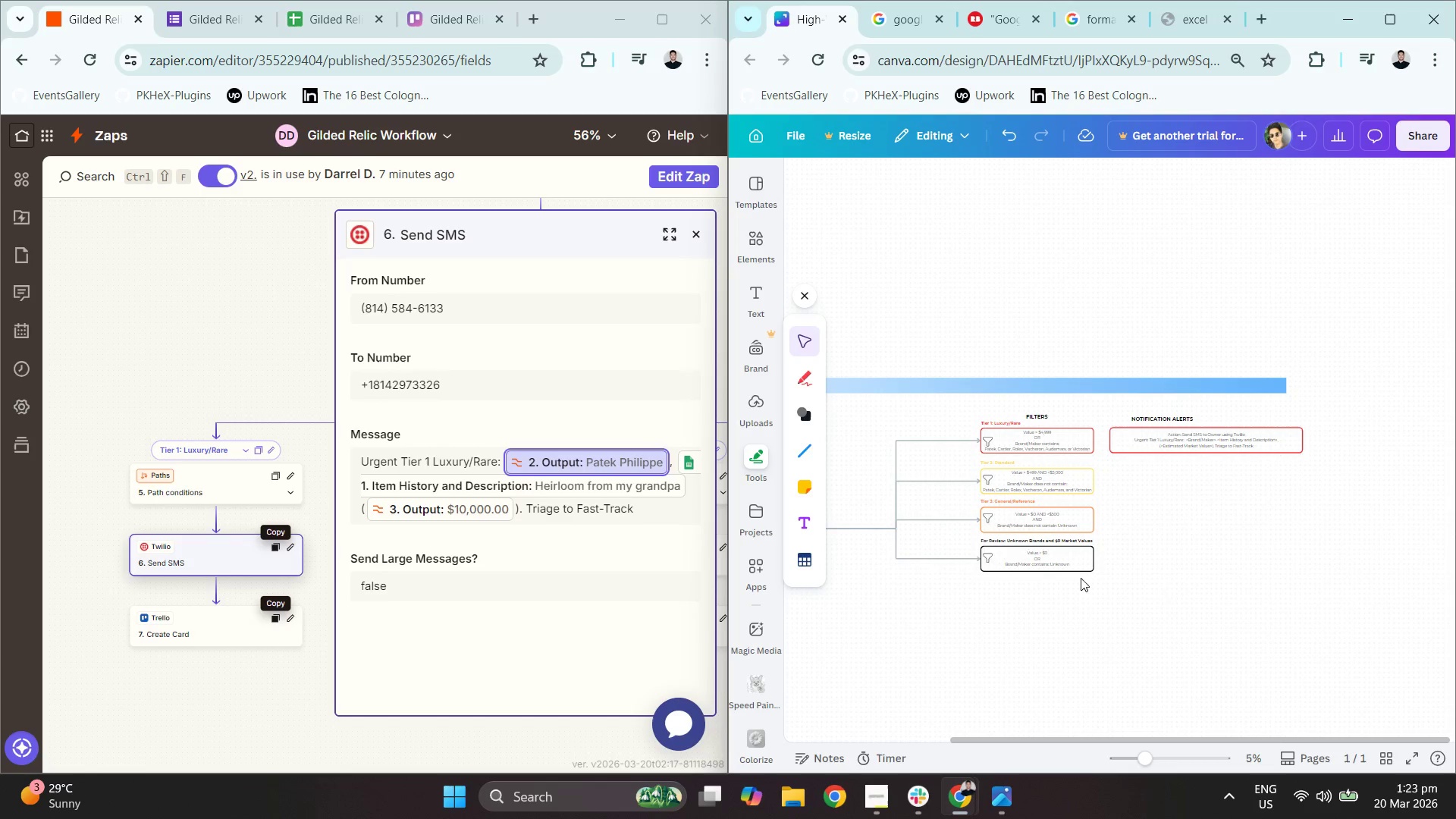 
left_click_drag(start_coordinate=[1316, 617], to_coordinate=[846, 401])
 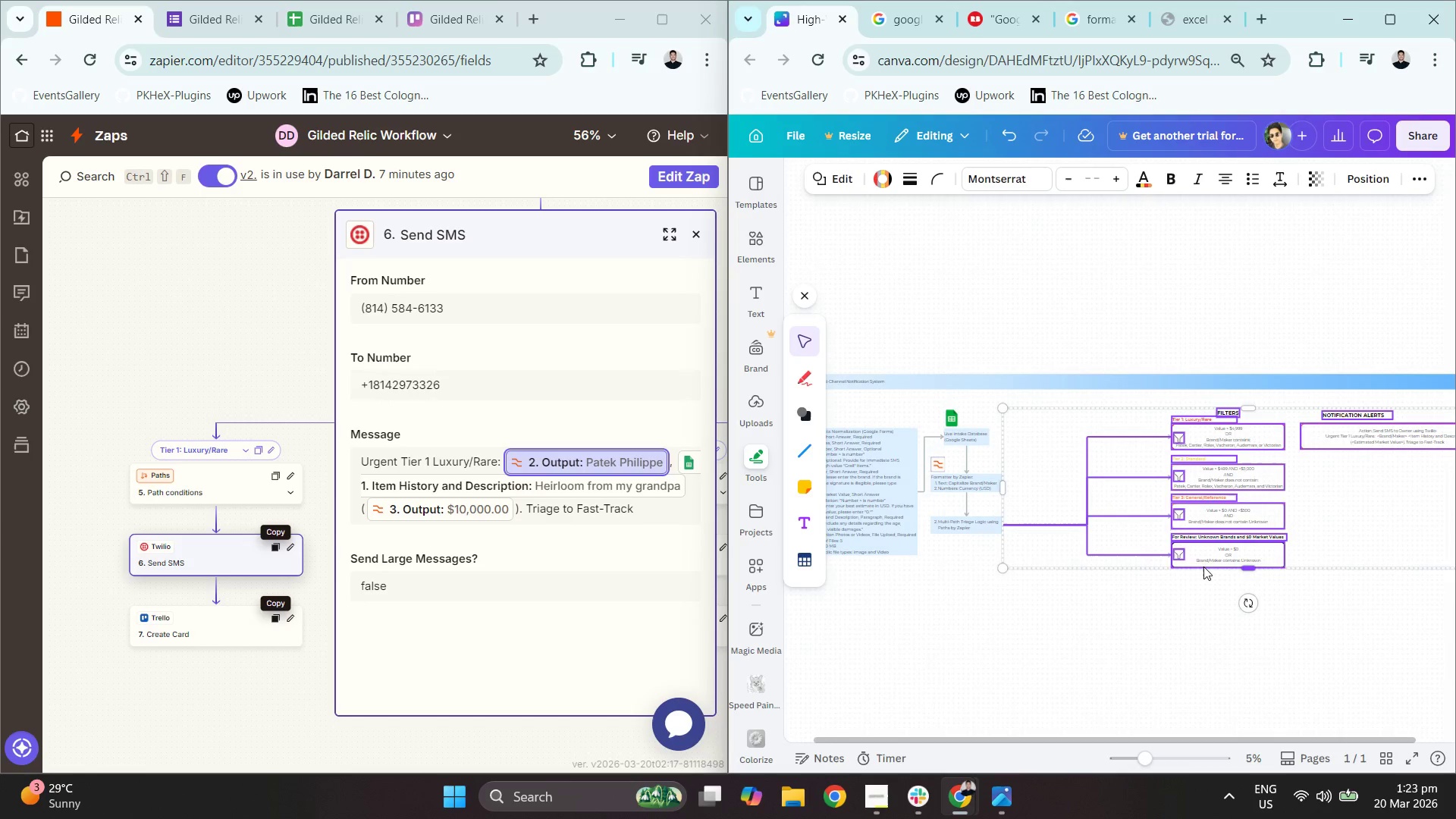 
hold_key(key=ArrowLeft, duration=0.69)
 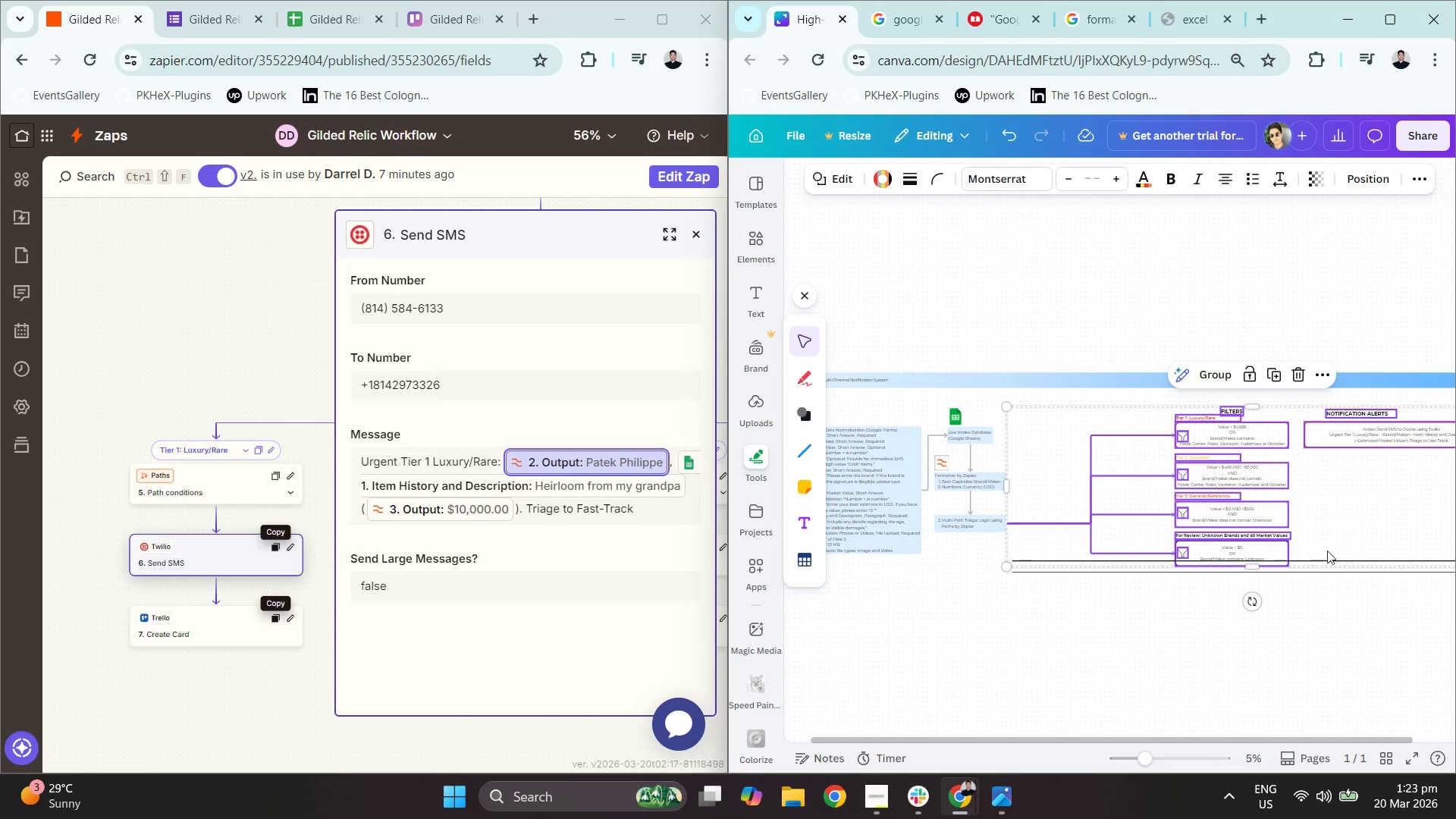 
left_click_drag(start_coordinate=[1346, 506], to_coordinate=[1273, 504])
 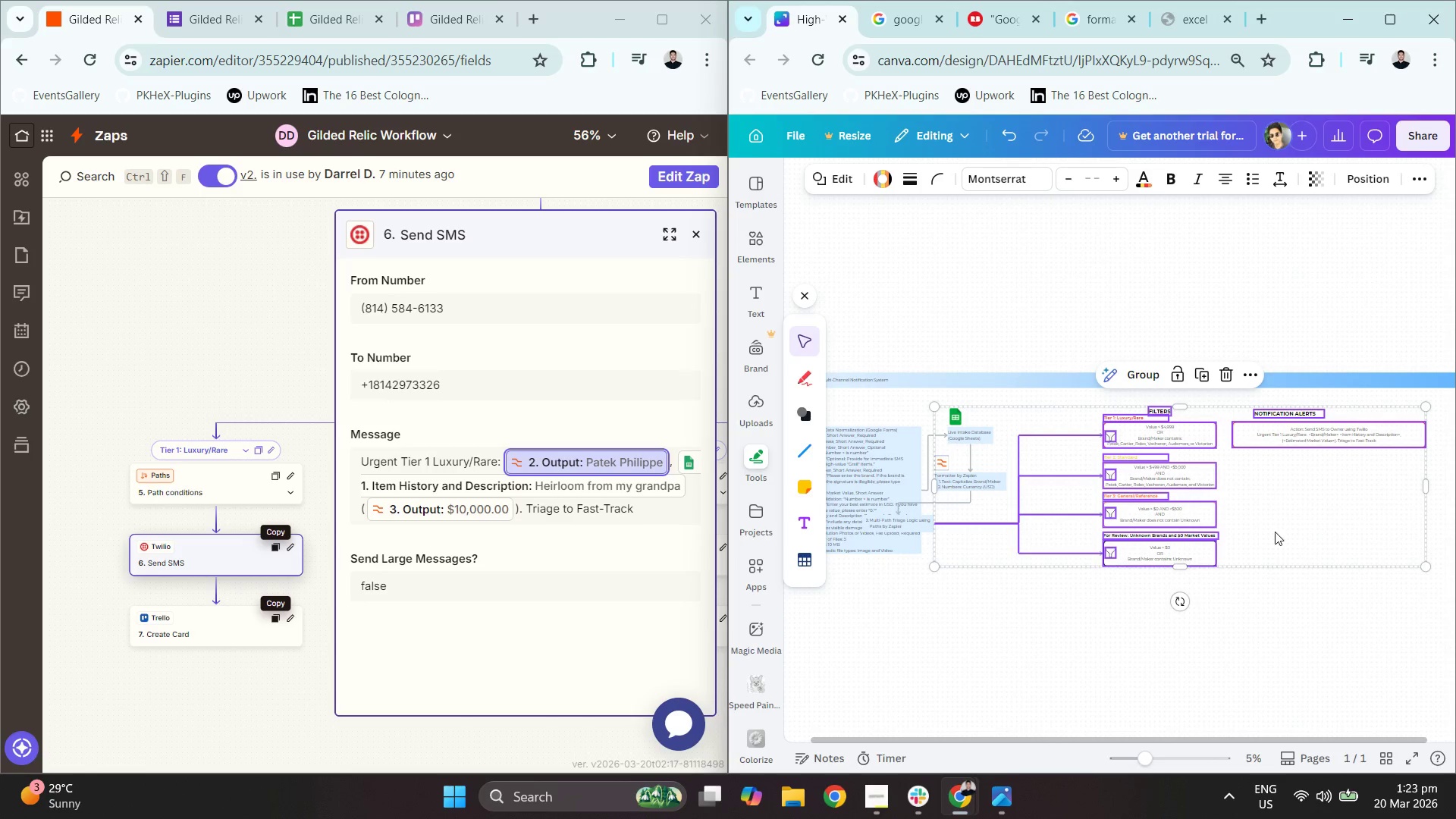 
key(Control+ControlLeft)
 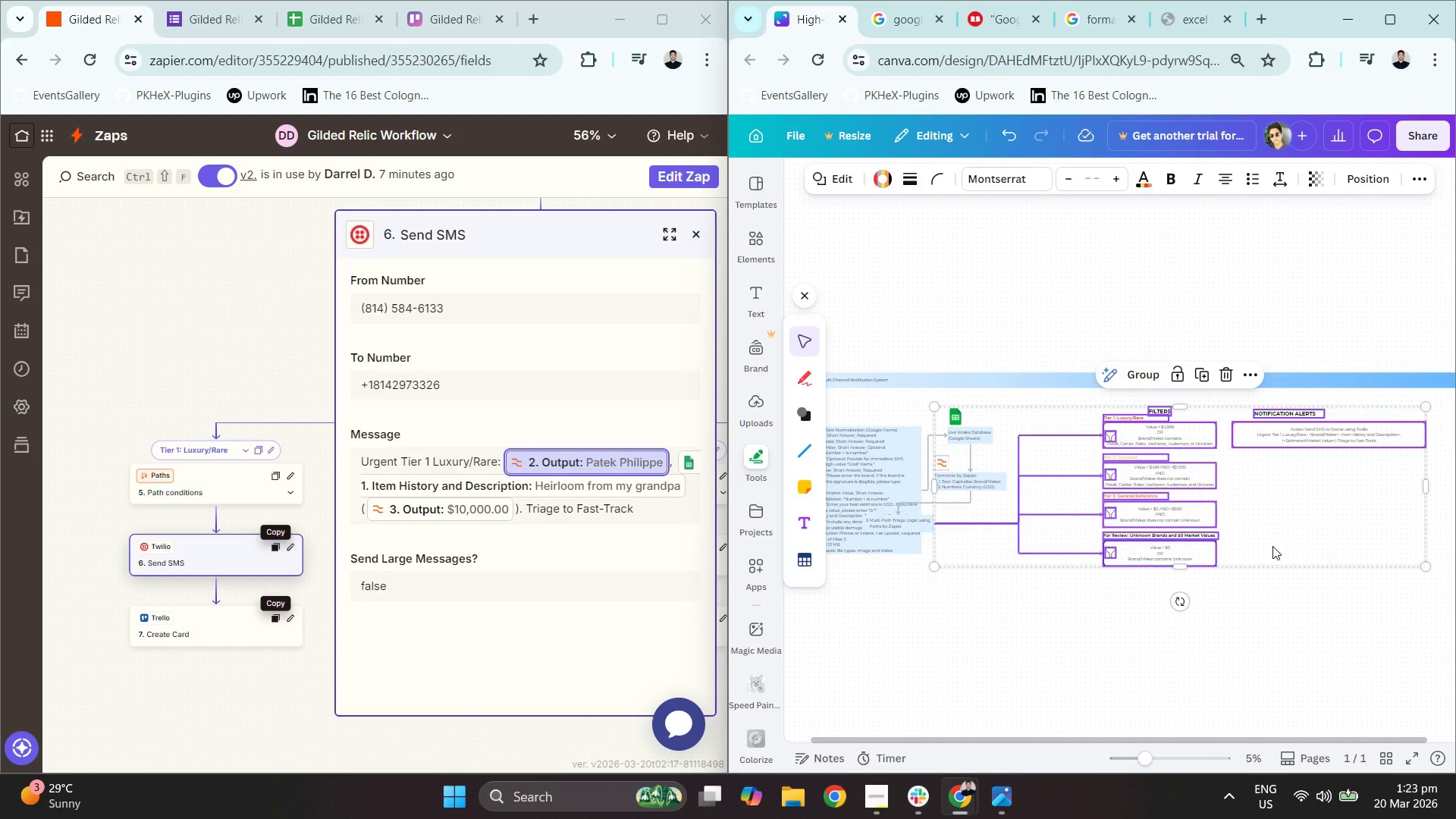 
key(Control+Z)
 